 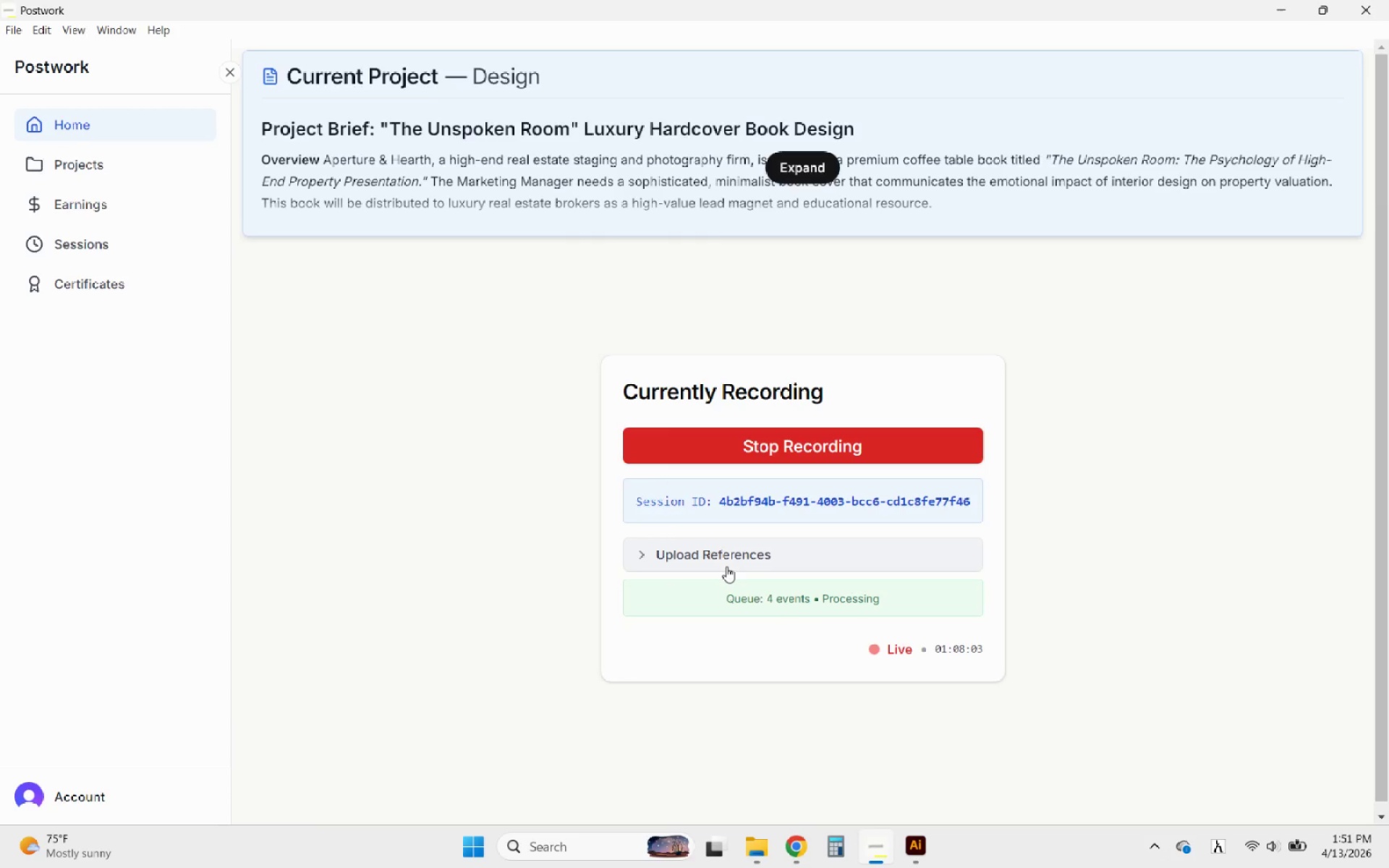 
scroll: coordinate [722, 430], scroll_direction: up, amount: 2.0
 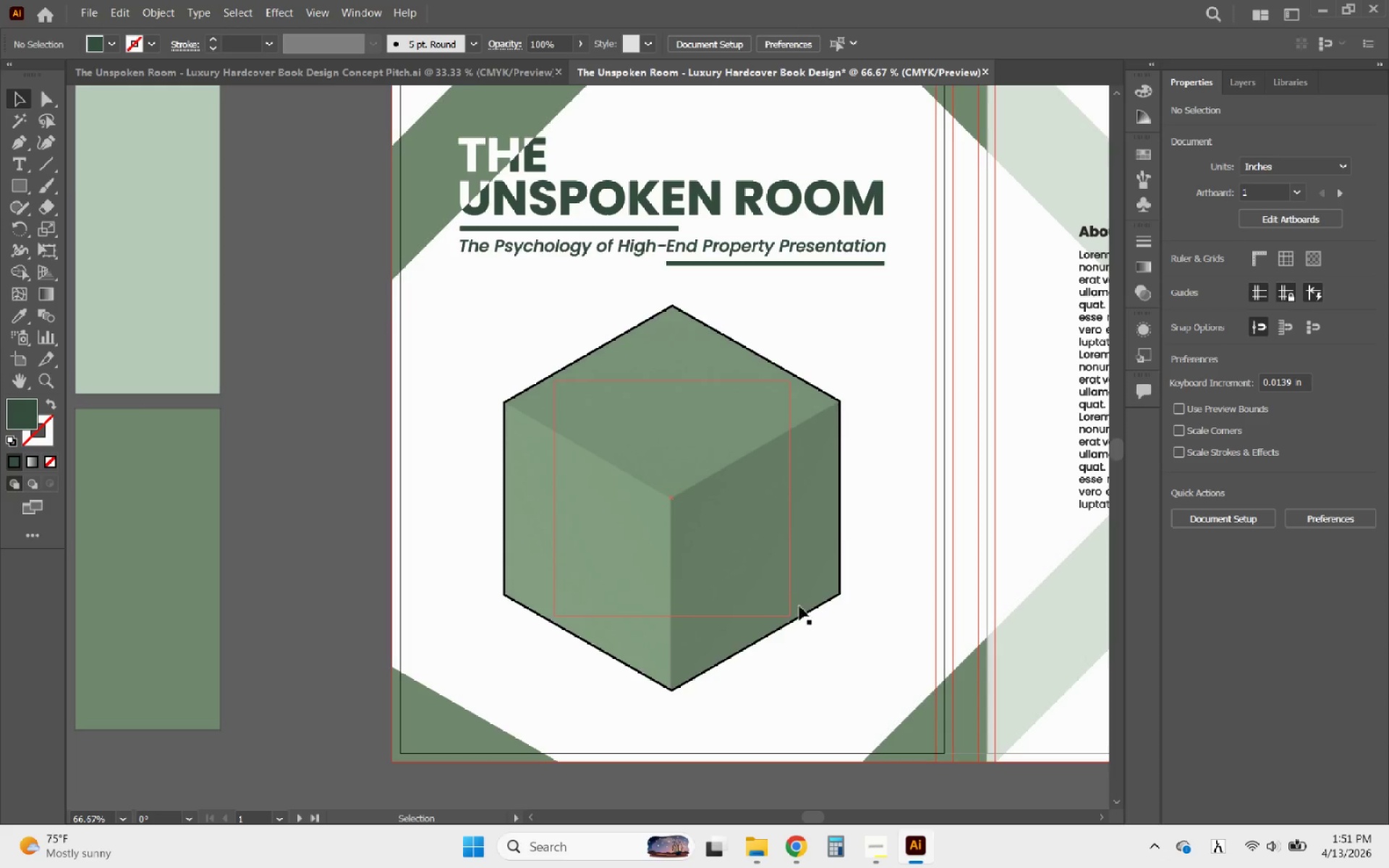 
hold_key(key=AltLeft, duration=1.5)
scroll: coordinate [738, 618], scroll_direction: up, amount: 1.0
 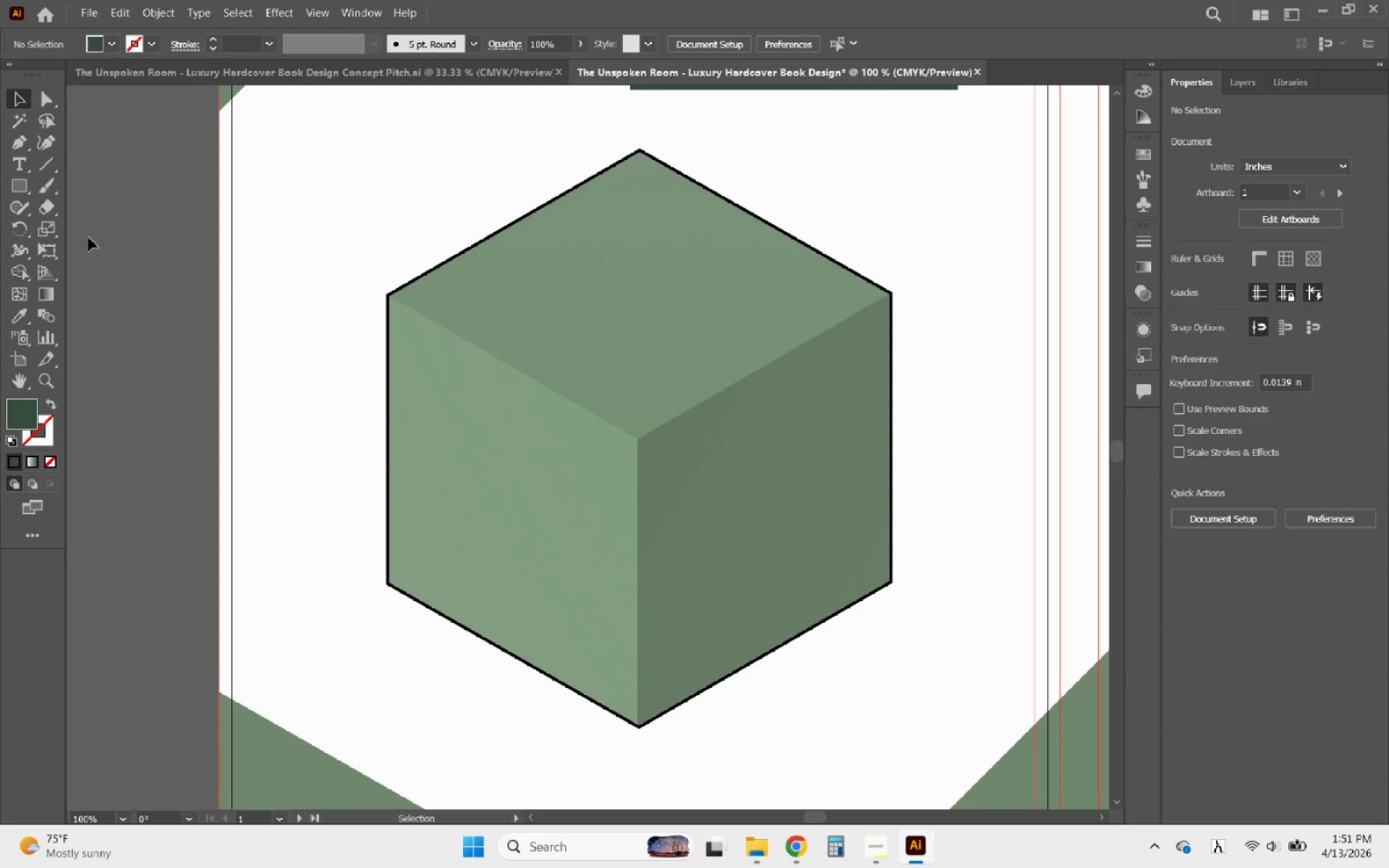 
left_click([15, 181])
 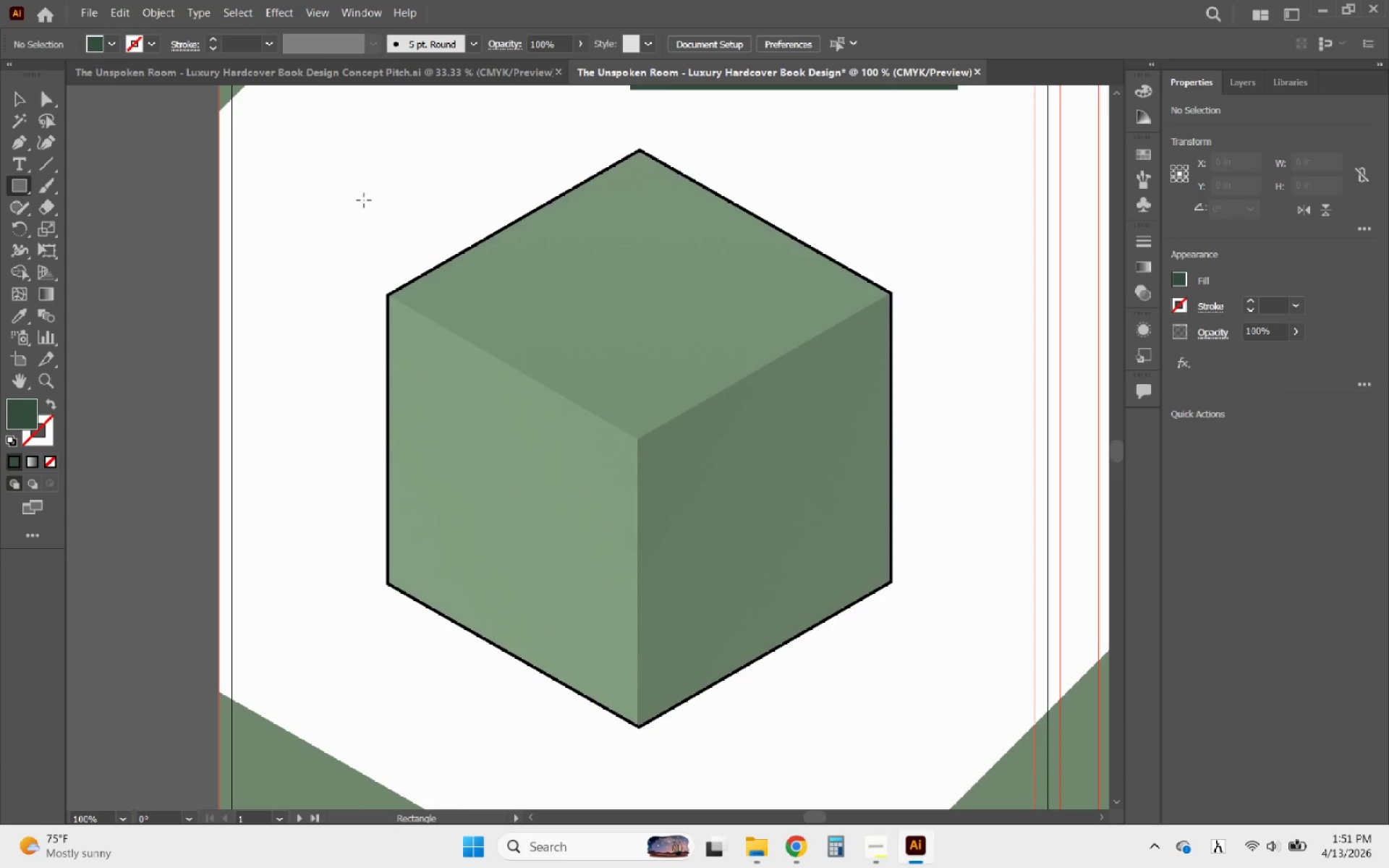 
left_click_drag(start_coordinate=[364, 200], to_coordinate=[741, 213])
 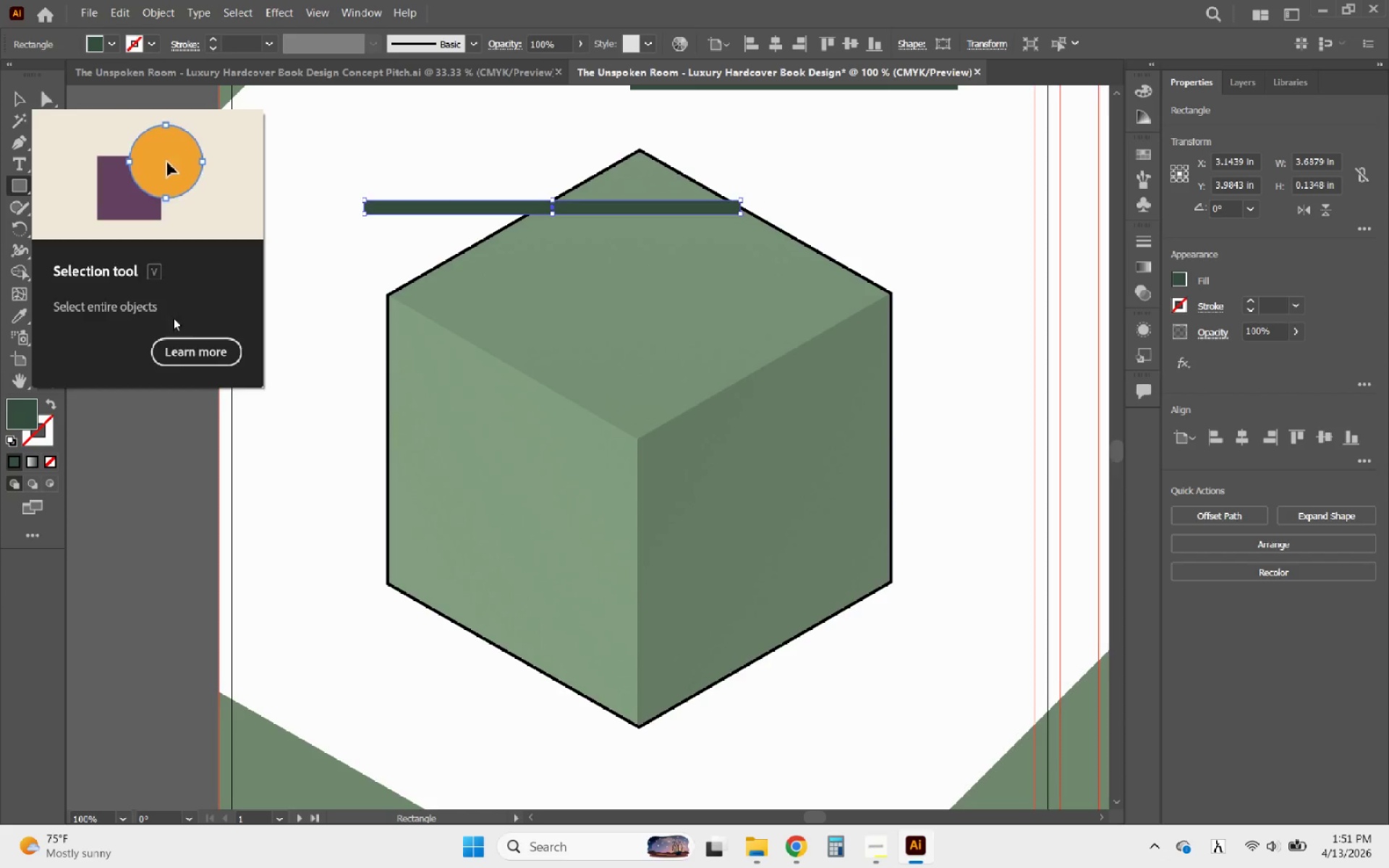 
wait(6.94)
 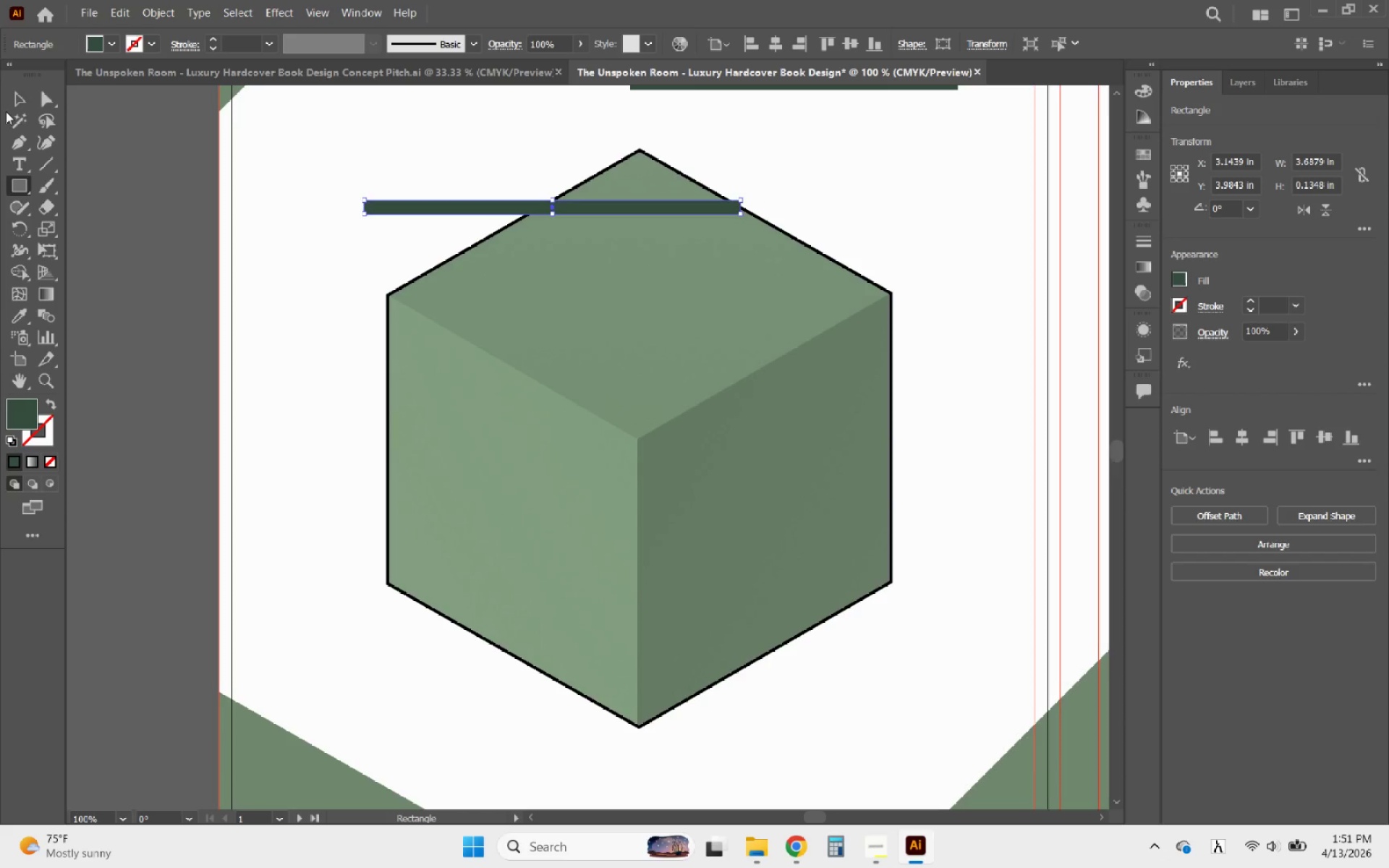 
left_click([10, 98])
 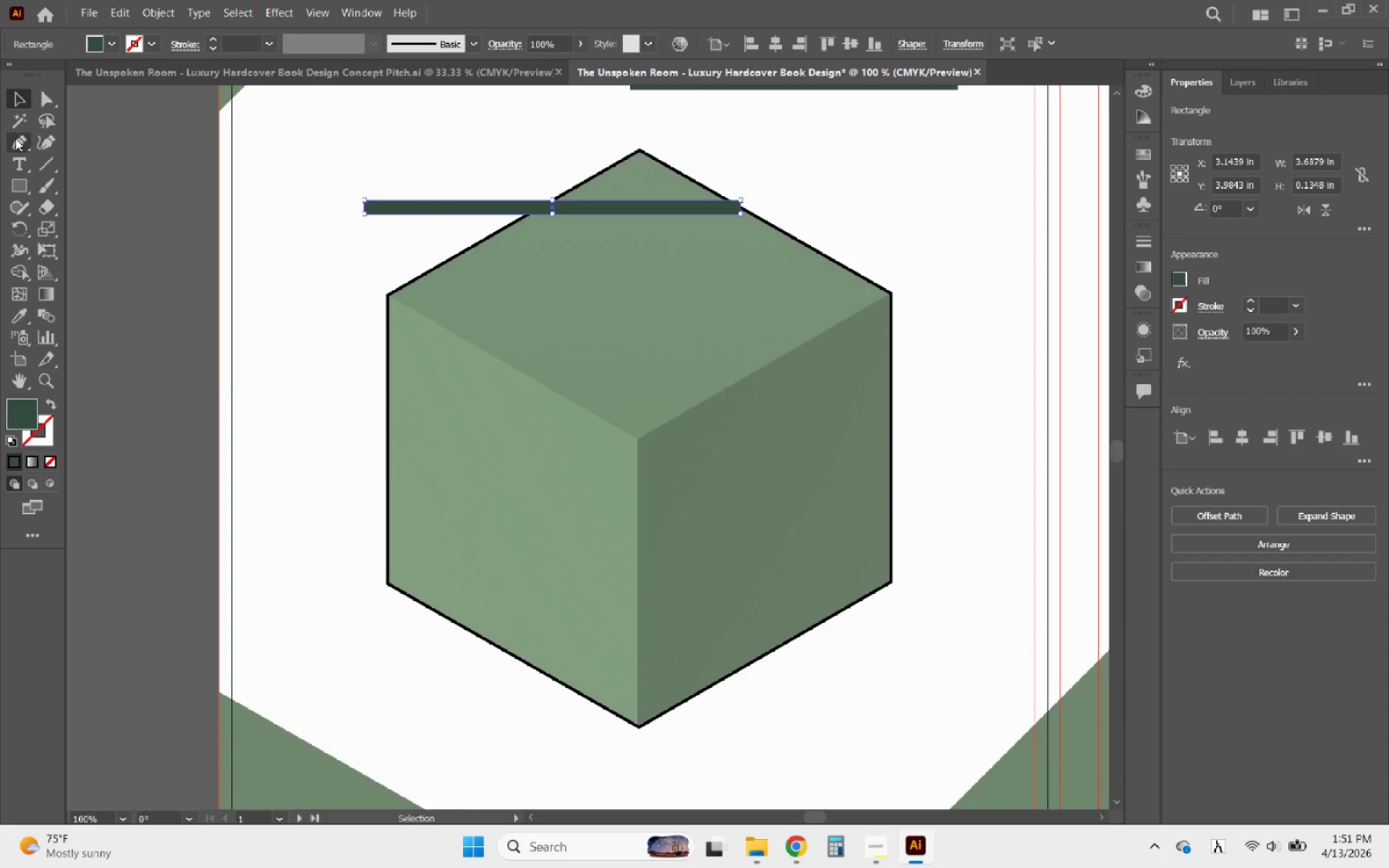 
left_click([15, 138])
 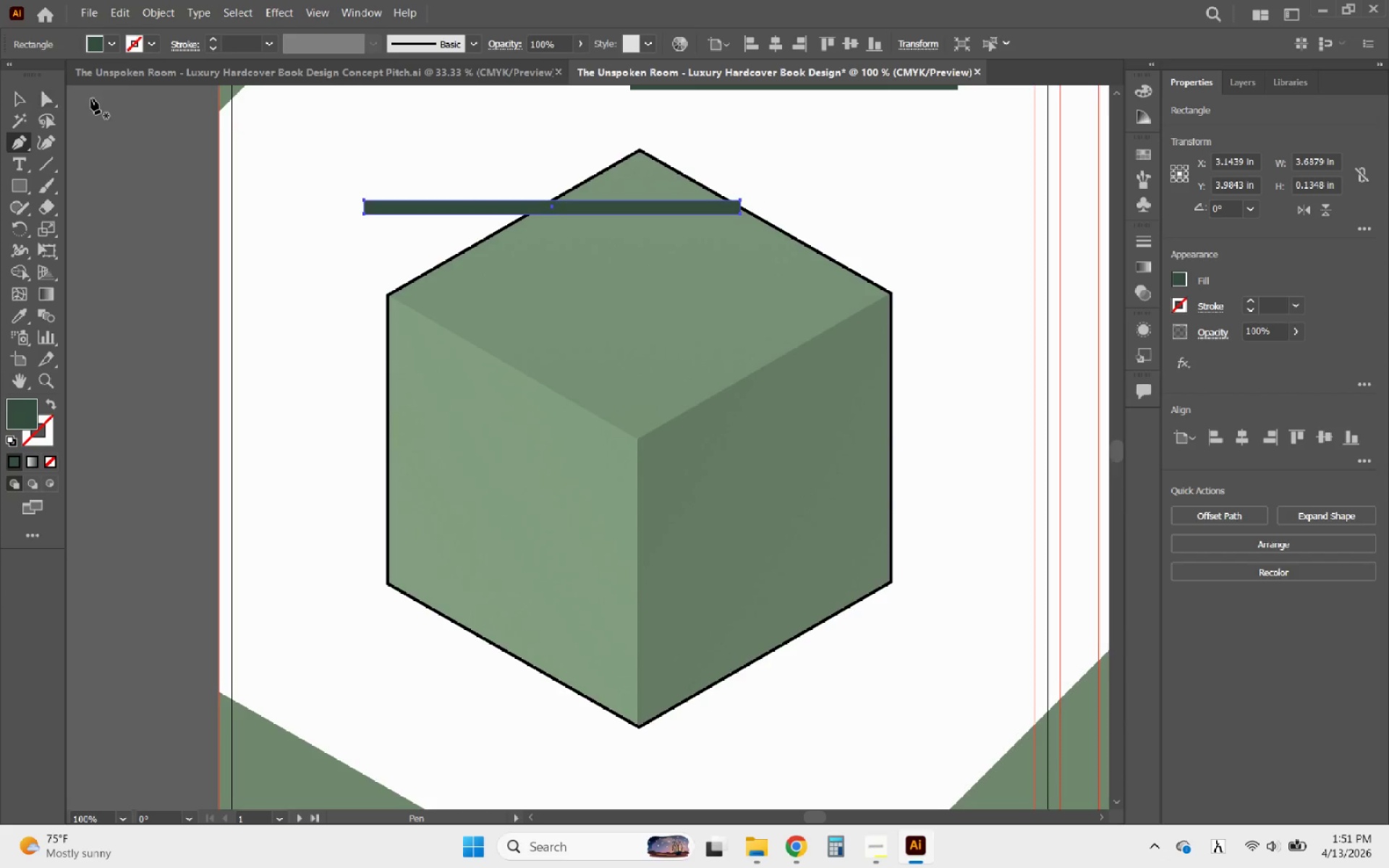 
hold_key(key=AltLeft, duration=0.5)
scroll: coordinate [686, 143], scroll_direction: up, amount: 2.0
 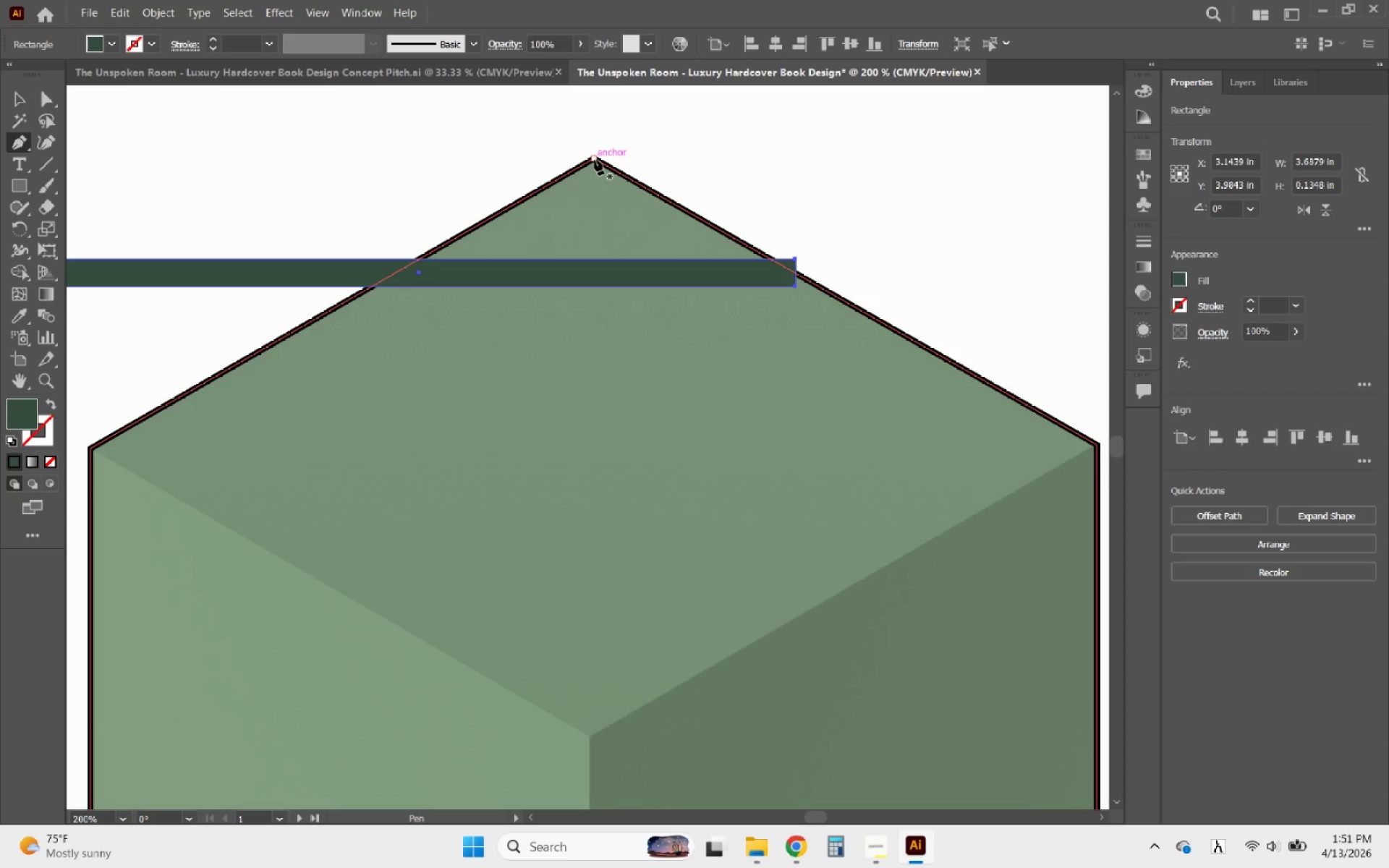 
left_click([595, 159])
 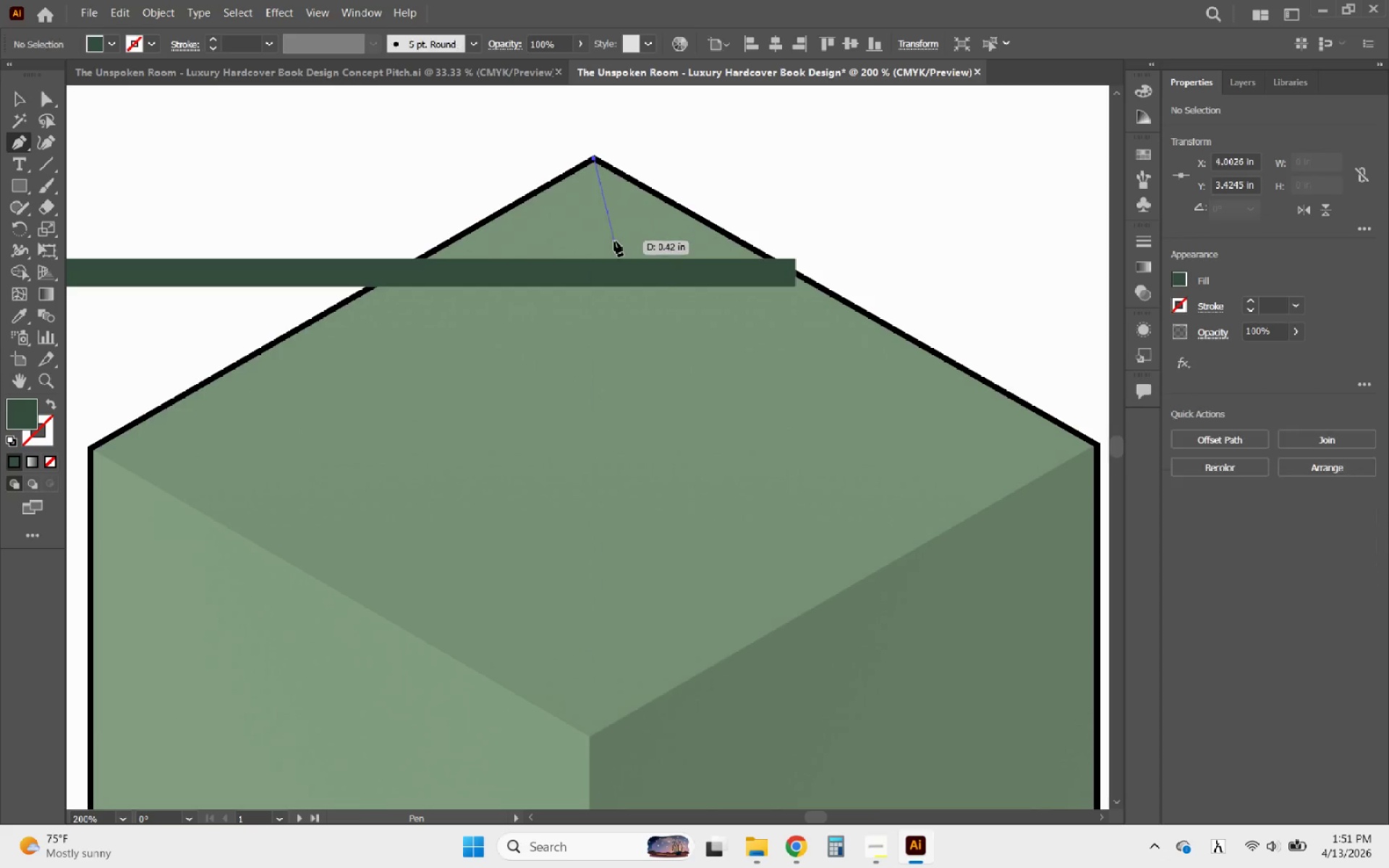 
hold_key(key=AltLeft, duration=0.66)
scroll: coordinate [610, 260], scroll_direction: down, amount: 1.0
 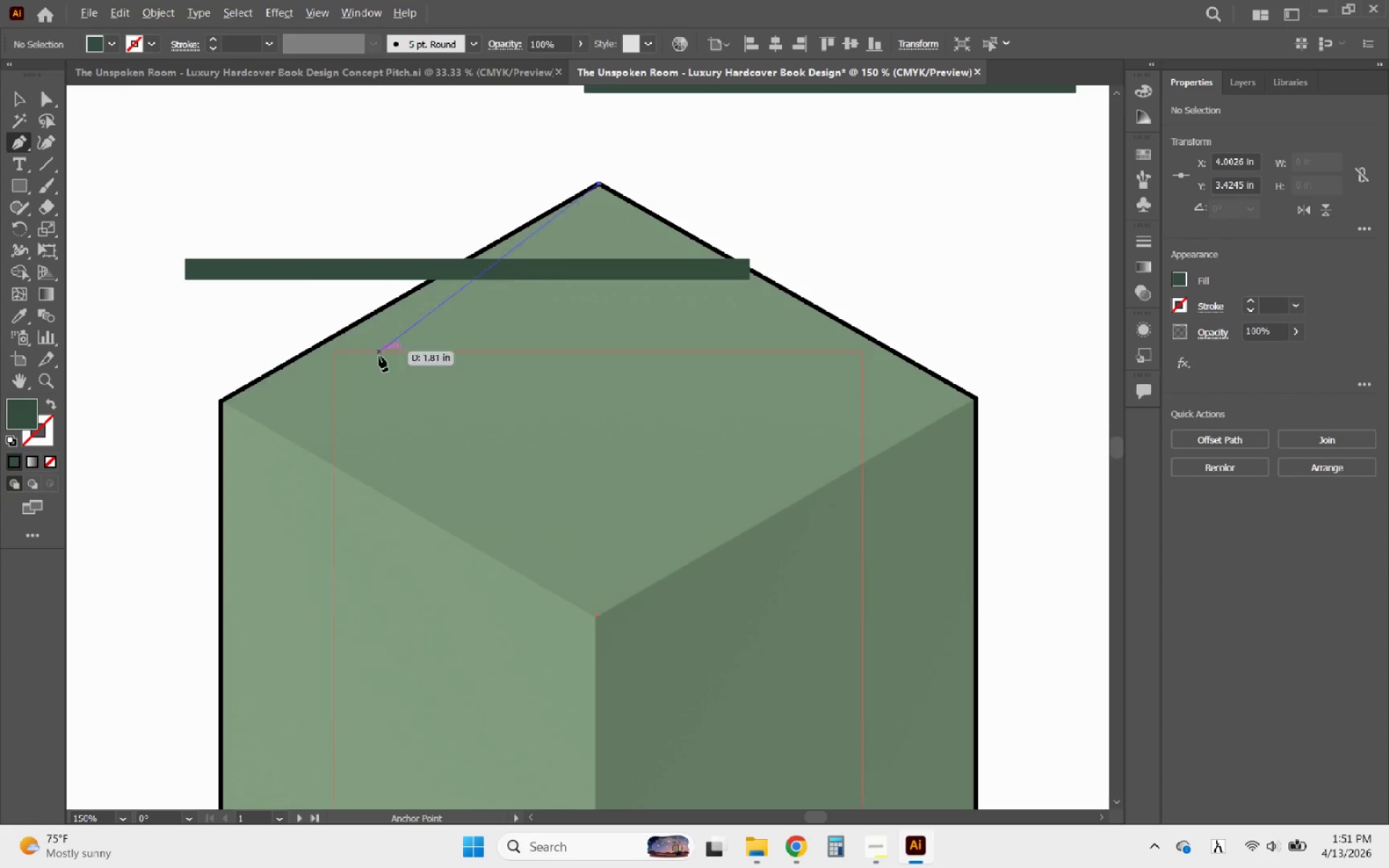 
hold_key(key=ShiftLeft, duration=0.8)
 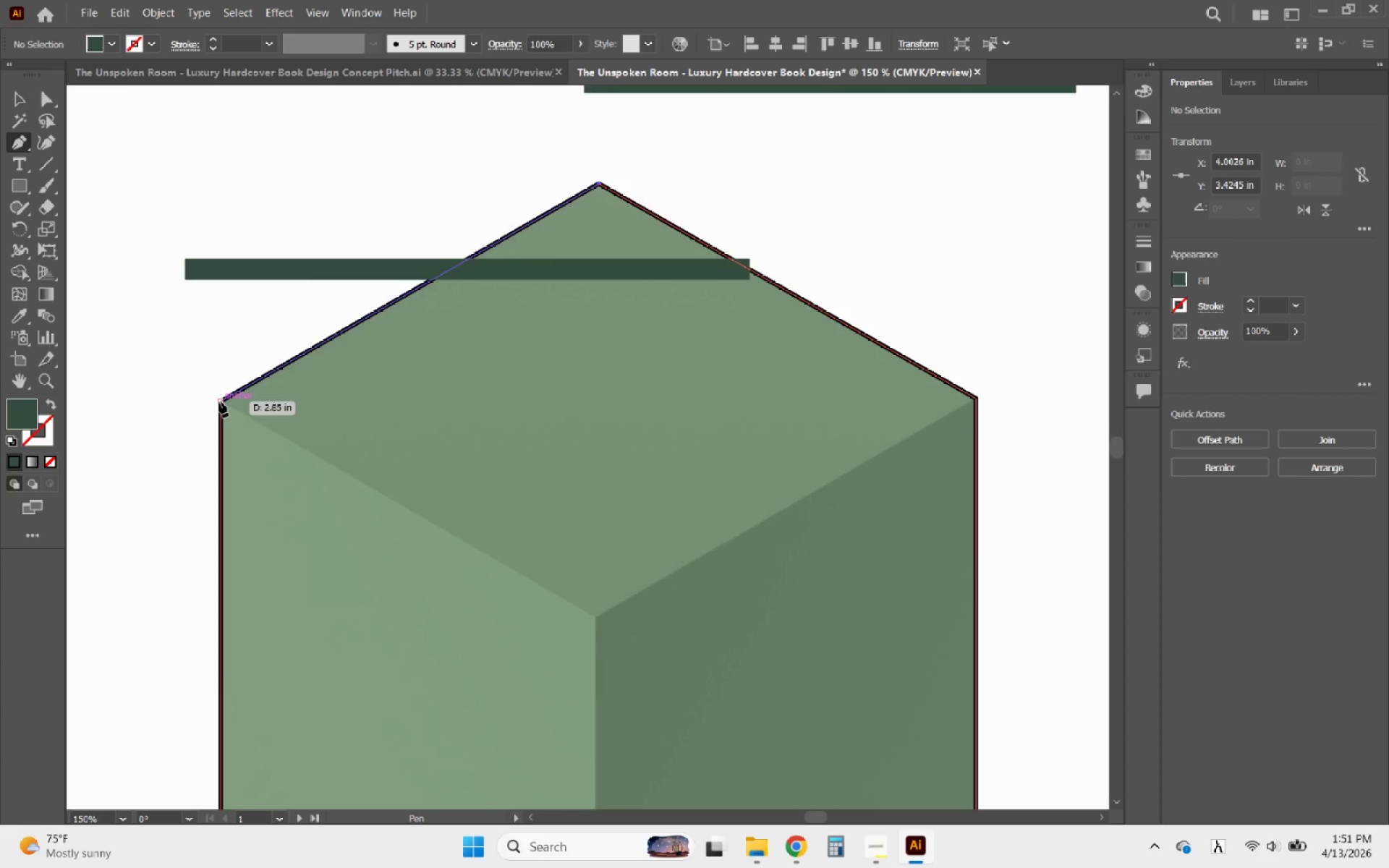 
left_click([219, 401])
 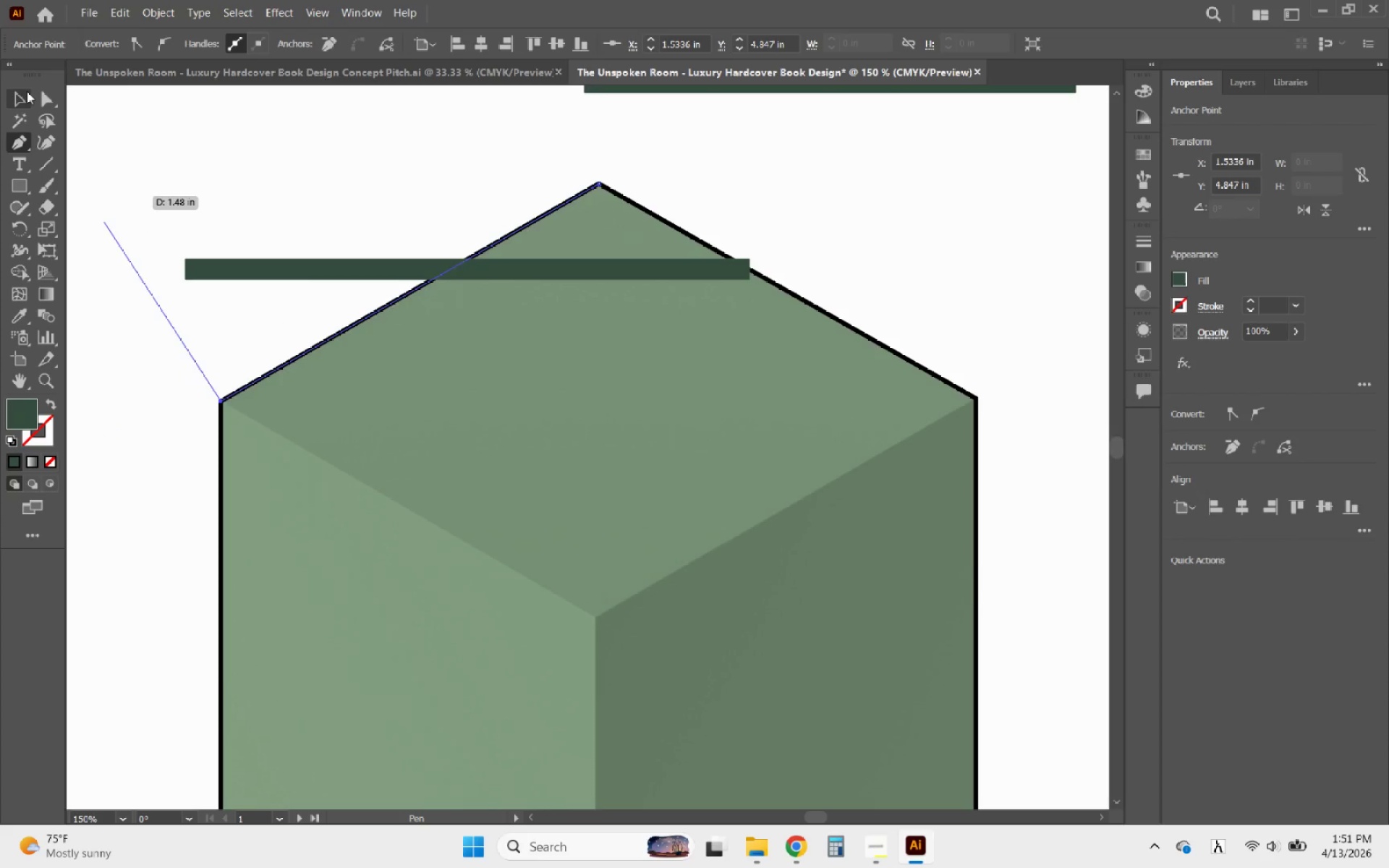 
left_click([28, 90])
 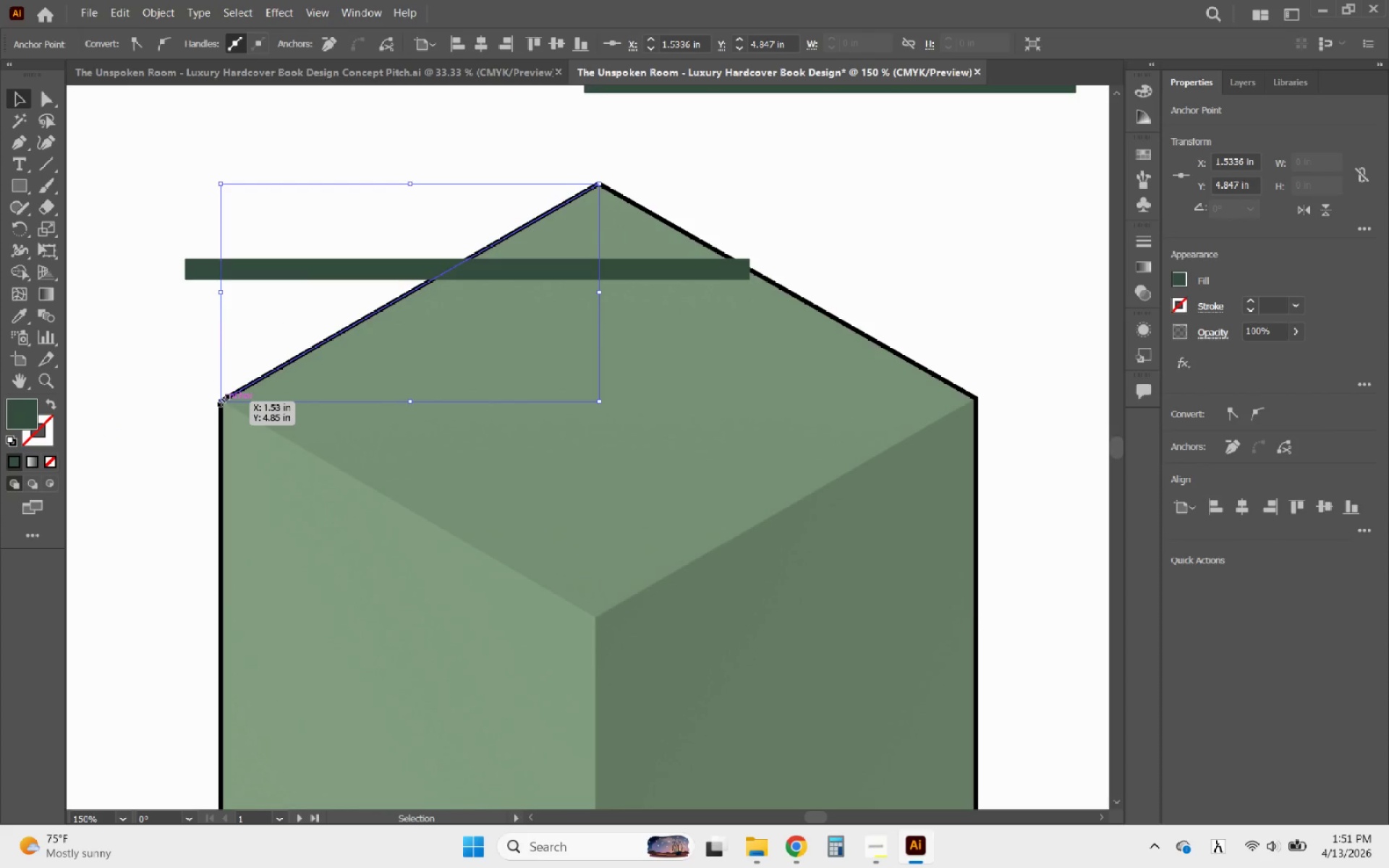 
left_click_drag(start_coordinate=[219, 399], to_coordinate=[126, 471])
 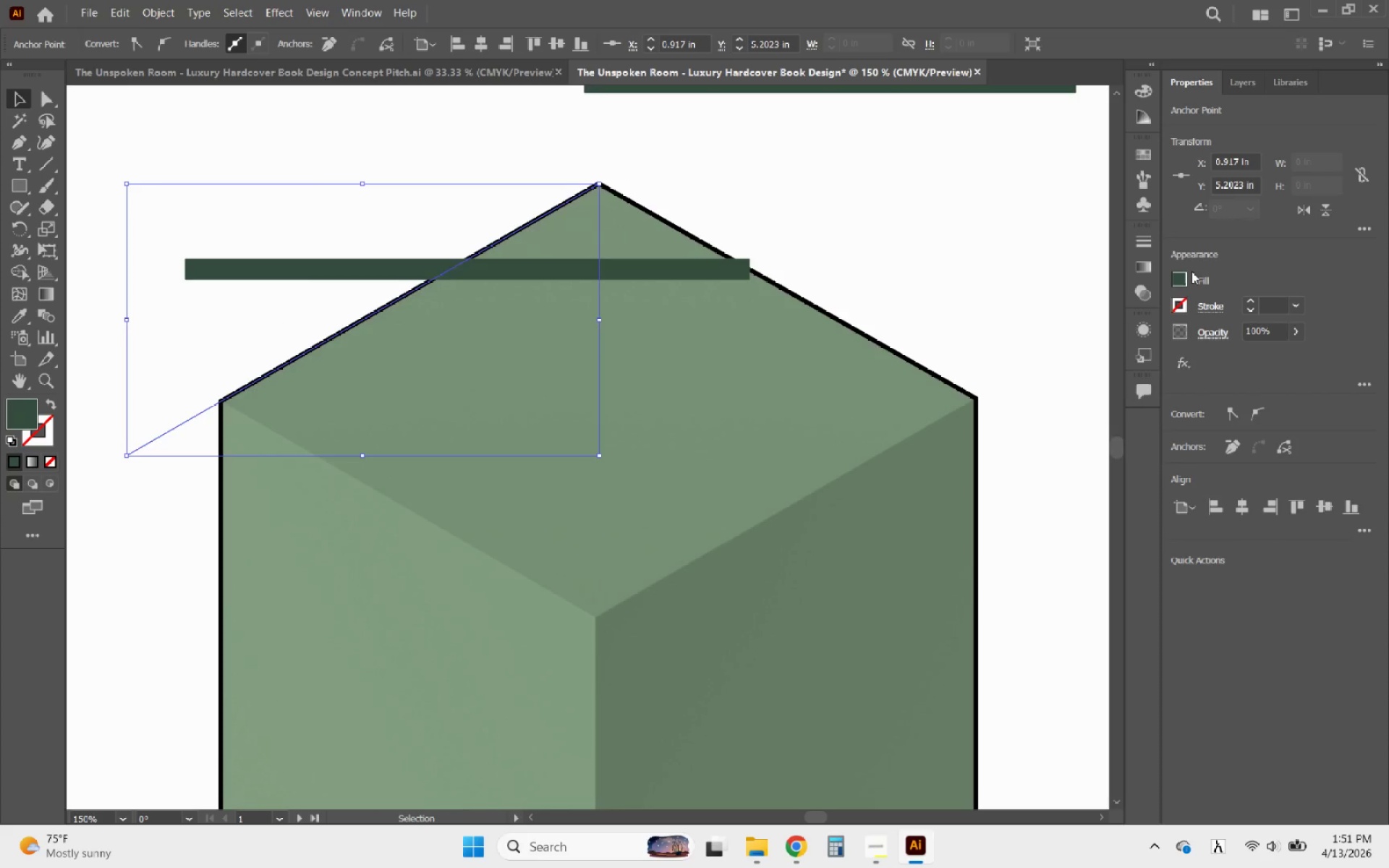 
hold_key(key=ShiftLeft, duration=1.23)
 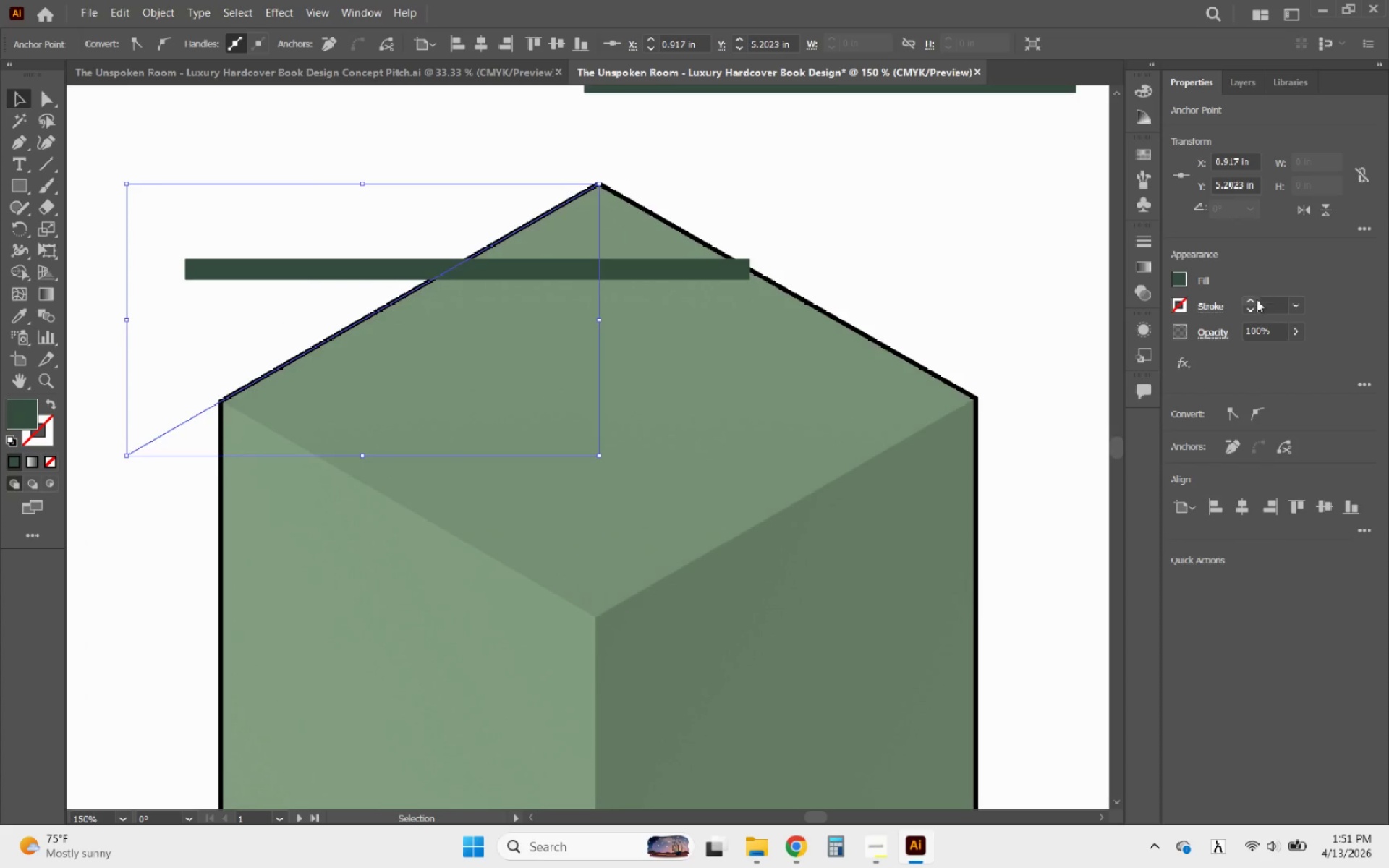 
left_click([1256, 300])
 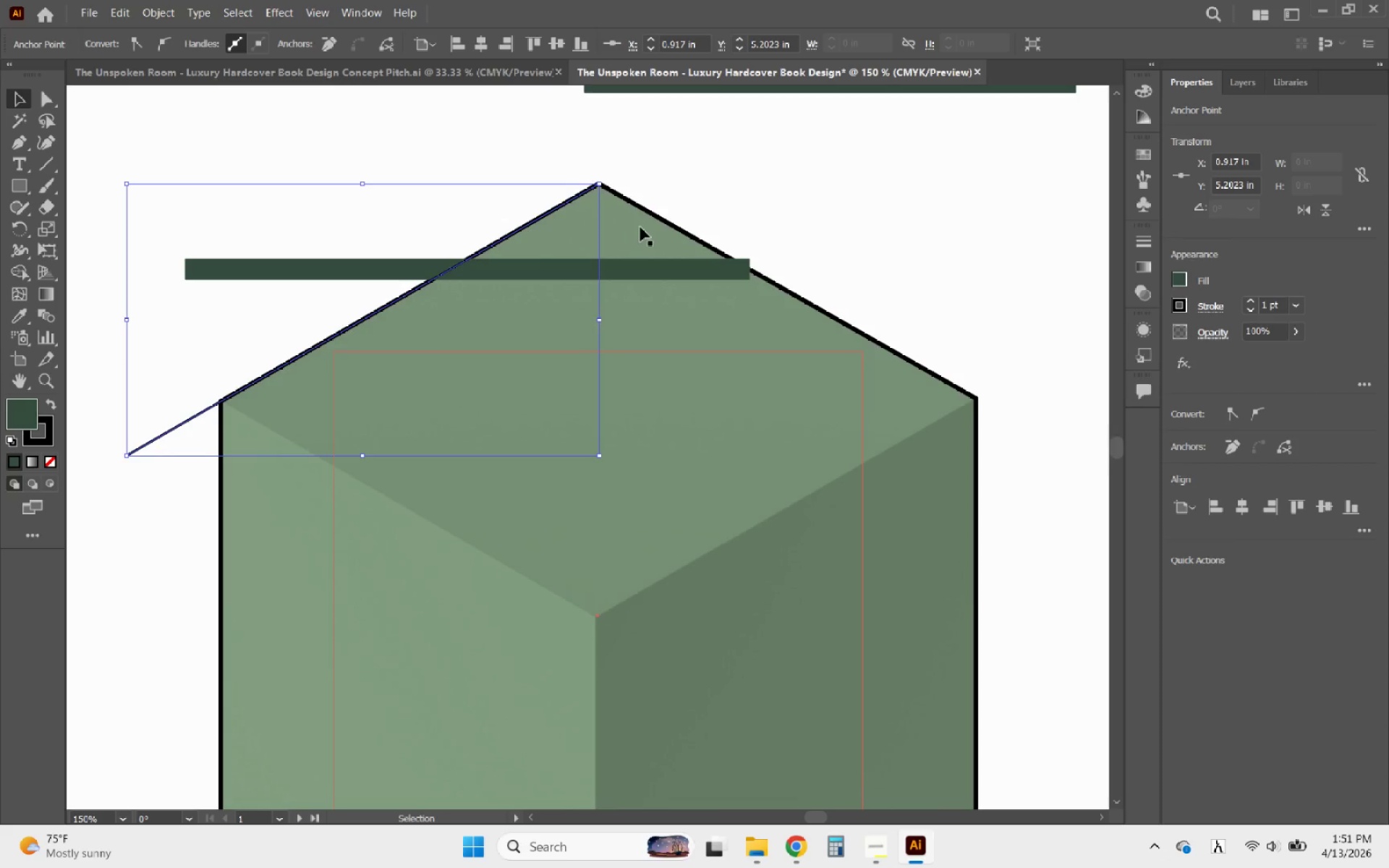 
hold_key(key=ShiftLeft, duration=1.84)
left_click_drag(start_coordinate=[600, 184], to_coordinate=[668, 144])
 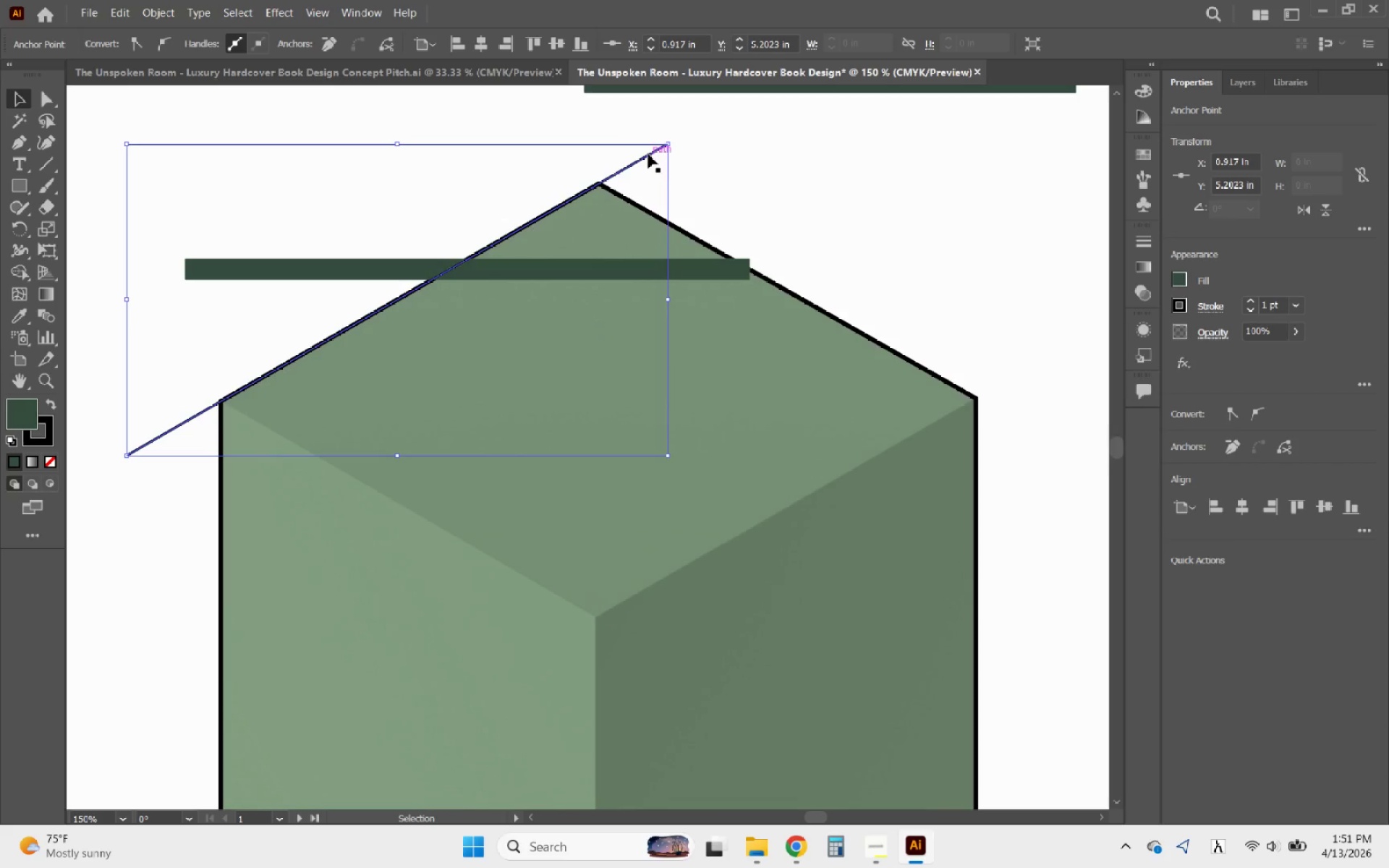 
left_click([648, 154])
 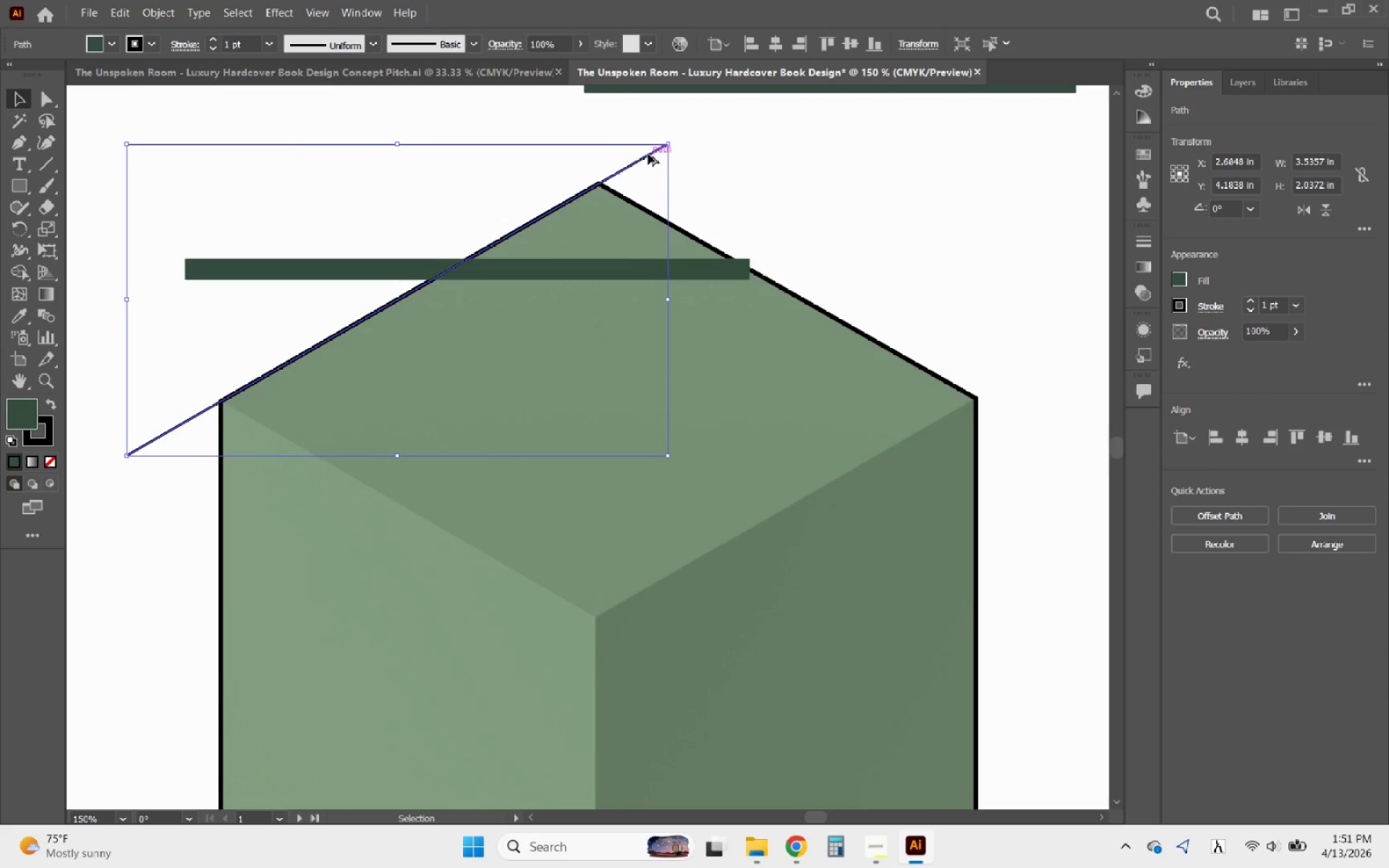 
hold_key(key=AltLeft, duration=1.53)
left_click_drag(start_coordinate=[648, 154], to_coordinate=[736, 182])
 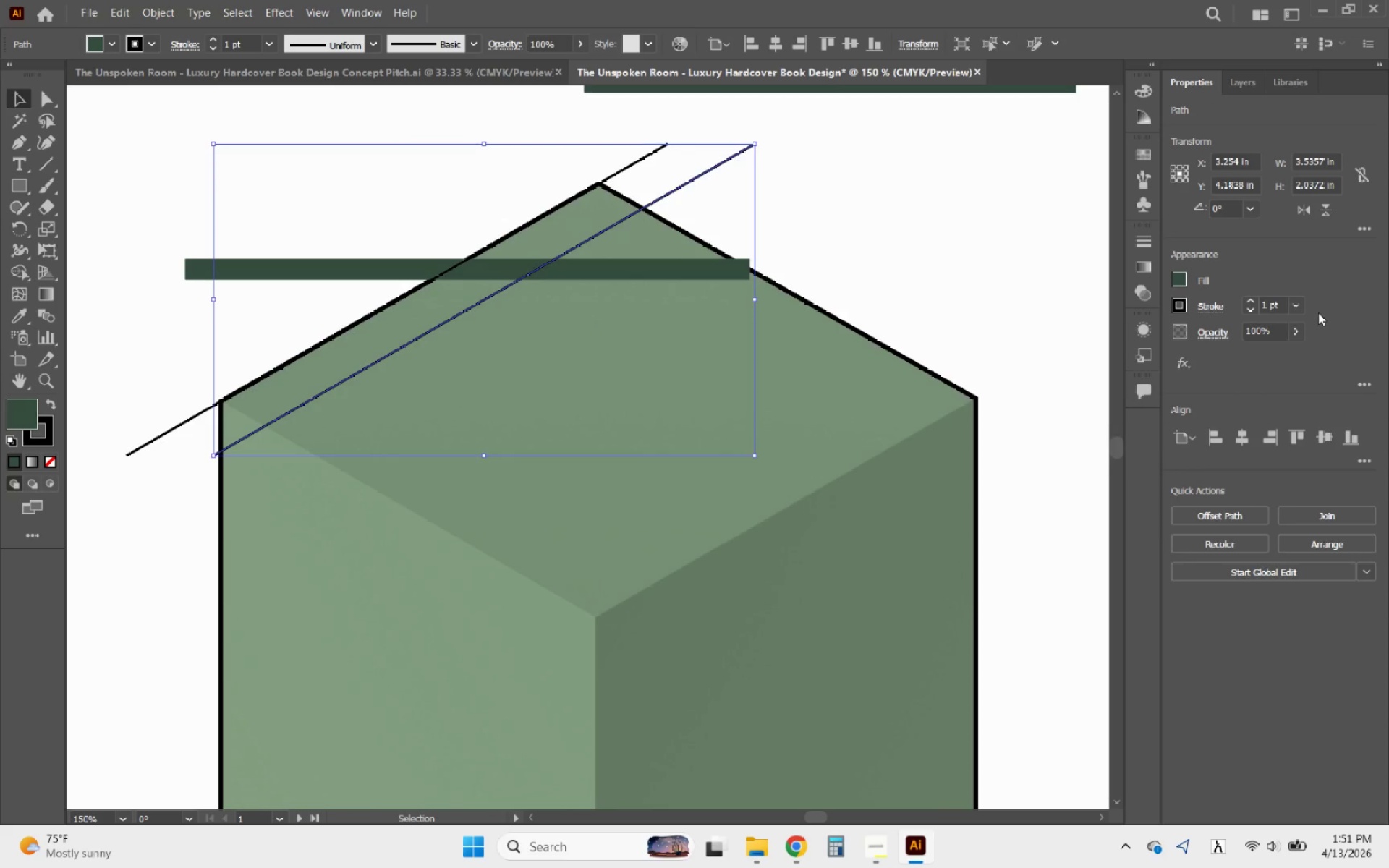 
hold_key(key=ShiftLeft, duration=0.89)
 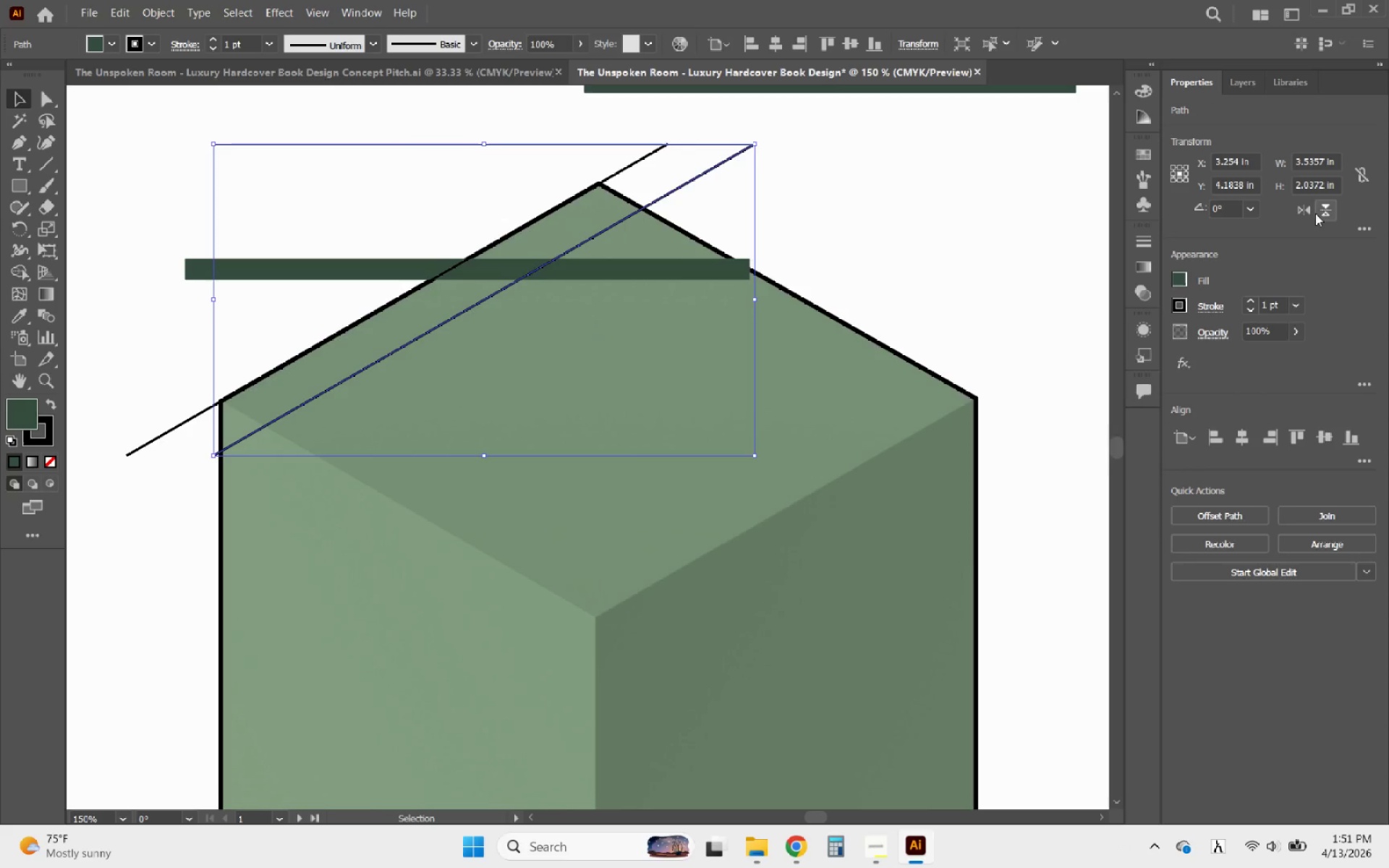 
left_click([1310, 213])
 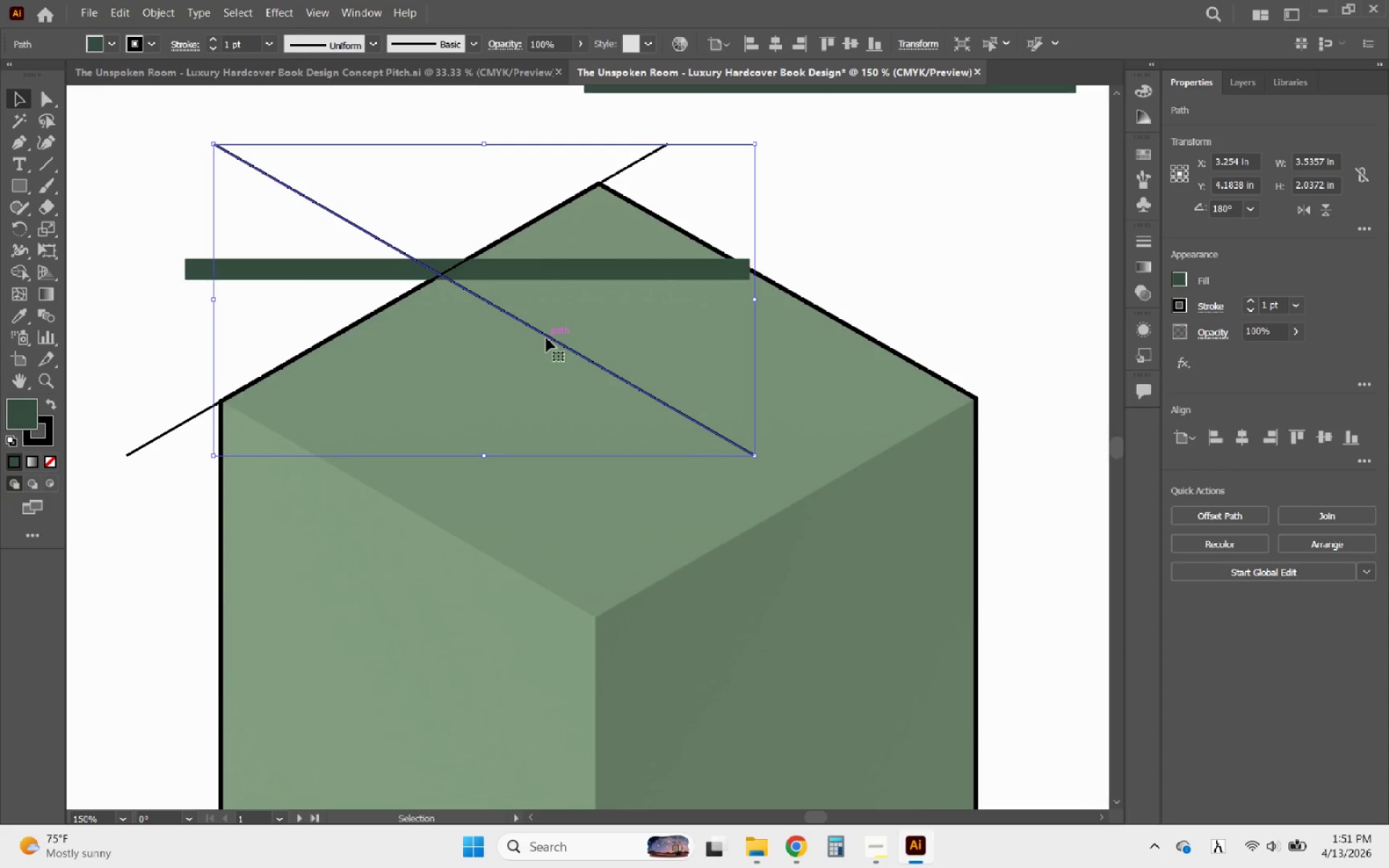 
left_click_drag(start_coordinate=[546, 338], to_coordinate=[854, 306])
 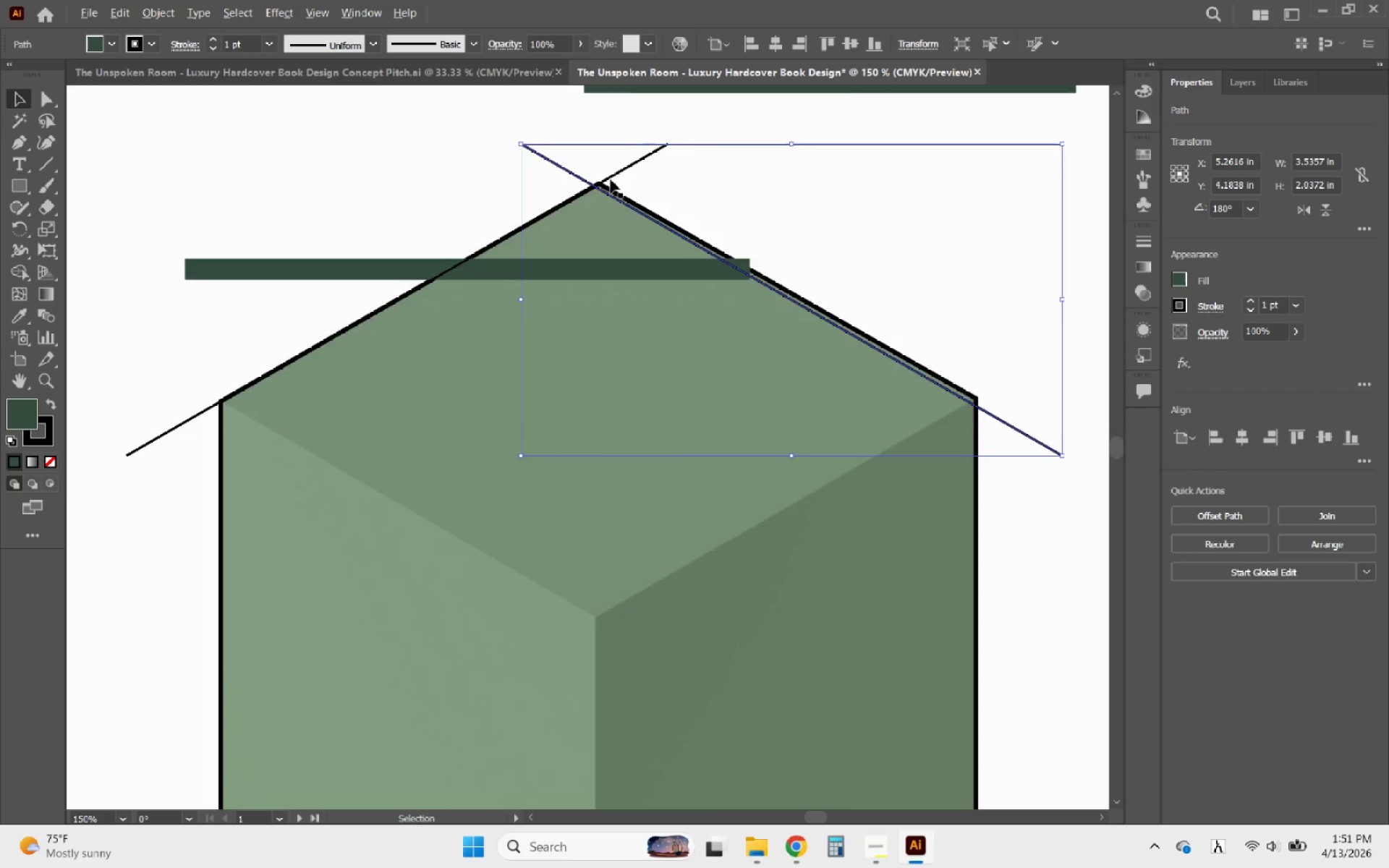 
hold_key(key=ShiftLeft, duration=3.0)
 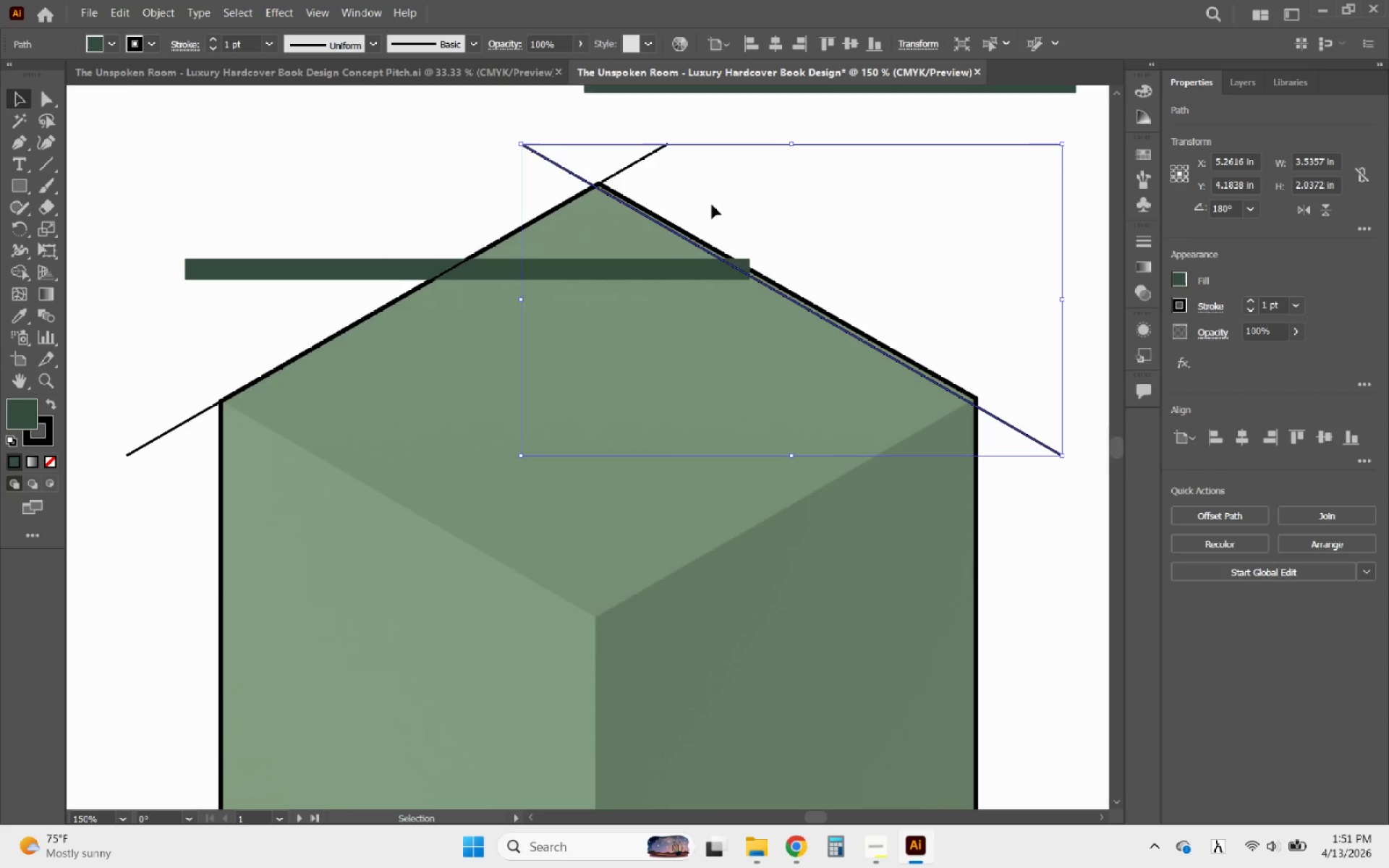 
hold_key(key=AltLeft, duration=0.62)
scroll: coordinate [595, 167], scroll_direction: up, amount: 6.0
 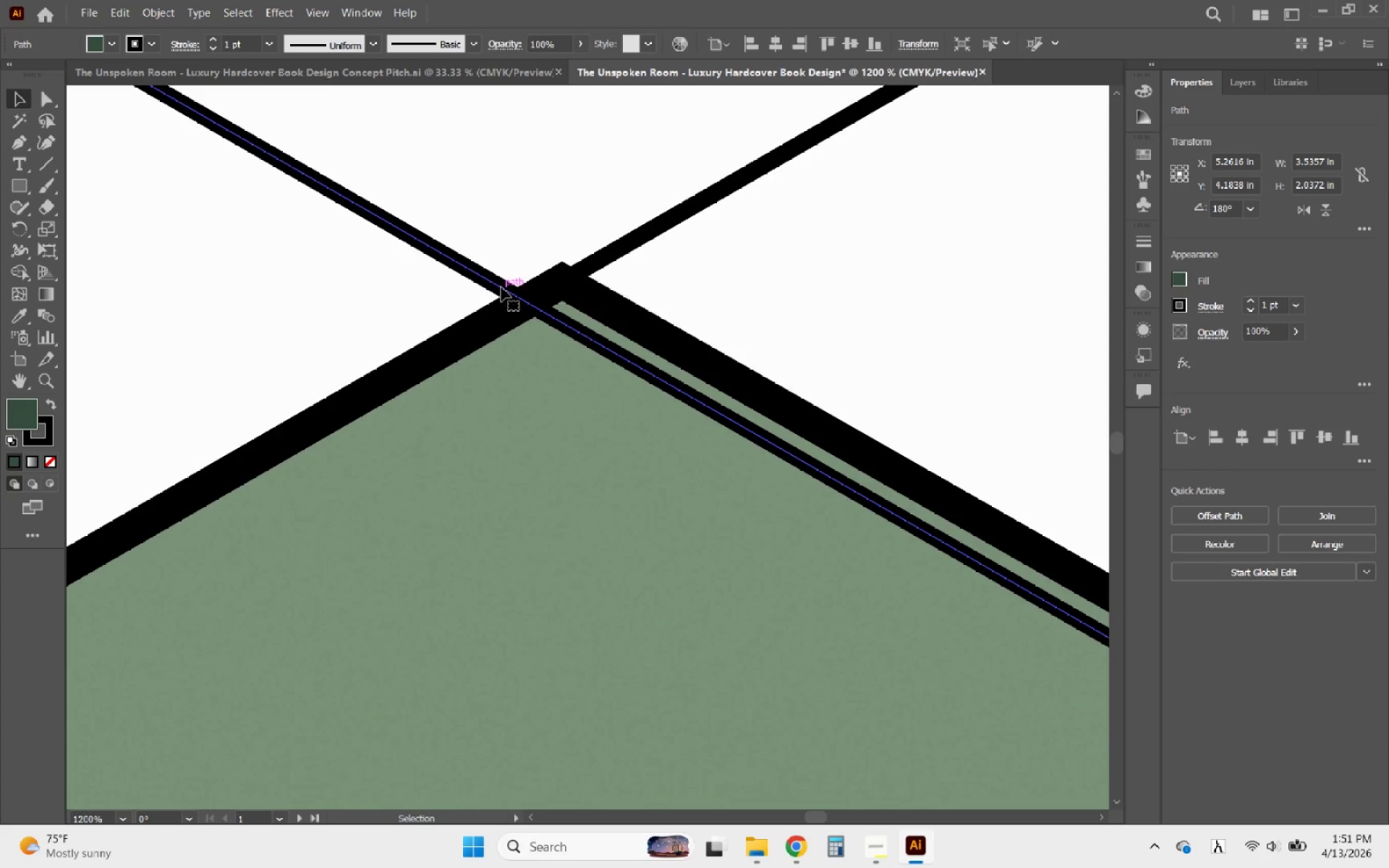 
left_click_drag(start_coordinate=[501, 287], to_coordinate=[572, 278])
 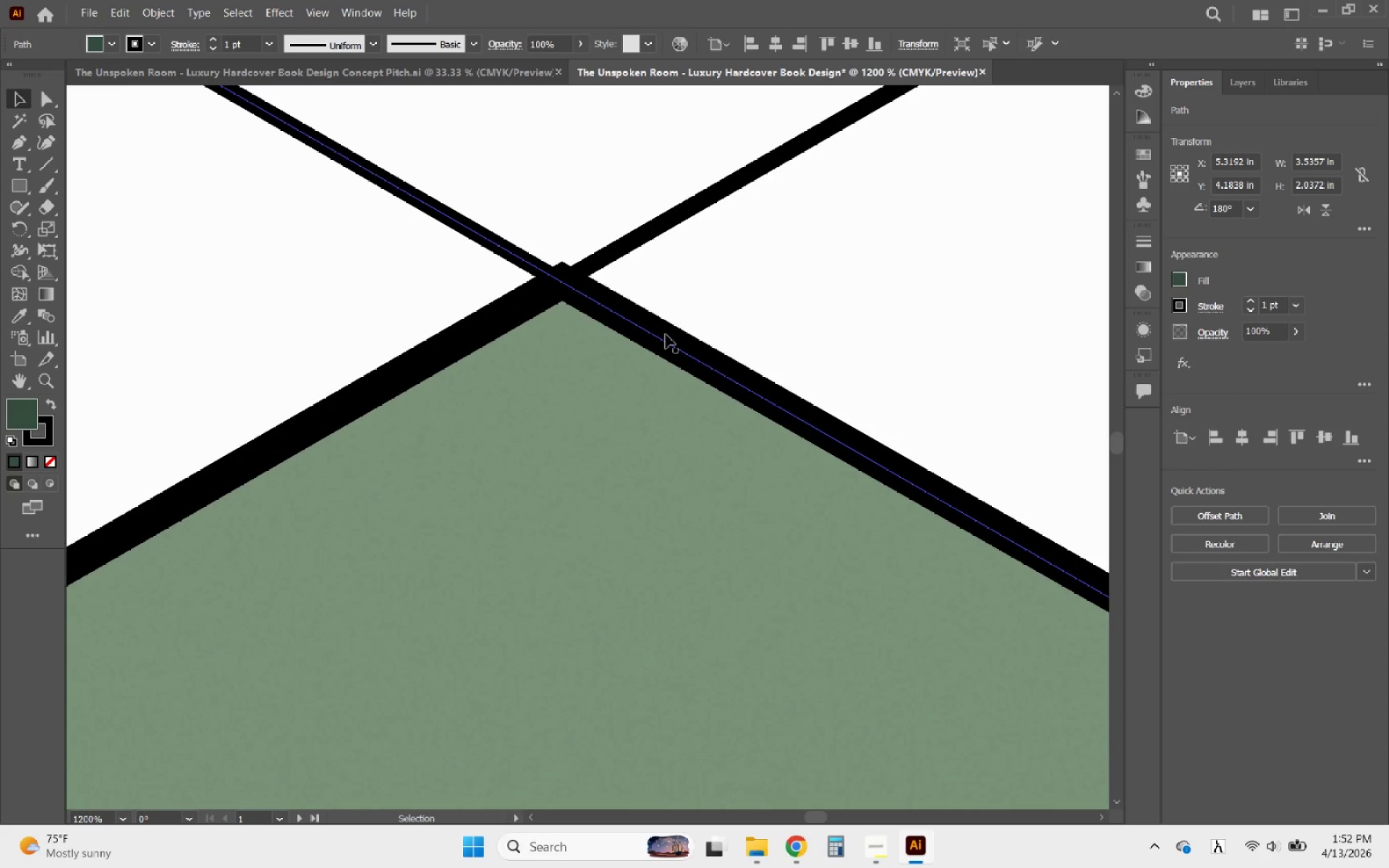 
hold_key(key=ShiftLeft, duration=1.92)
 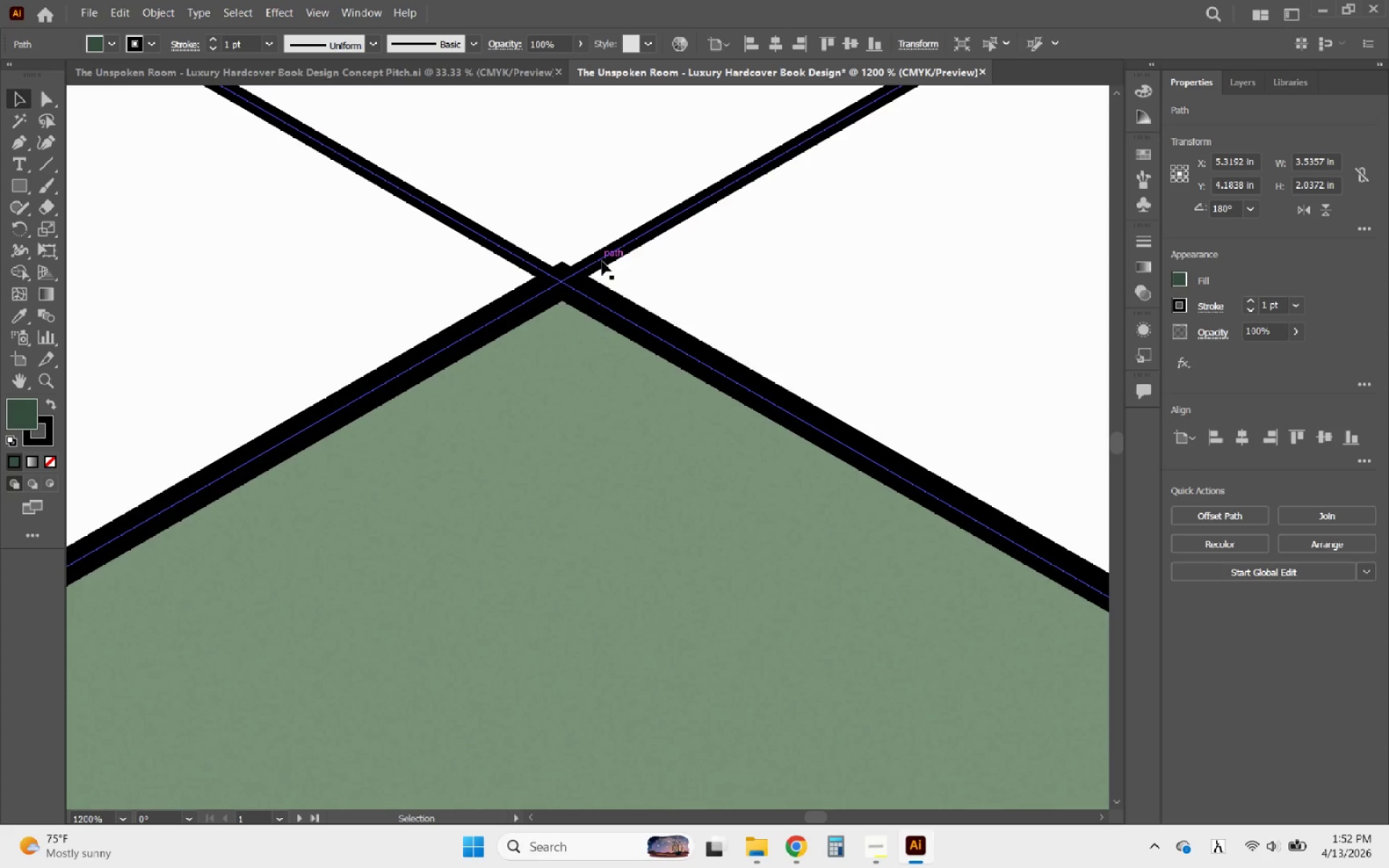 
hold_key(key=AltLeft, duration=1.02)
scroll: coordinate [635, 243], scroll_direction: down, amount: 5.0
 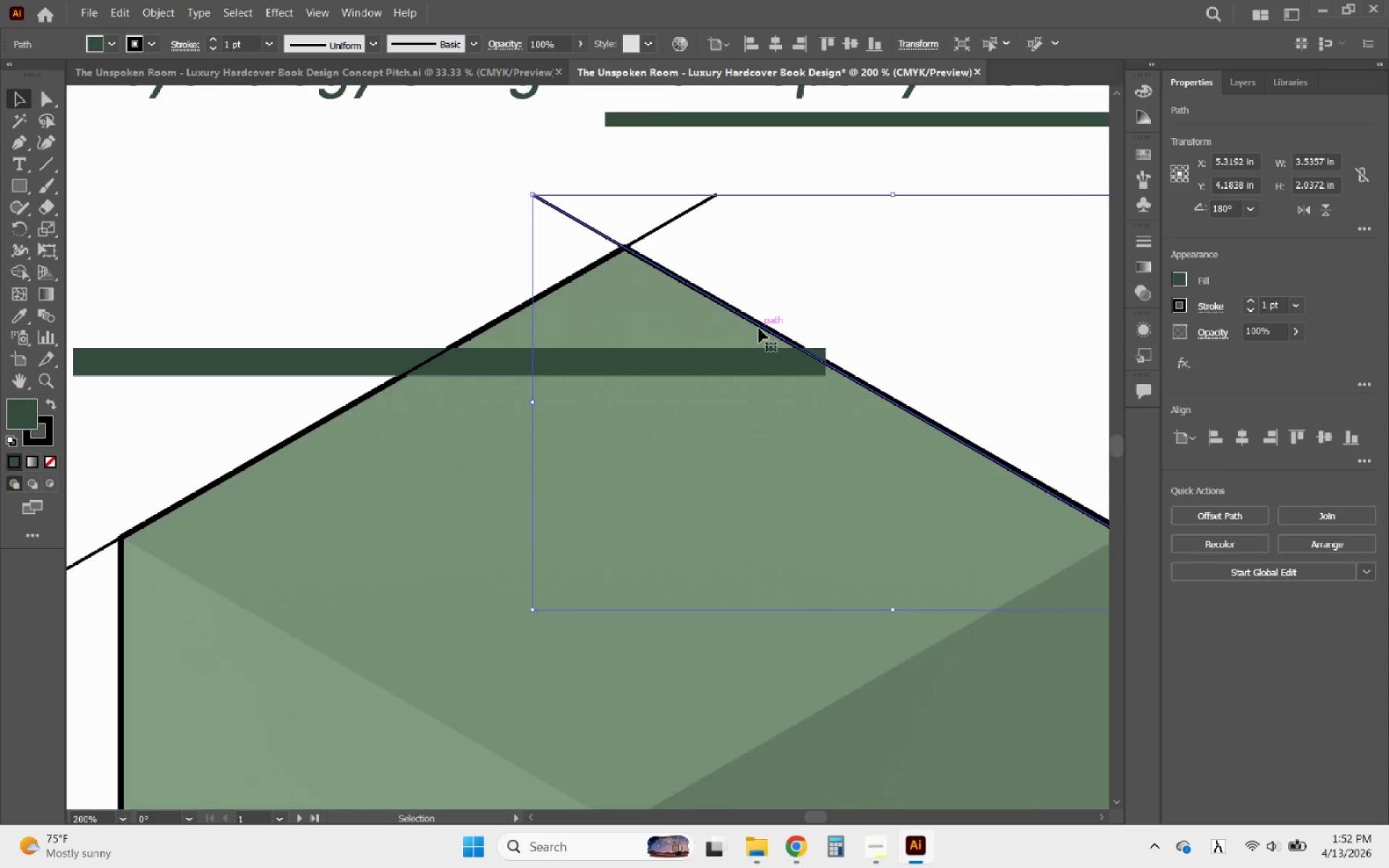 
hold_key(key=AltLeft, duration=5.67)
scroll: coordinate [682, 269], scroll_direction: up, amount: 3.0
 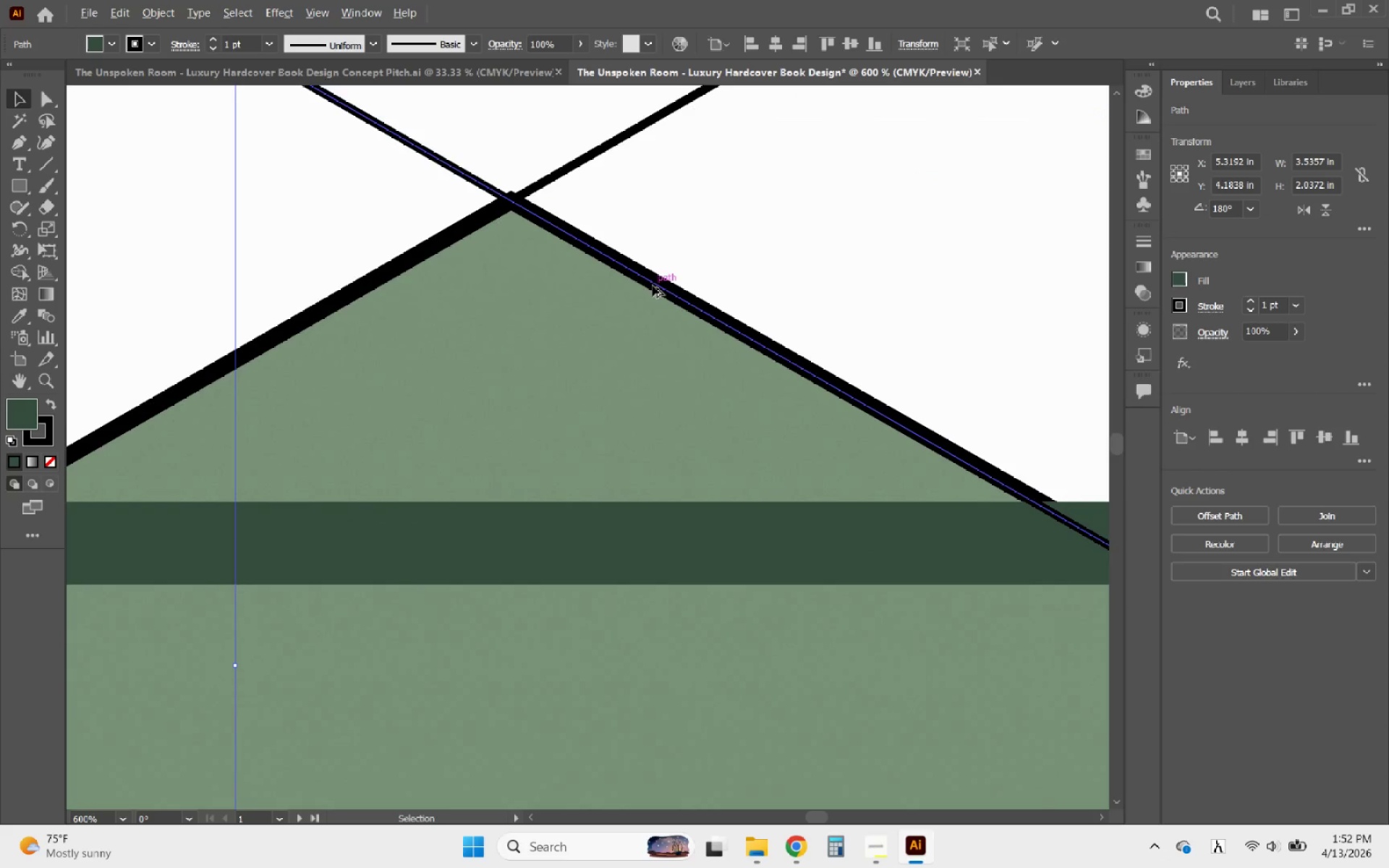 
left_click_drag(start_coordinate=[653, 286], to_coordinate=[600, 312])
 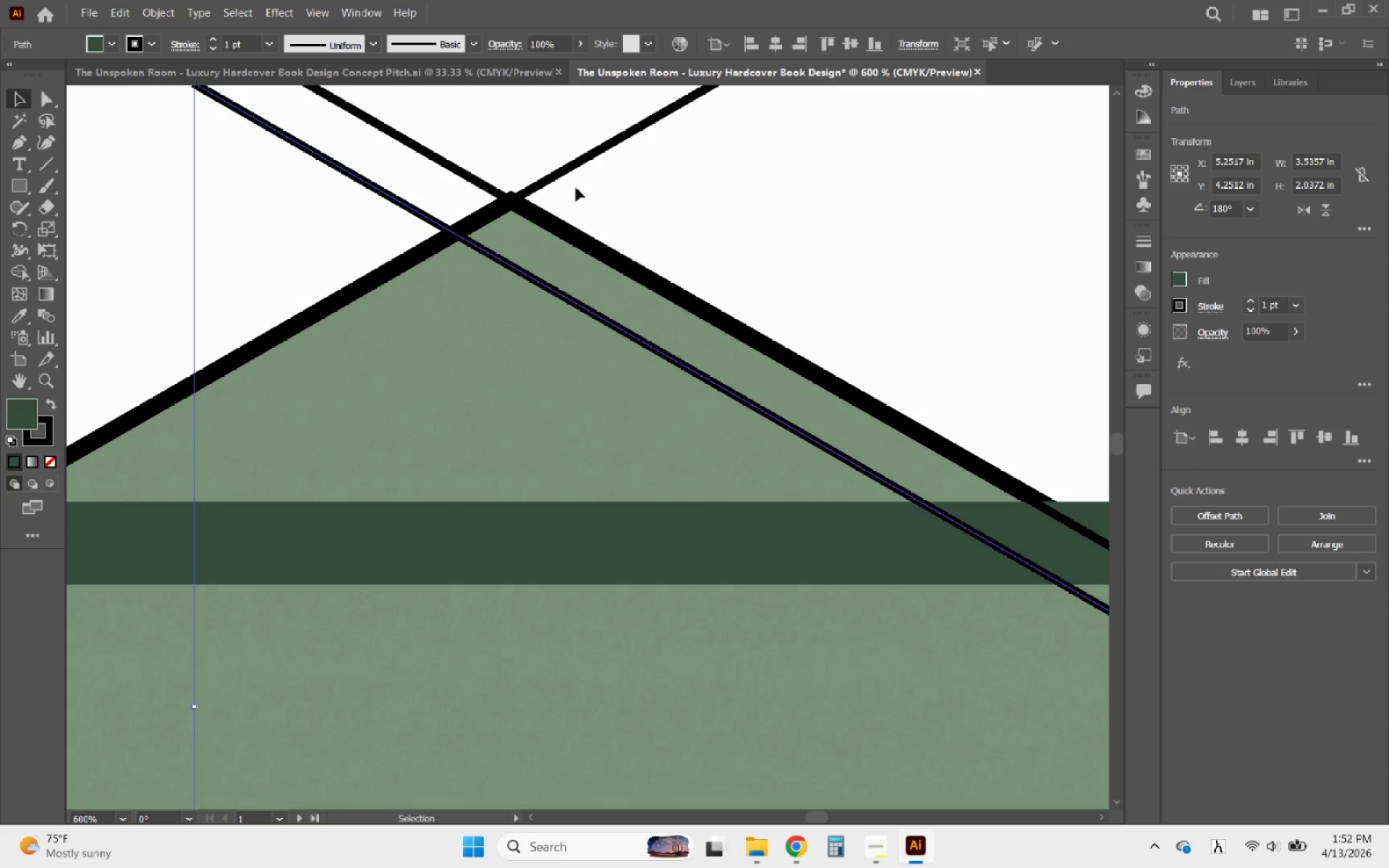 
hold_key(key=ShiftLeft, duration=3.8)
 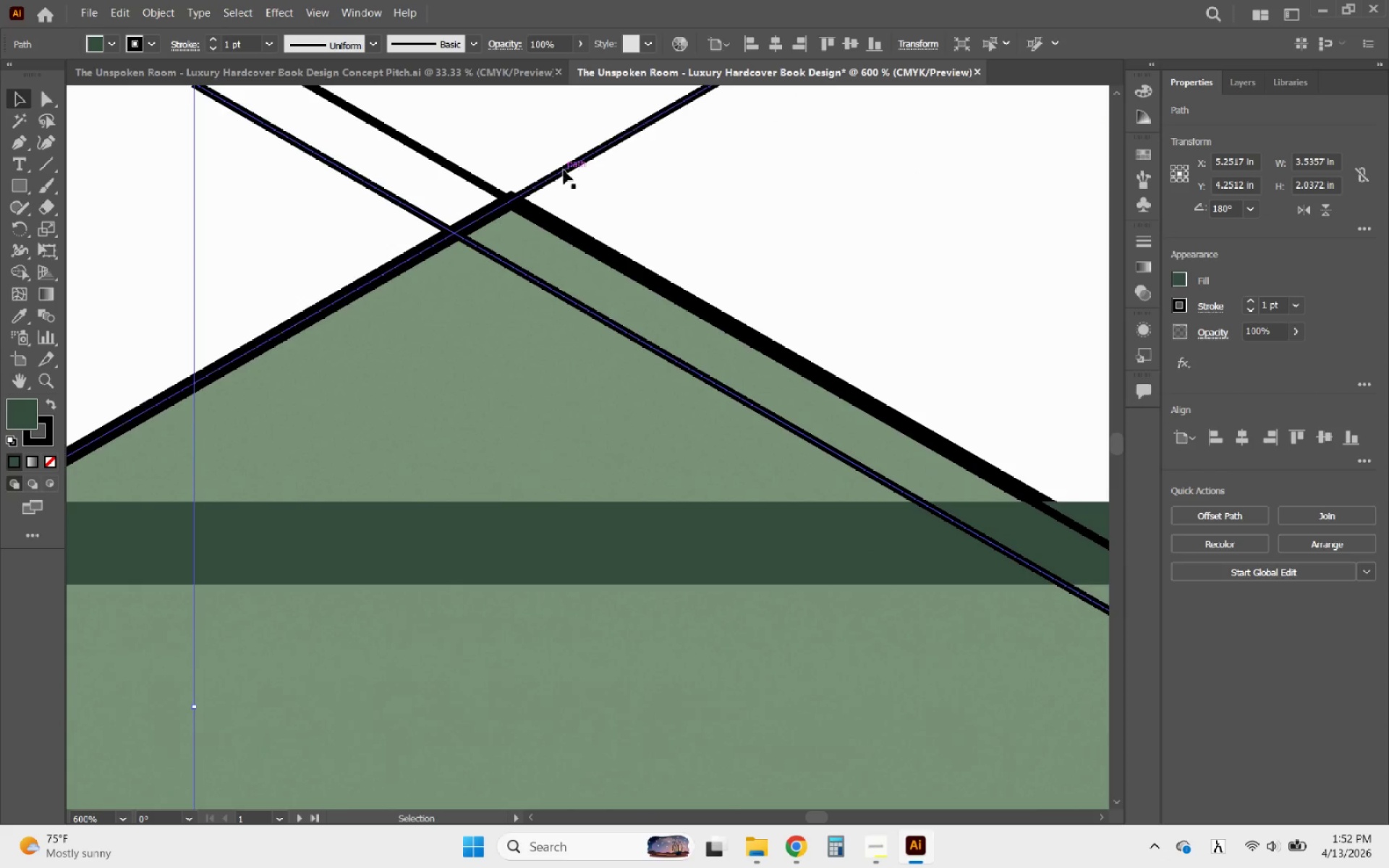 
left_click([564, 170])
 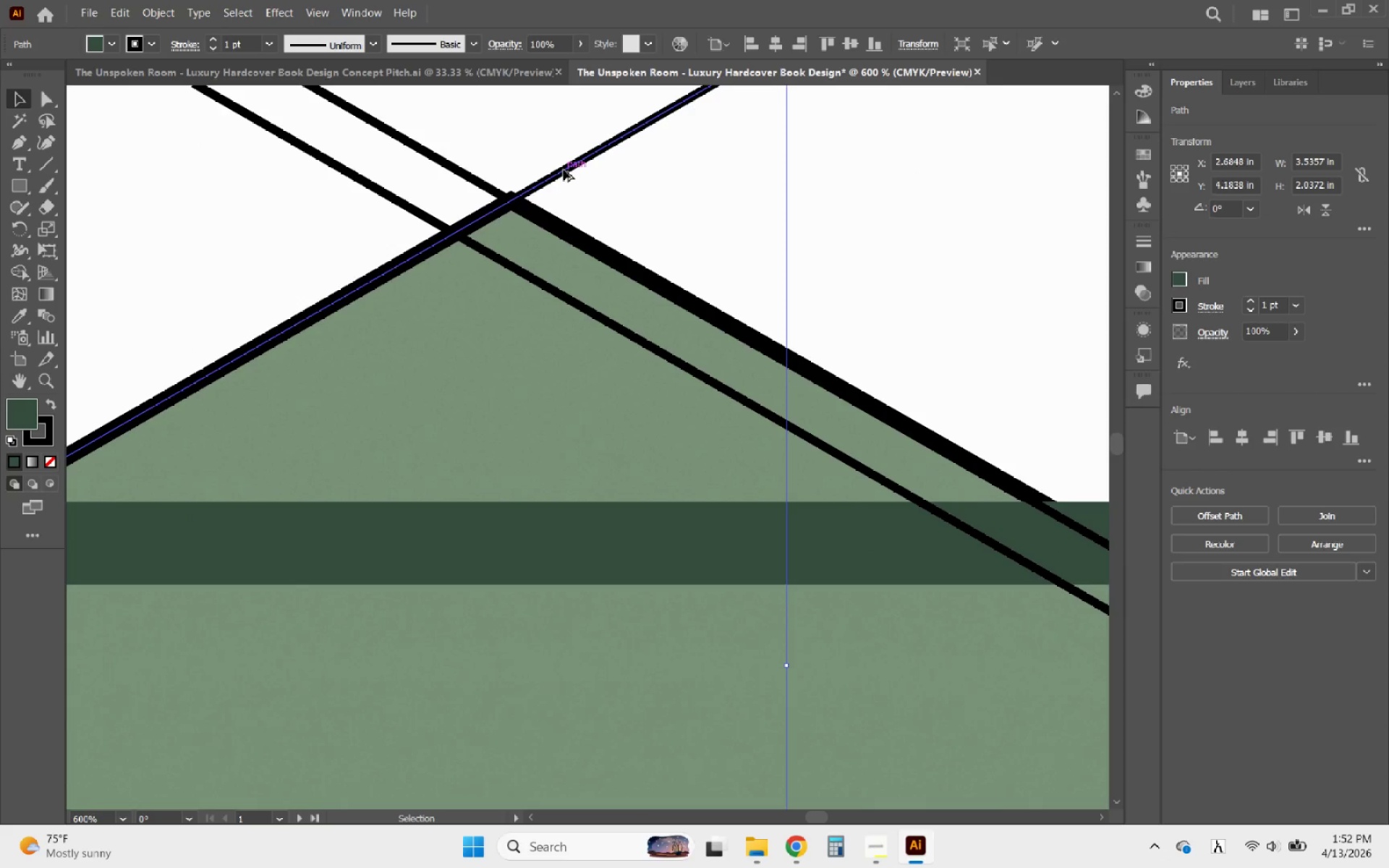 
hold_key(key=AltLeft, duration=2.83)
left_click_drag(start_coordinate=[564, 170], to_coordinate=[598, 223])
 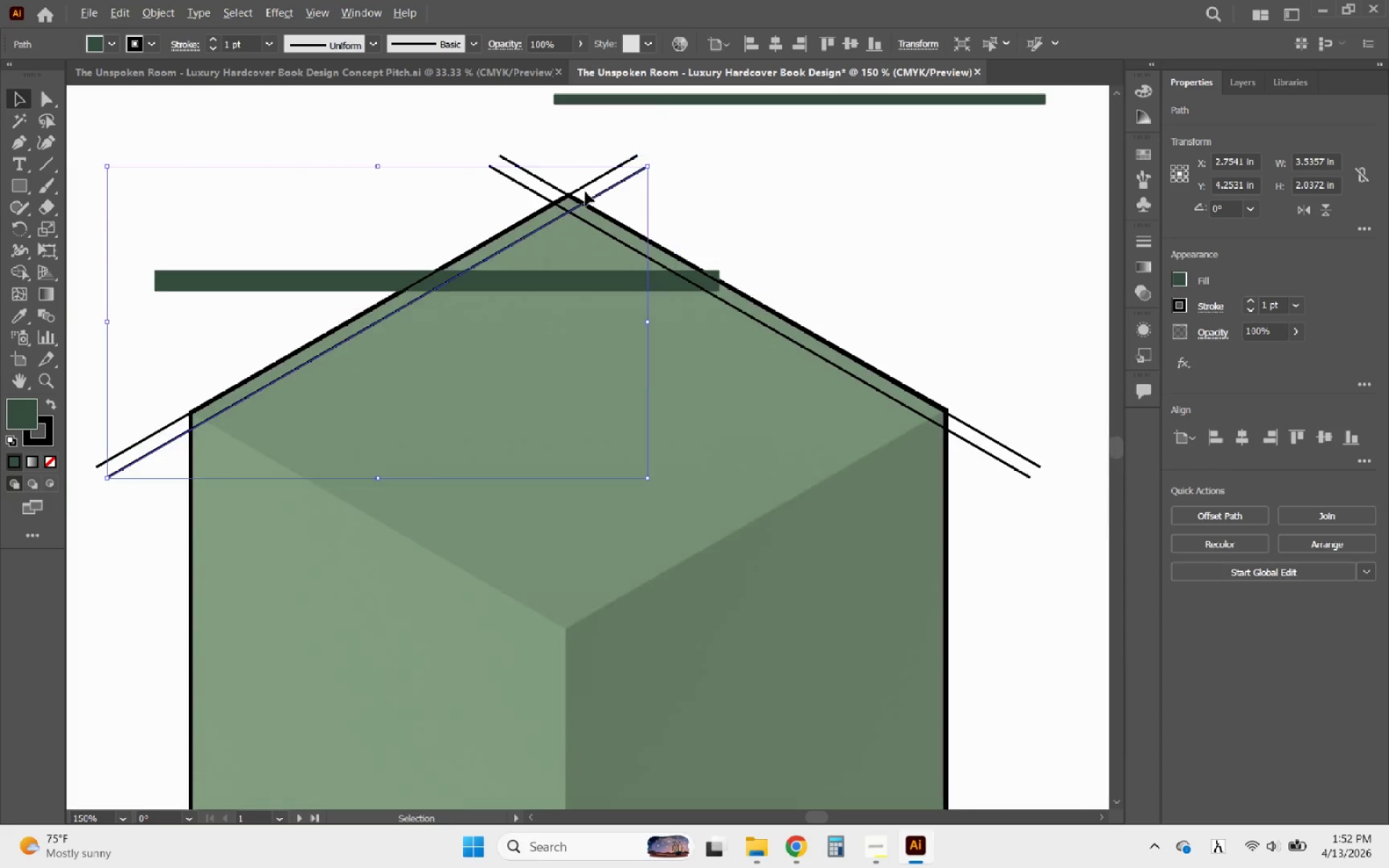 
hold_key(key=ShiftLeft, duration=2.27)
 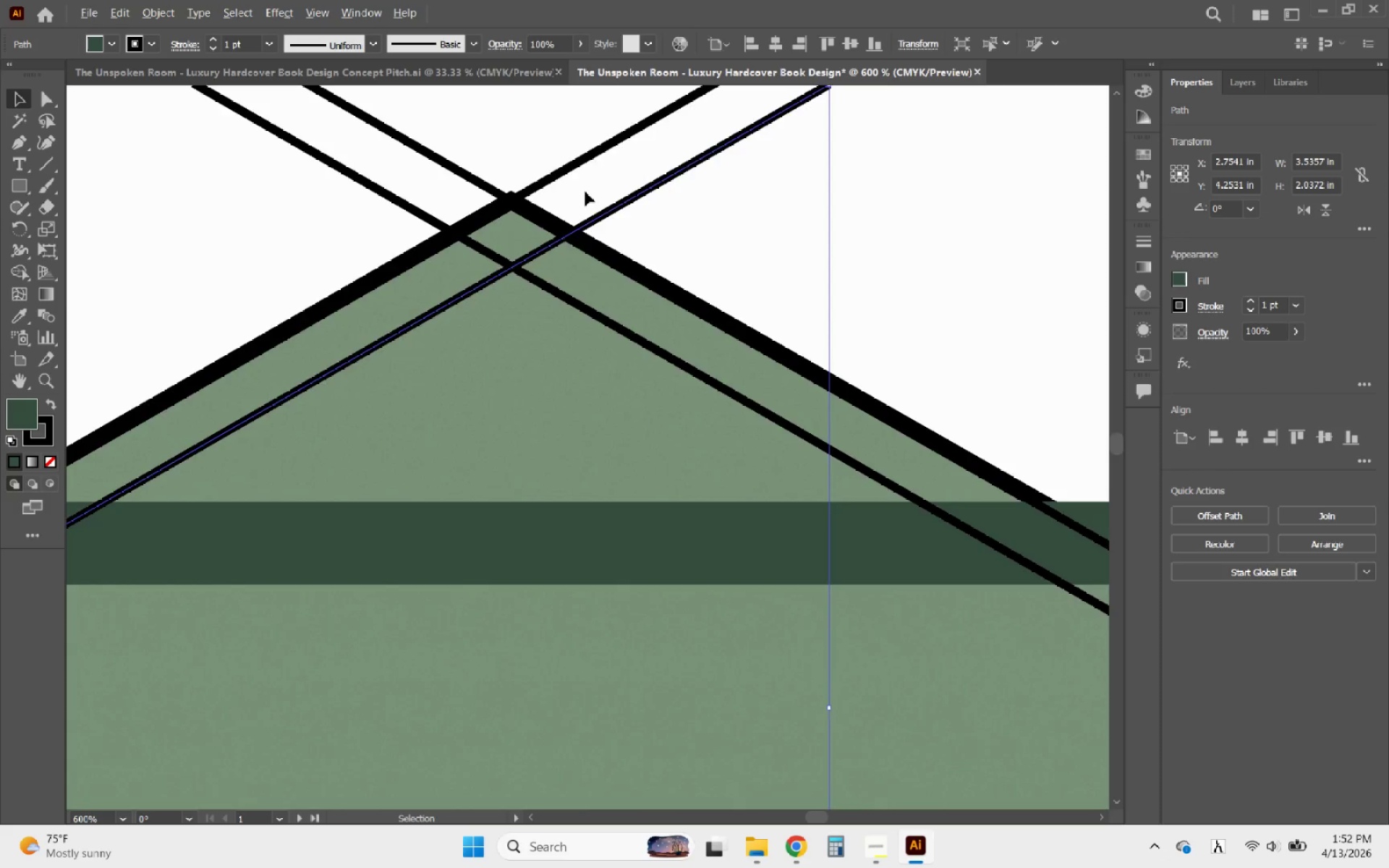 
hold_key(key=AltLeft, duration=0.67)
scroll: coordinate [585, 192], scroll_direction: down, amount: 4.0
 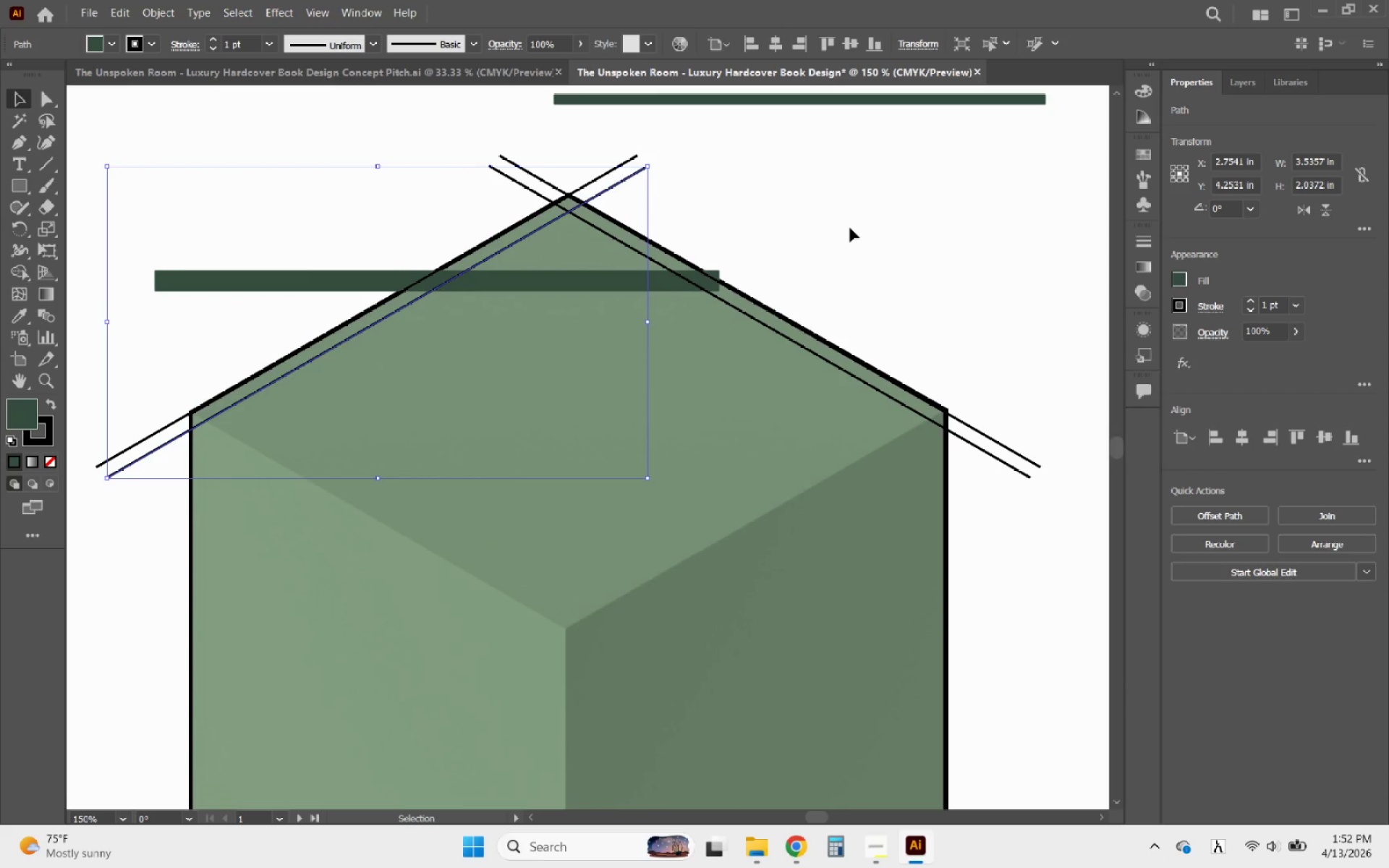 
left_click([850, 228])
 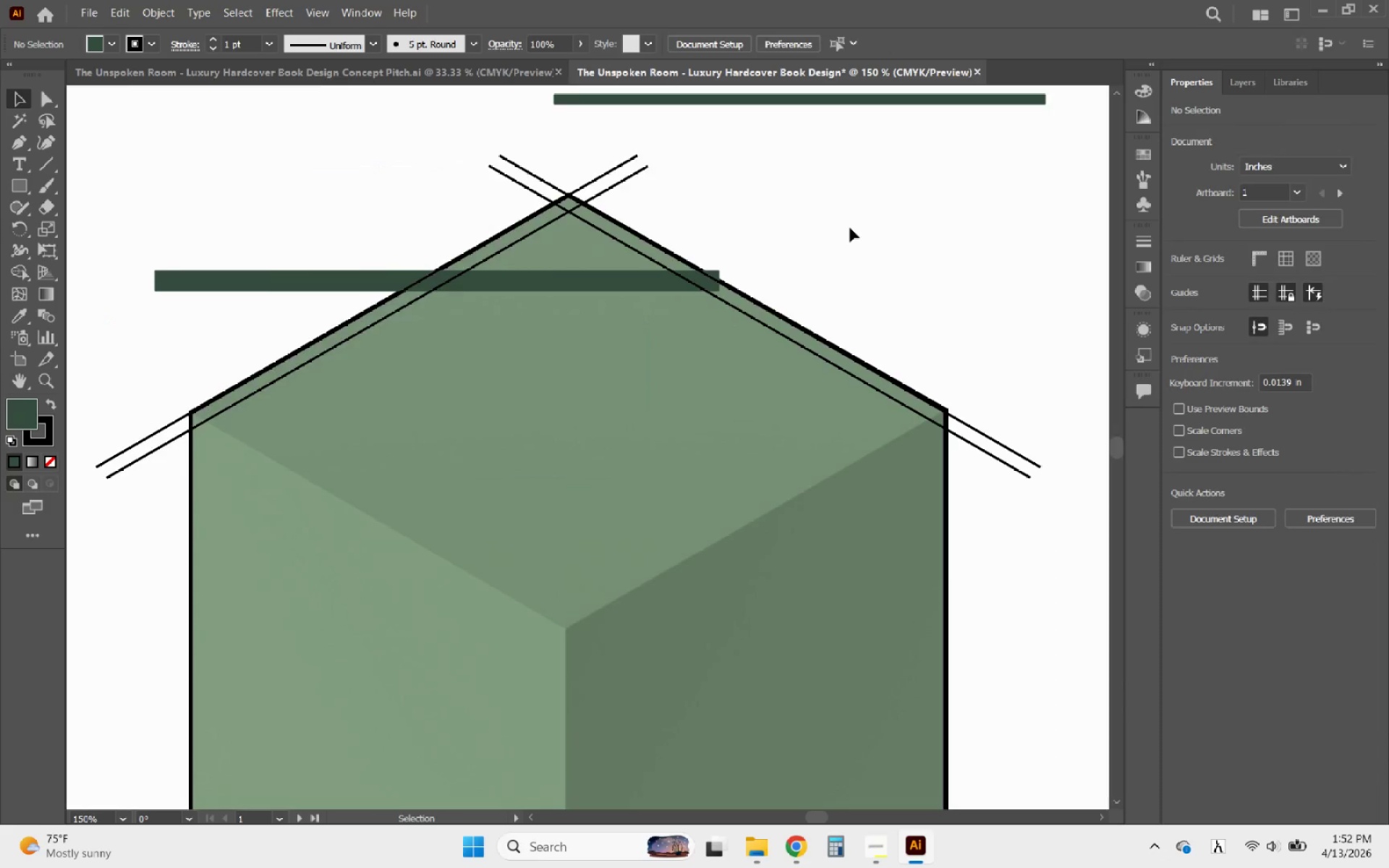 
hold_key(key=AltLeft, duration=1.28)
scroll: coordinate [849, 228], scroll_direction: down, amount: 3.0
 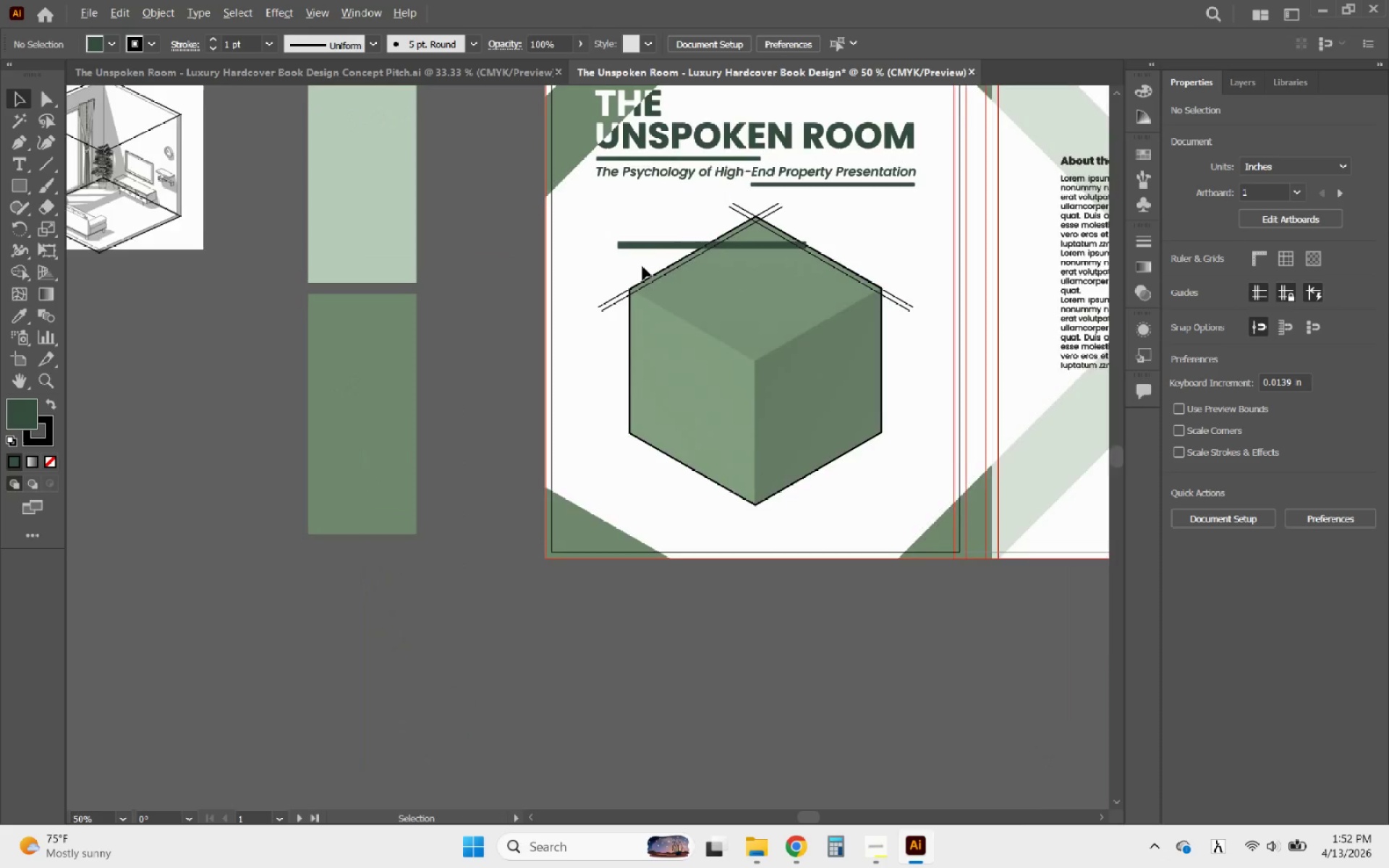 
scroll: coordinate [642, 266], scroll_direction: up, amount: 1.0
 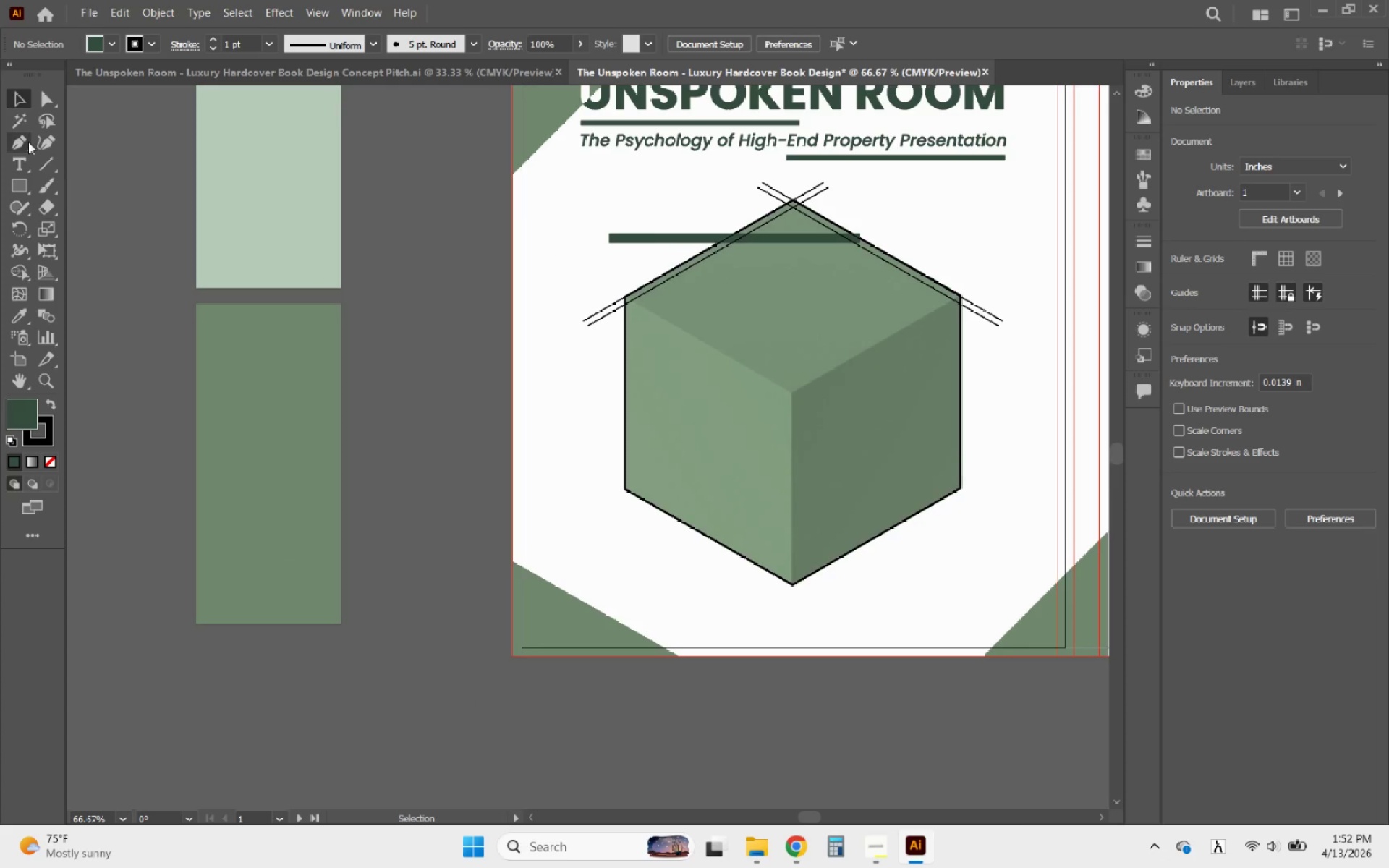 
left_click([22, 140])
 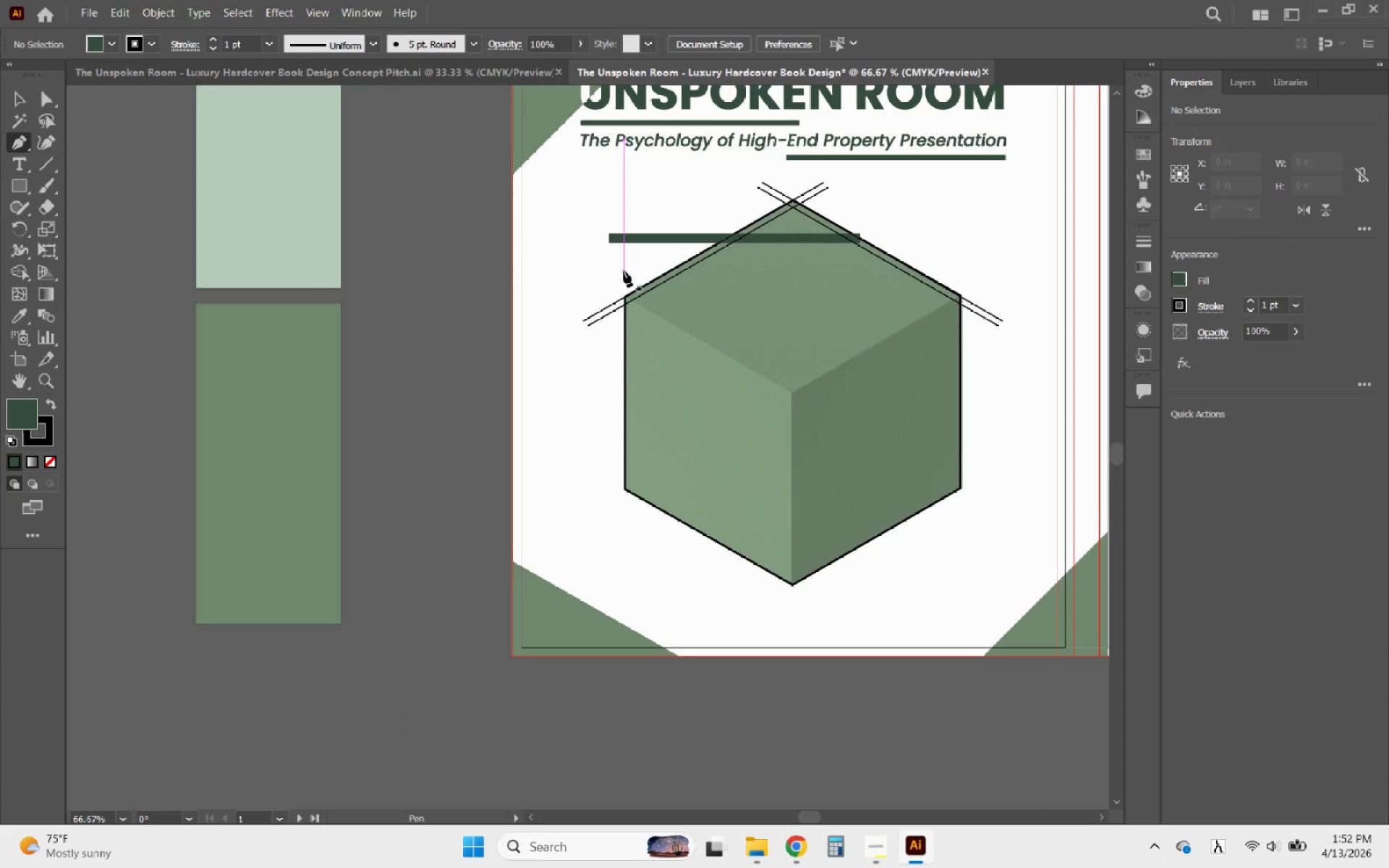 
left_click([624, 271])
 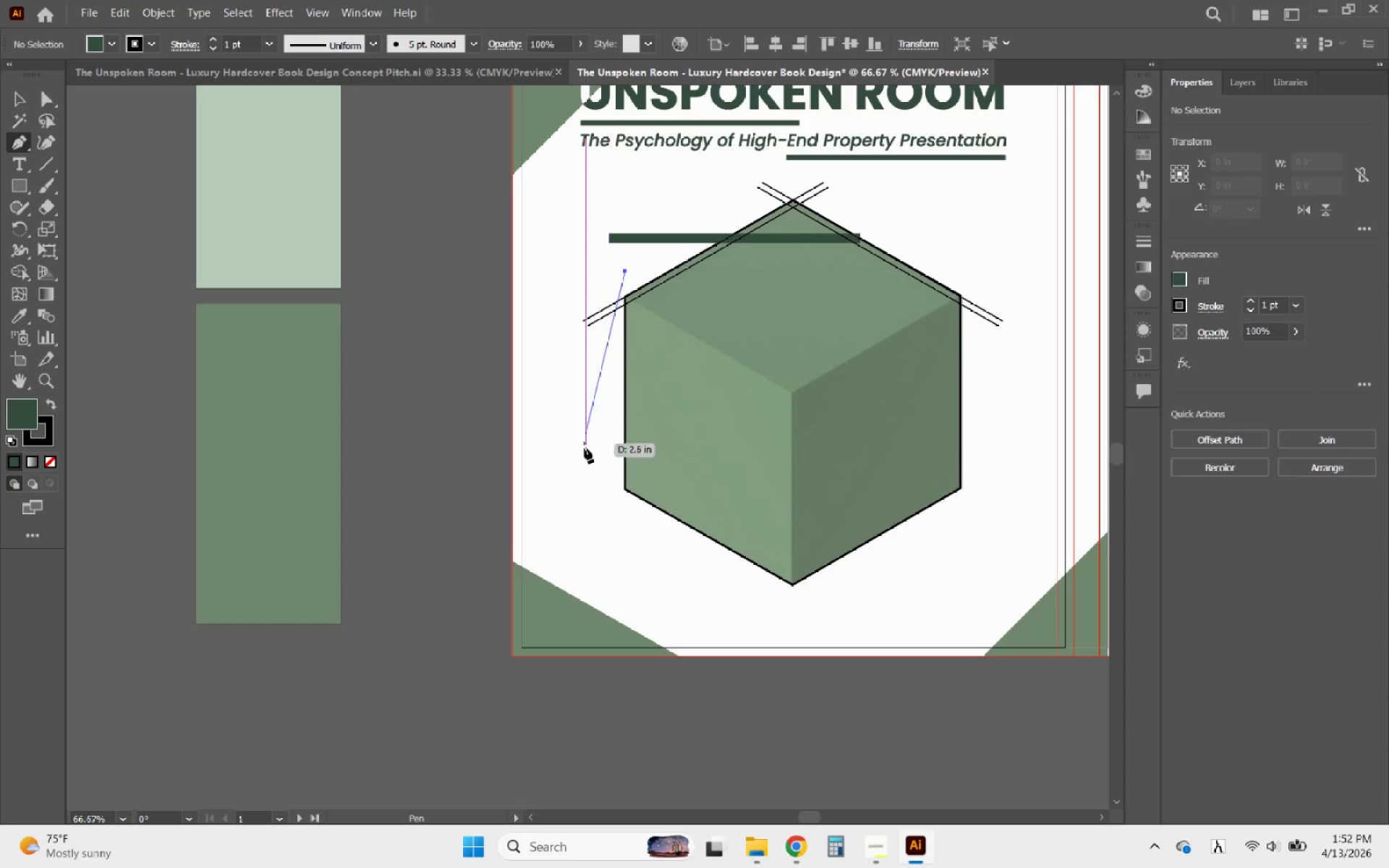 
hold_key(key=ShiftLeft, duration=1.19)
left_click([632, 574])
 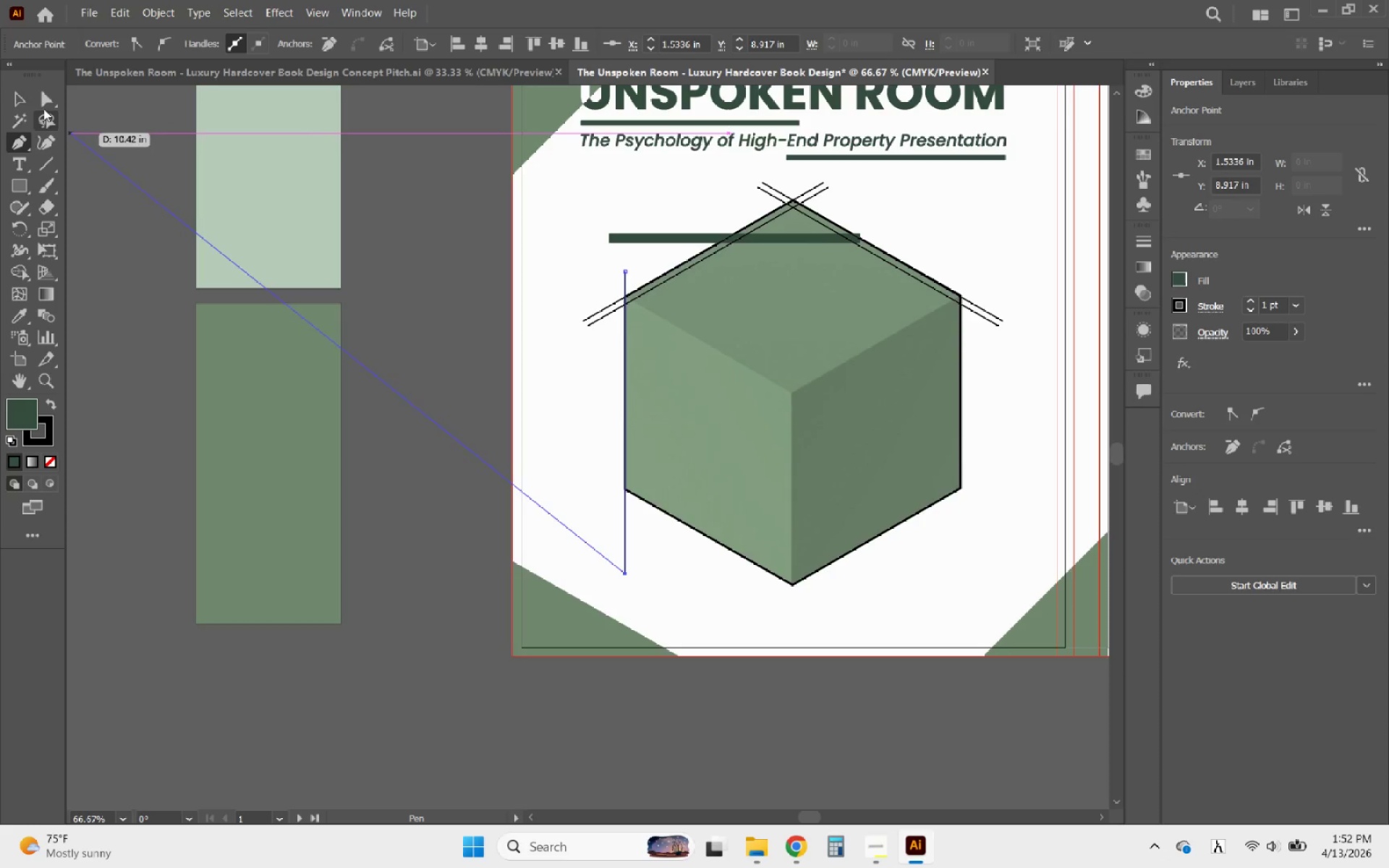 
left_click([17, 97])
 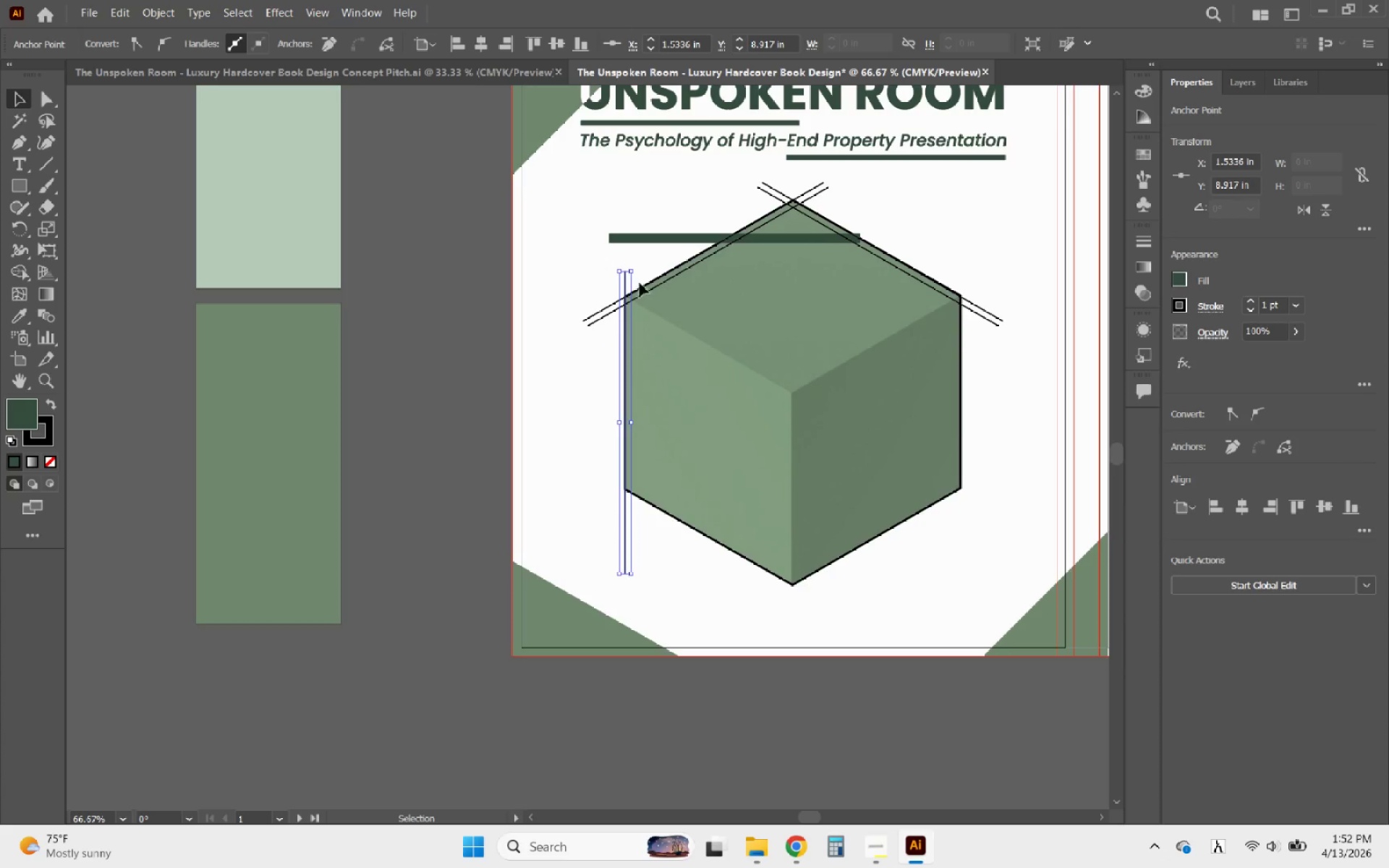 
hold_key(key=AltLeft, duration=1.62)
scroll: coordinate [517, 239], scroll_direction: up, amount: 5.0
 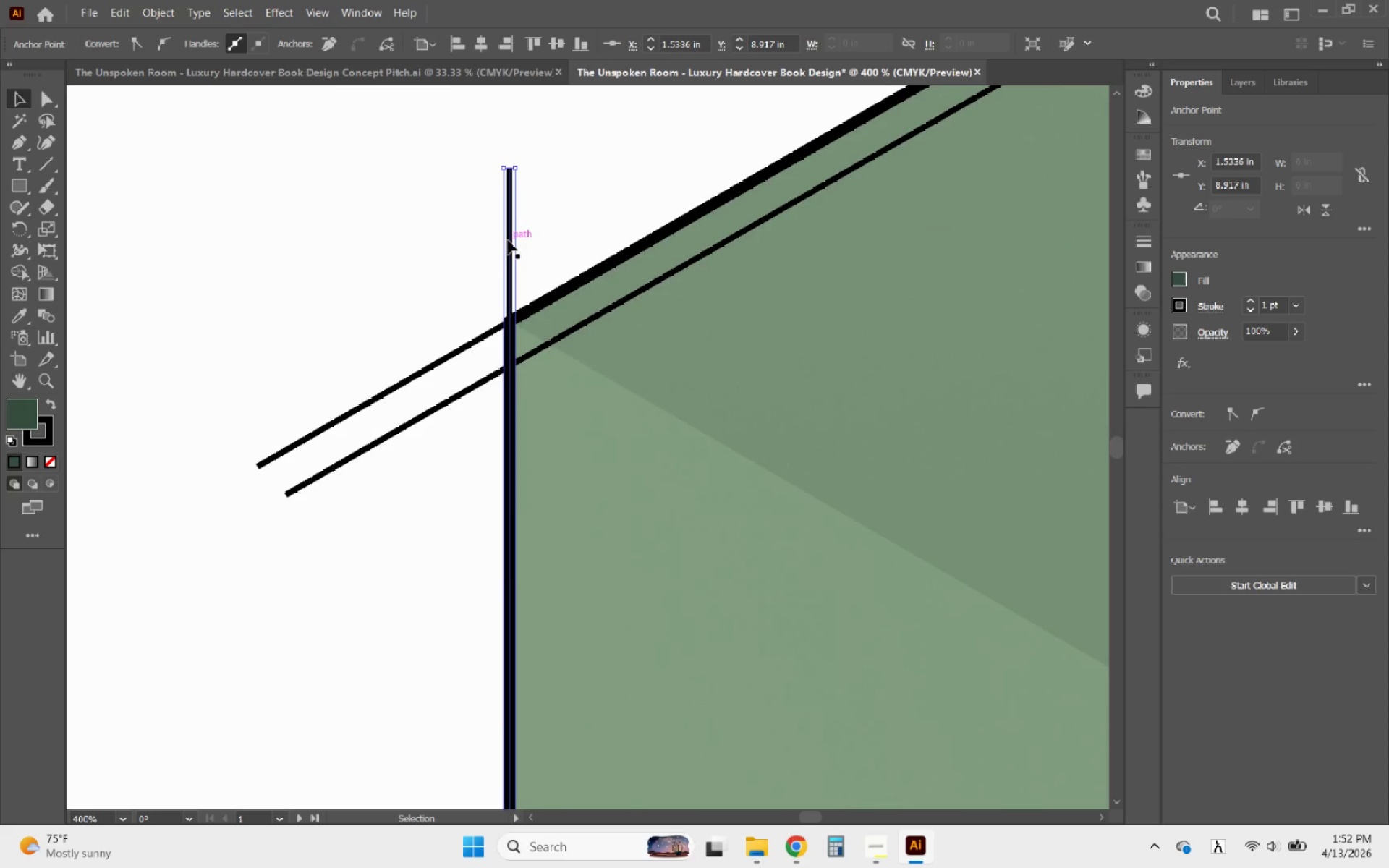 
hold_key(key=AltLeft, duration=0.33)
 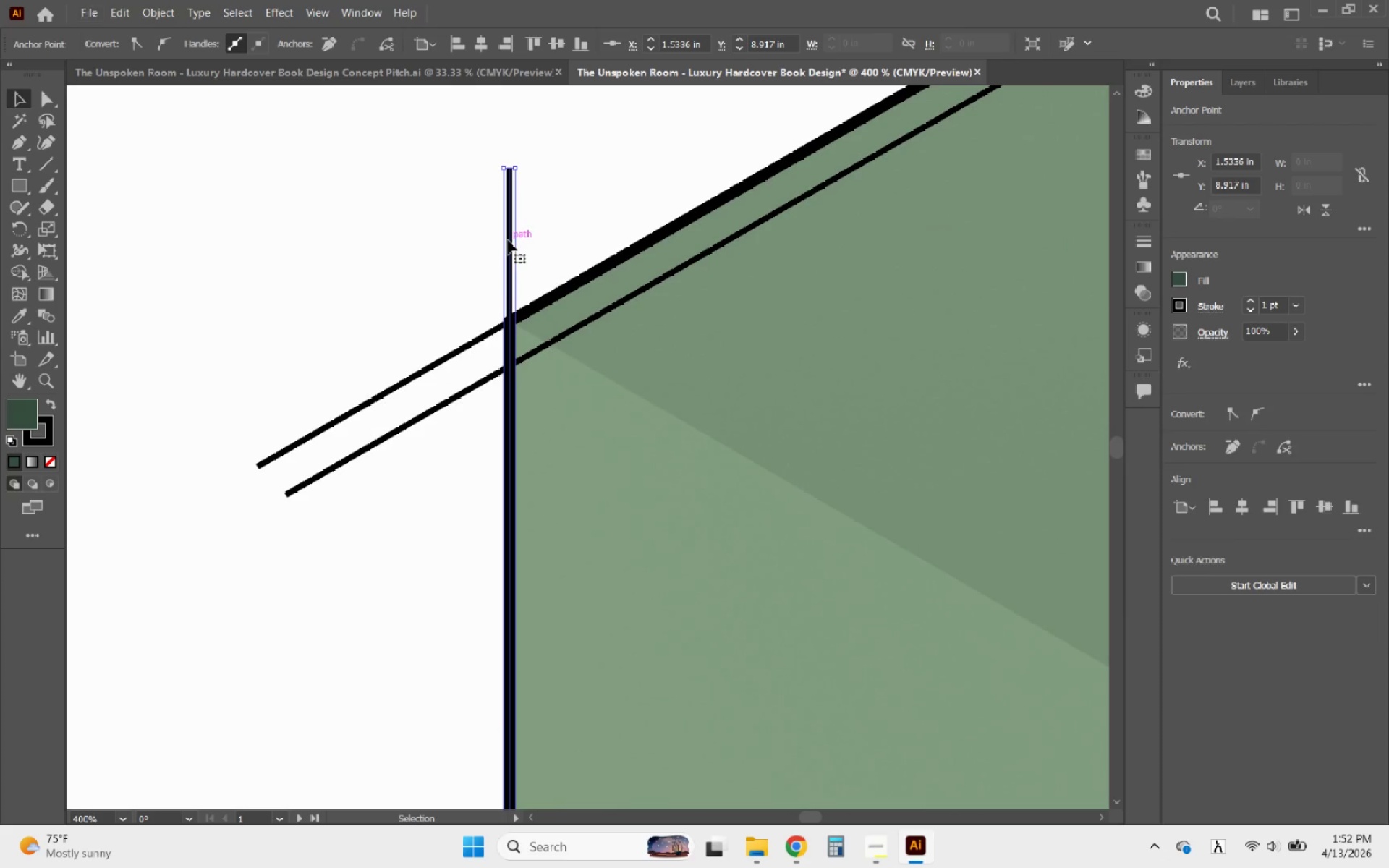 
left_click([508, 240])
 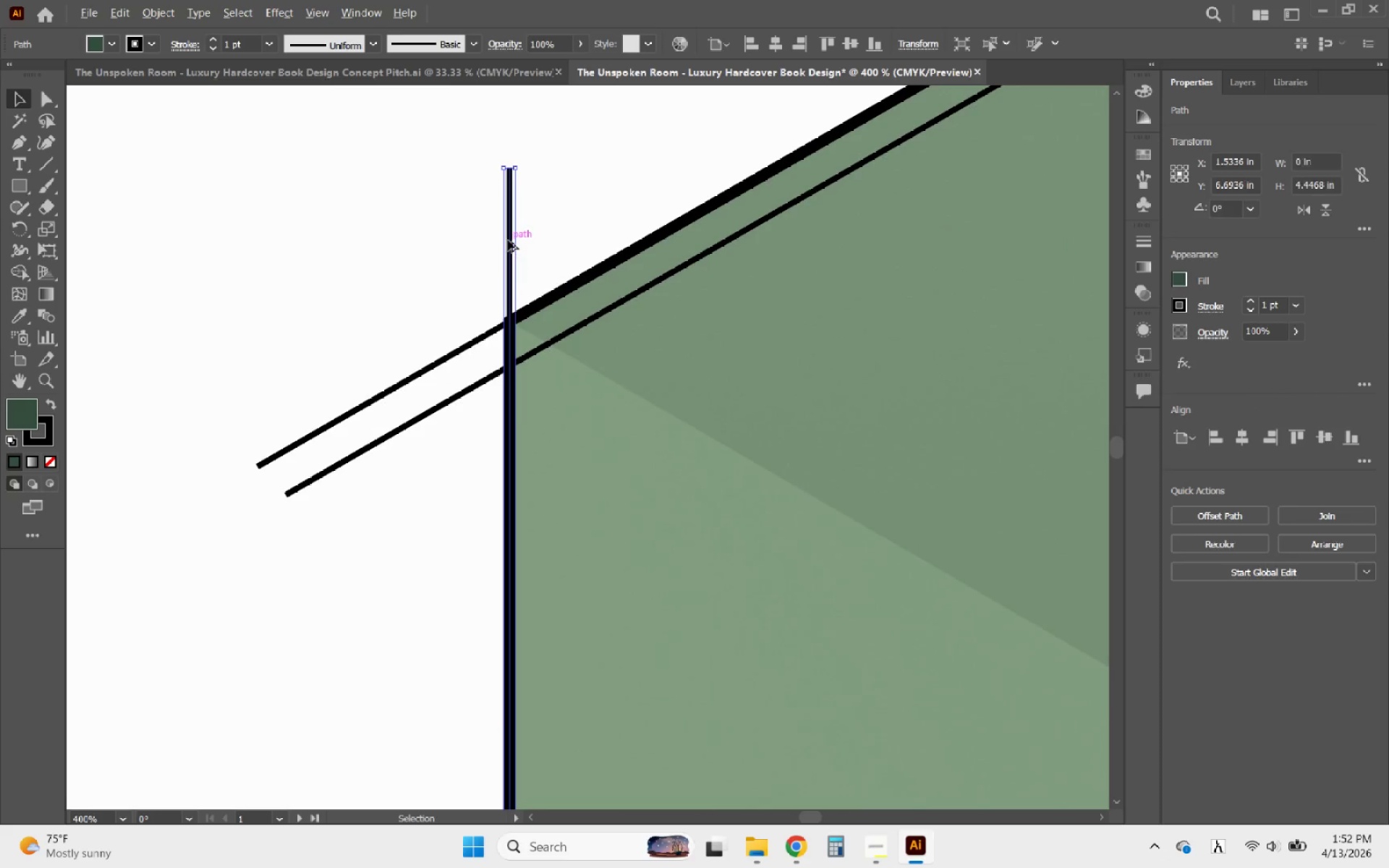 
hold_key(key=AltLeft, duration=3.47)
left_click_drag(start_coordinate=[508, 240], to_coordinate=[548, 256])
 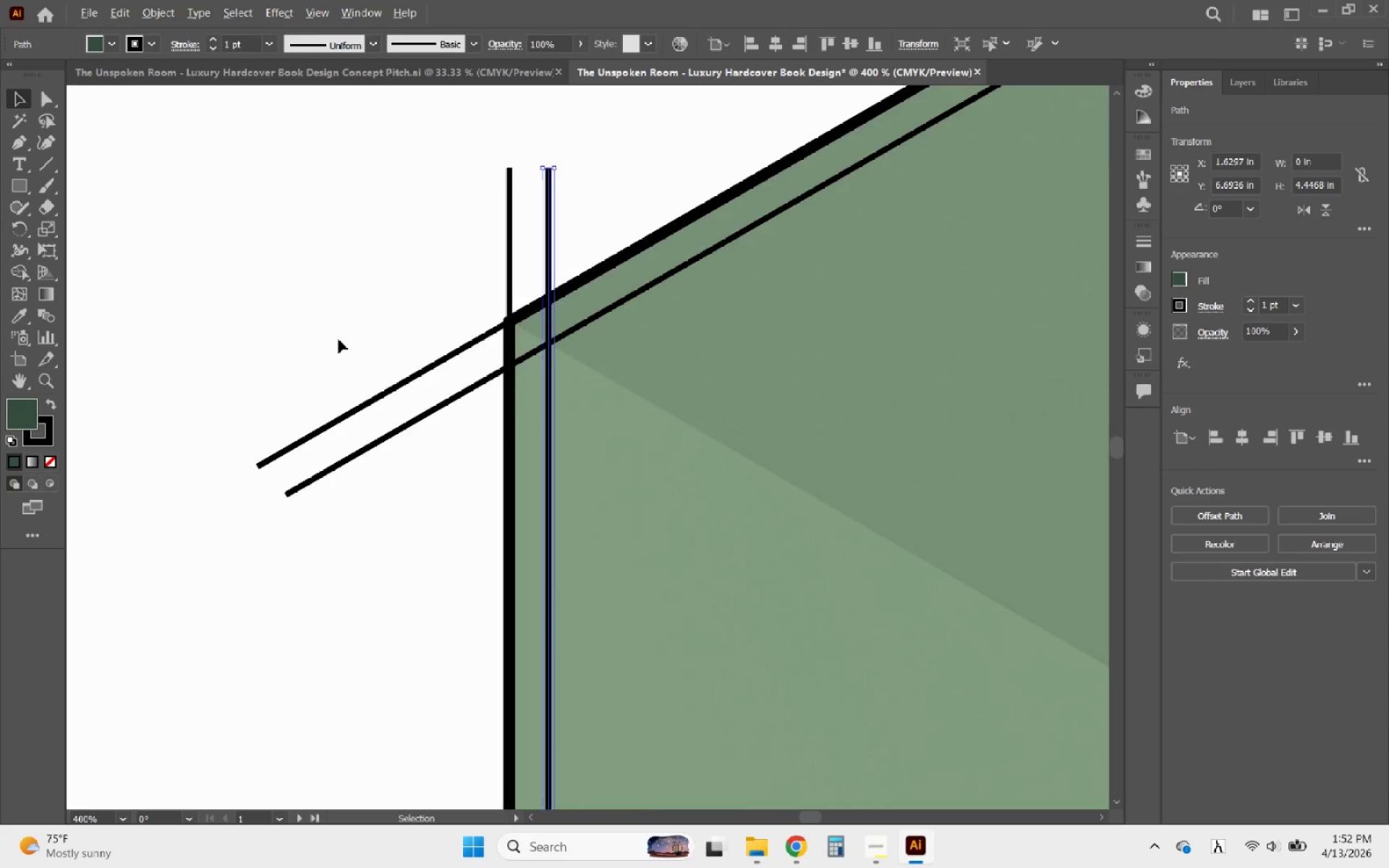 
hold_key(key=ShiftLeft, duration=2.94)
 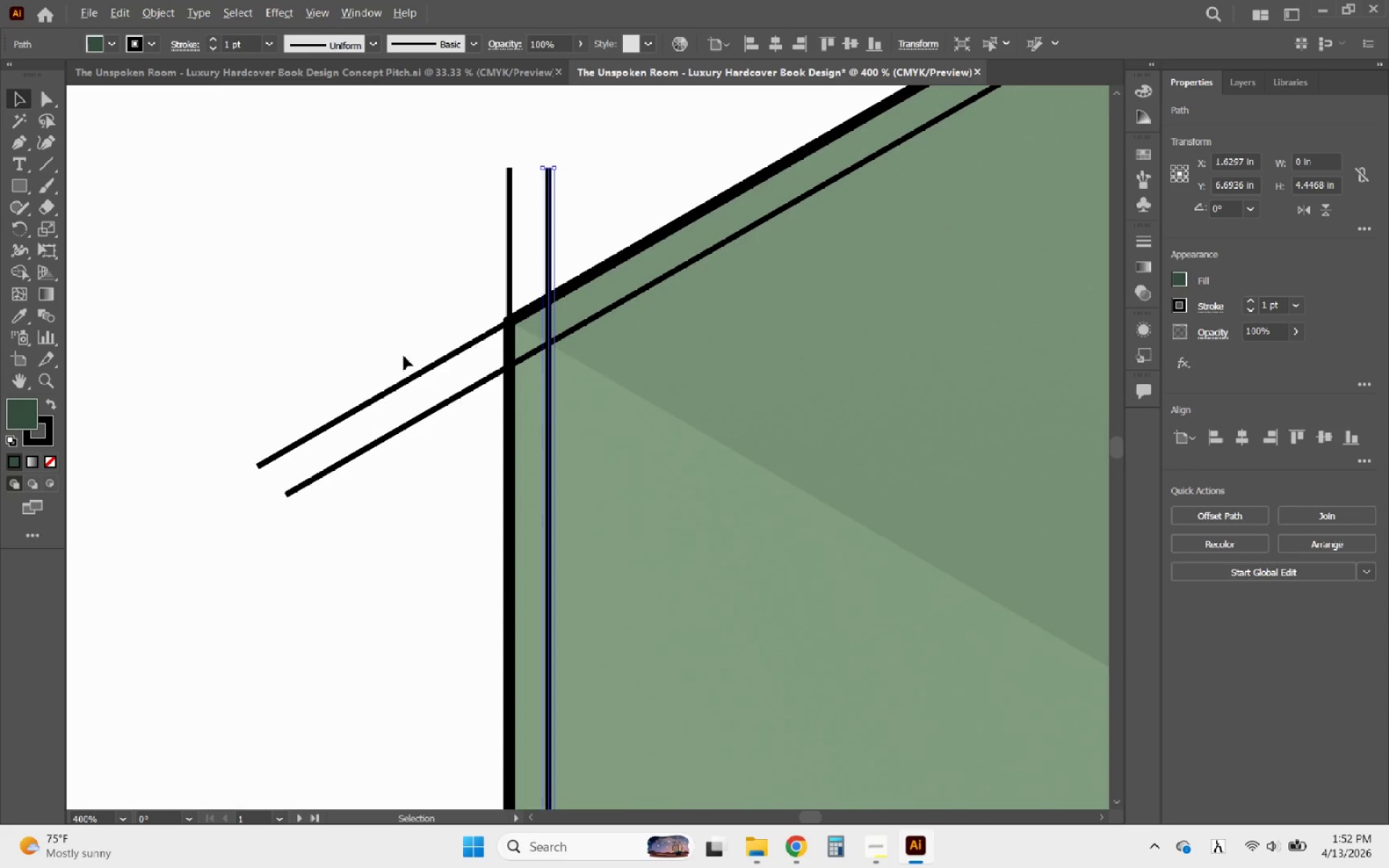 
hold_key(key=AltLeft, duration=1.41)
scroll: coordinate [331, 338], scroll_direction: down, amount: 4.0
 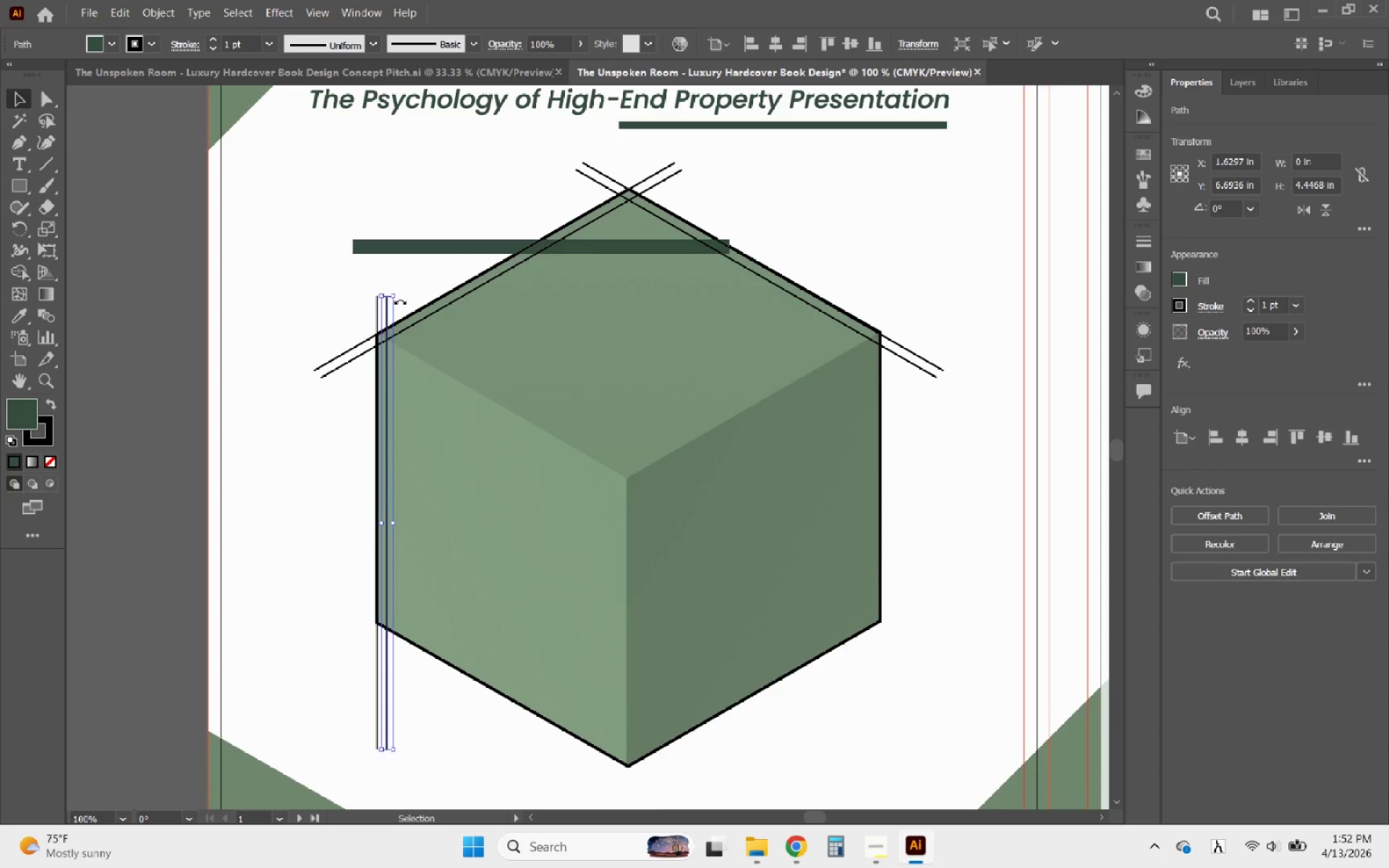 
left_click_drag(start_coordinate=[403, 308], to_coordinate=[341, 294])
 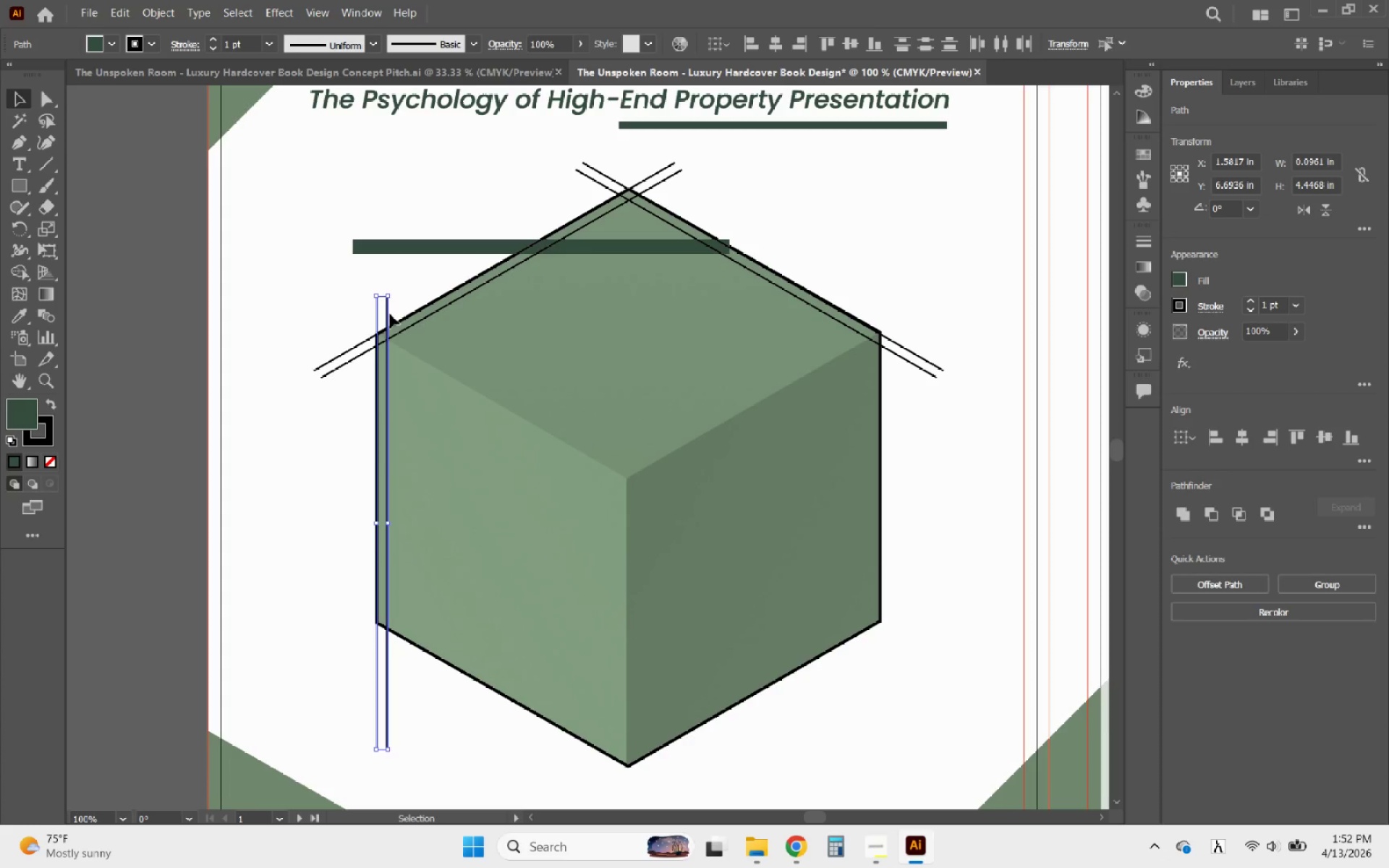 
hold_key(key=AltLeft, duration=2.95)
left_click_drag(start_coordinate=[388, 315], to_coordinate=[880, 352])
 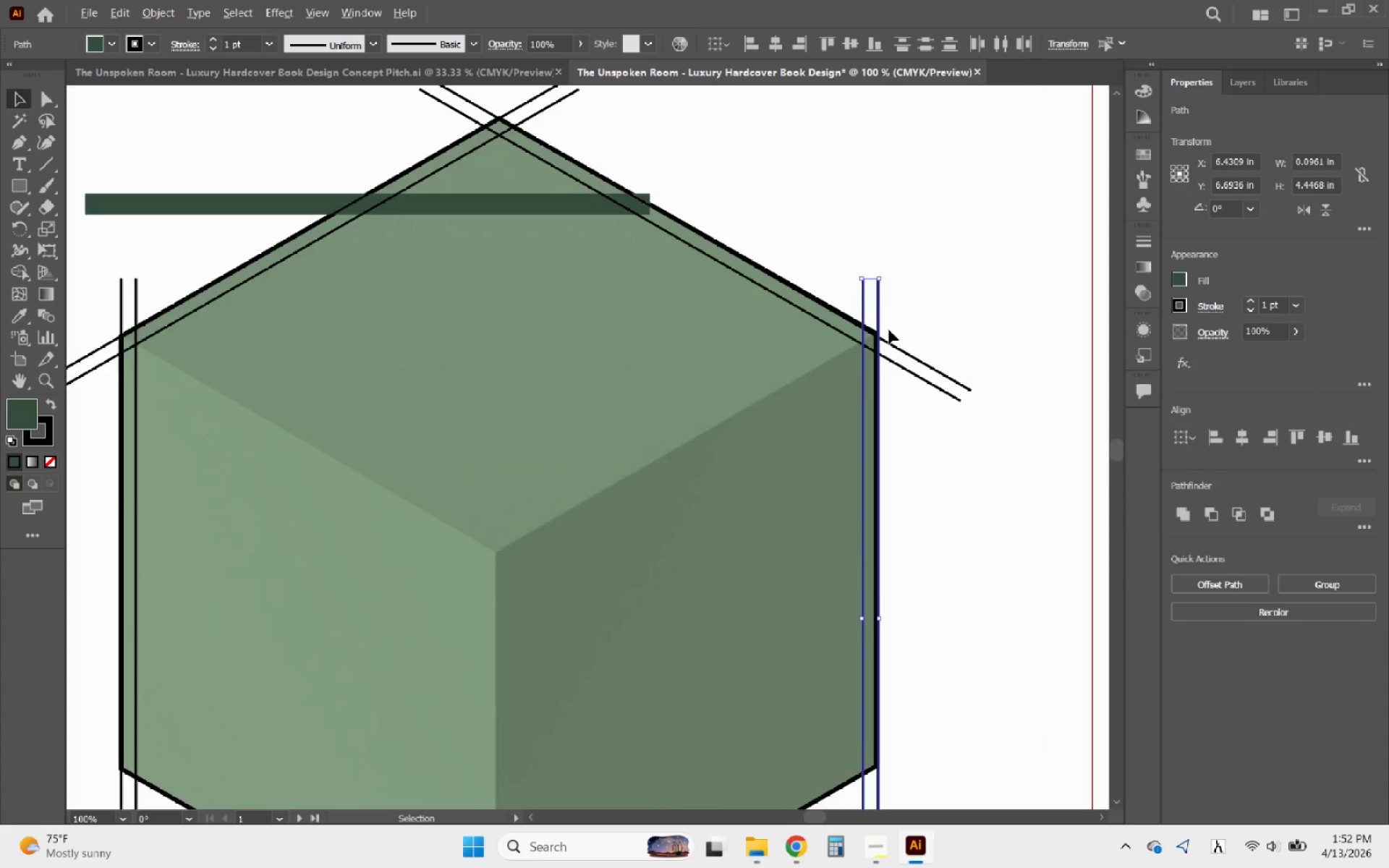 
hold_key(key=ShiftLeft, duration=1.67)
 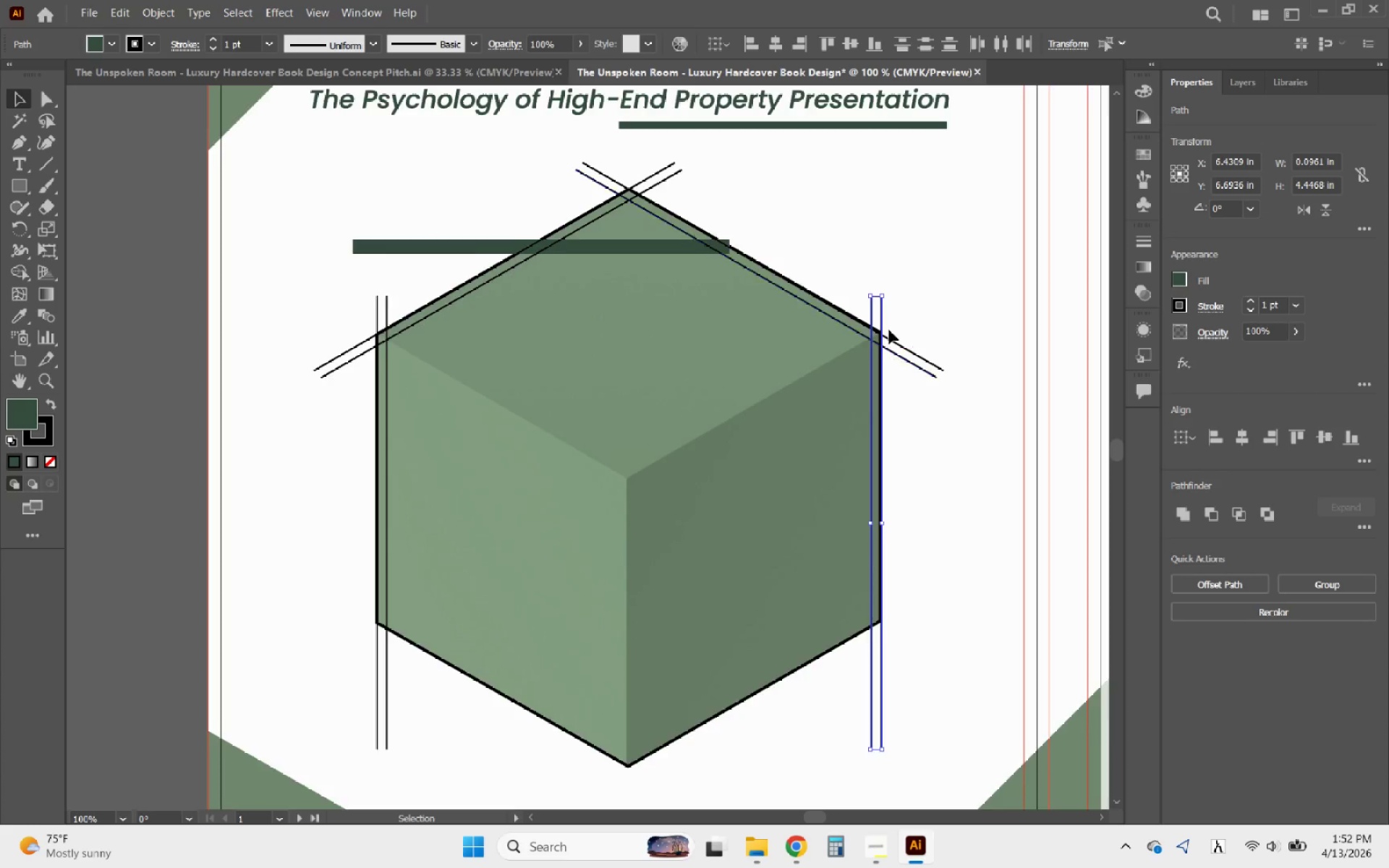 
hold_key(key=AltLeft, duration=0.7)
scroll: coordinate [889, 330], scroll_direction: up, amount: 4.0
 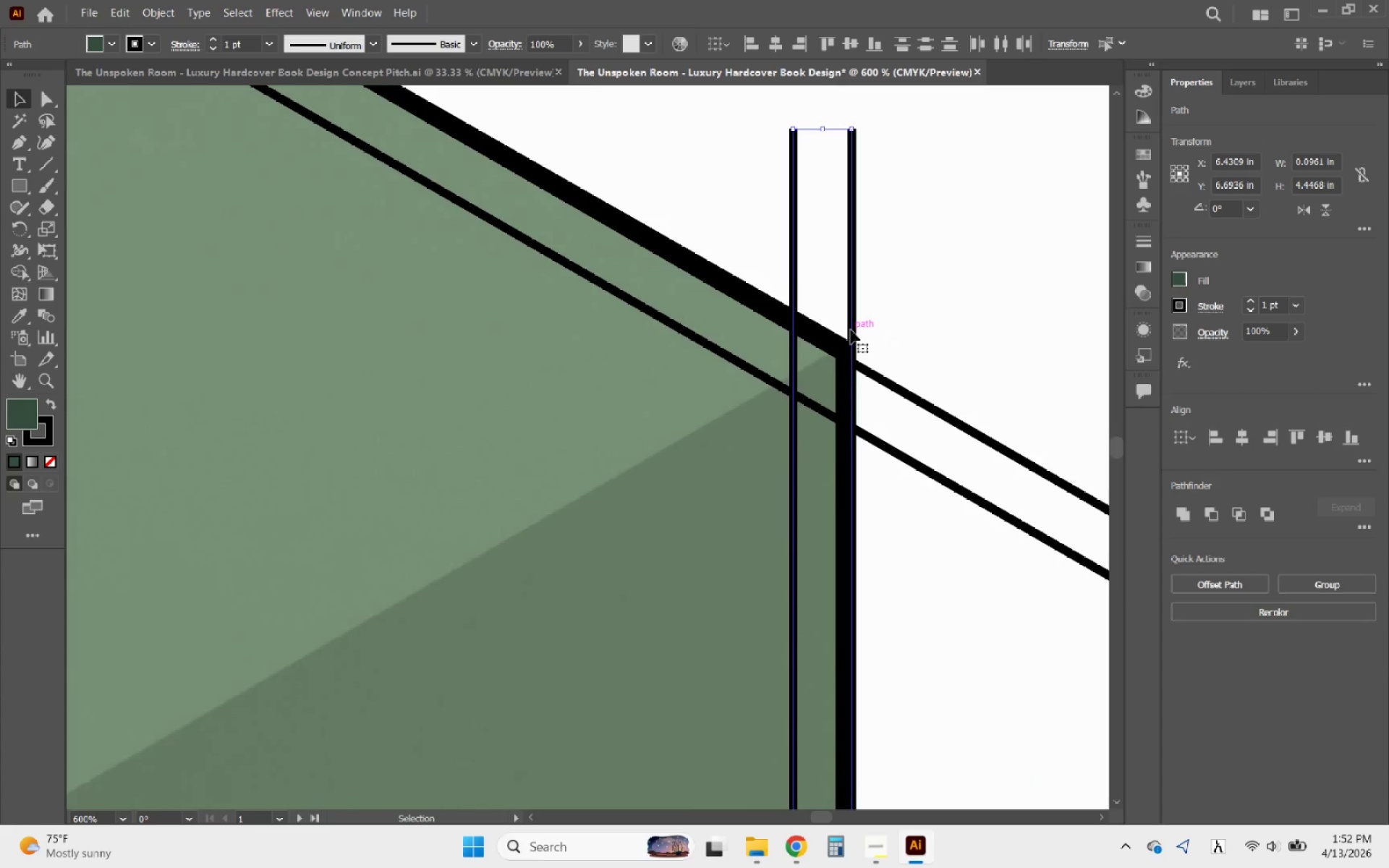 
left_click_drag(start_coordinate=[851, 330], to_coordinate=[844, 331])
 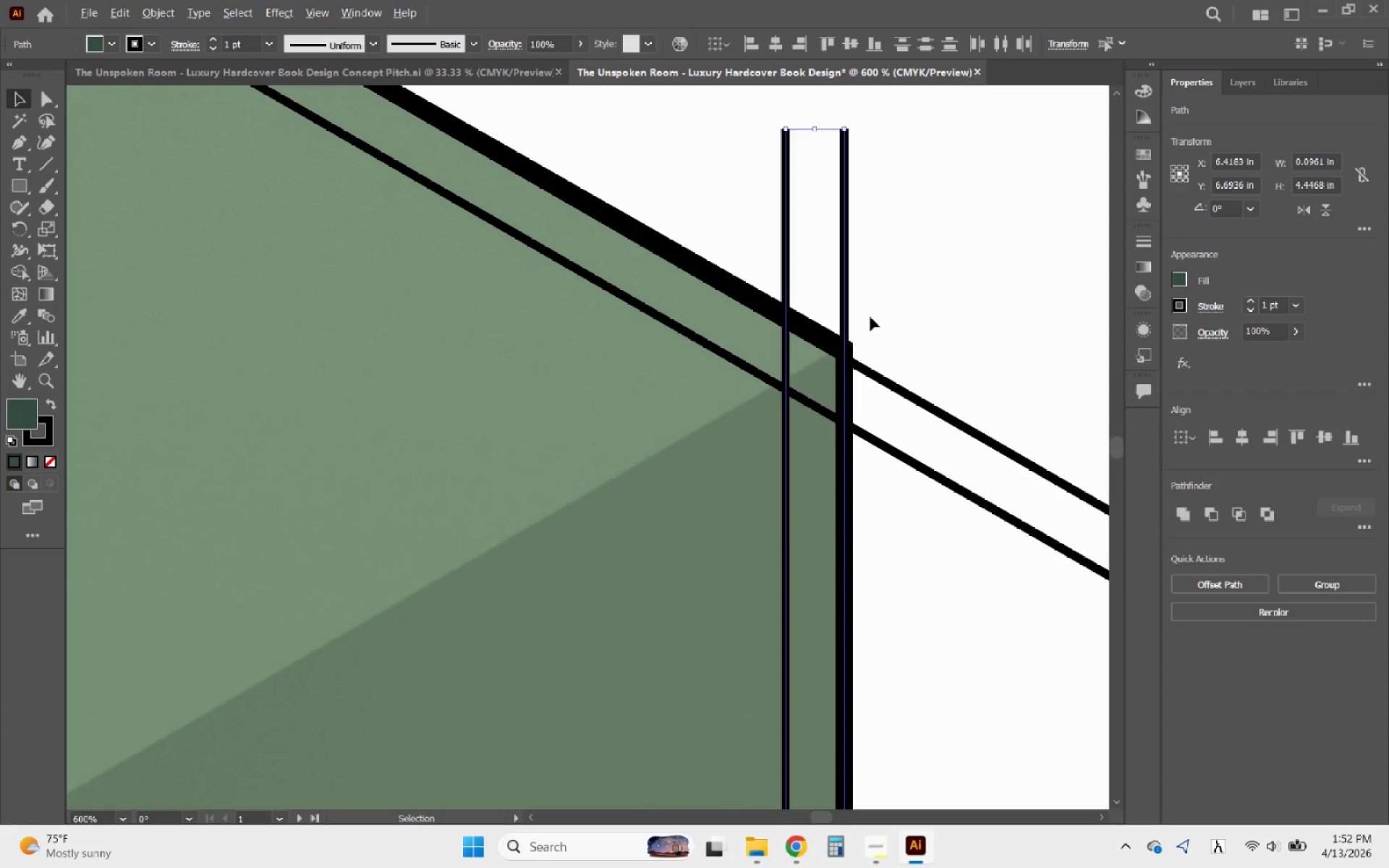 
hold_key(key=AltLeft, duration=1.73)
scroll: coordinate [870, 317], scroll_direction: down, amount: 4.0
 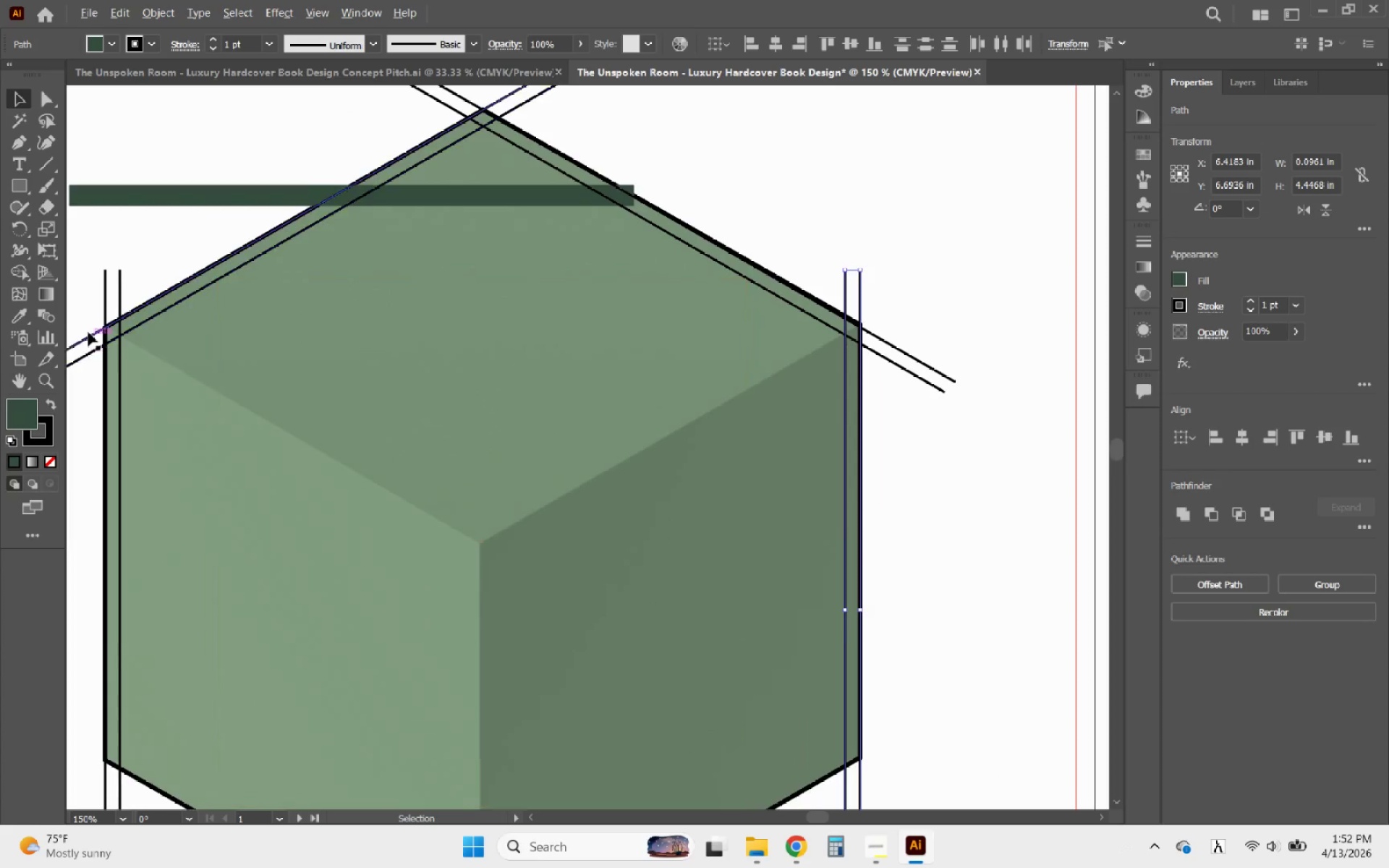 
scroll: coordinate [93, 319], scroll_direction: up, amount: 4.0
 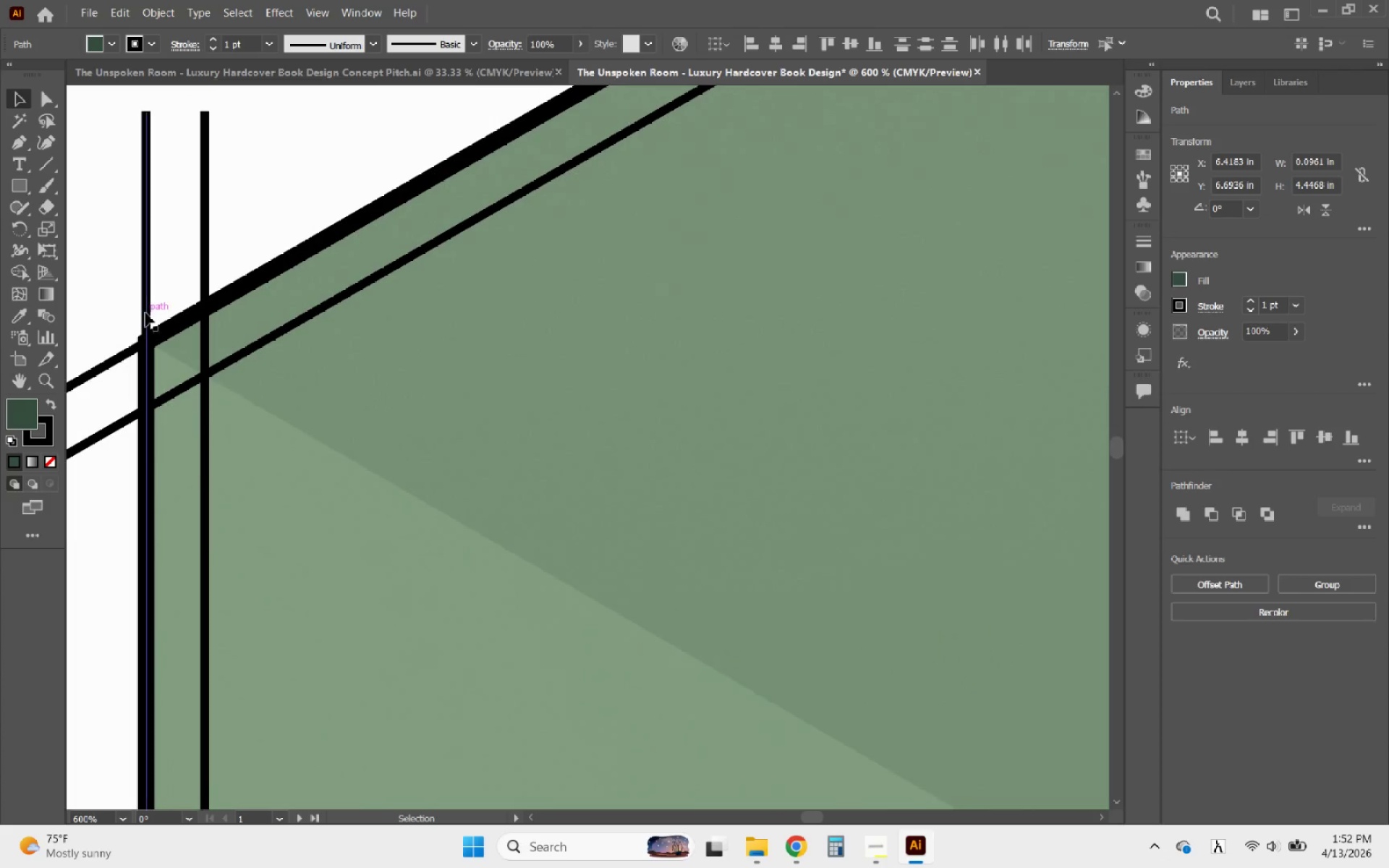 
left_click([145, 312])
 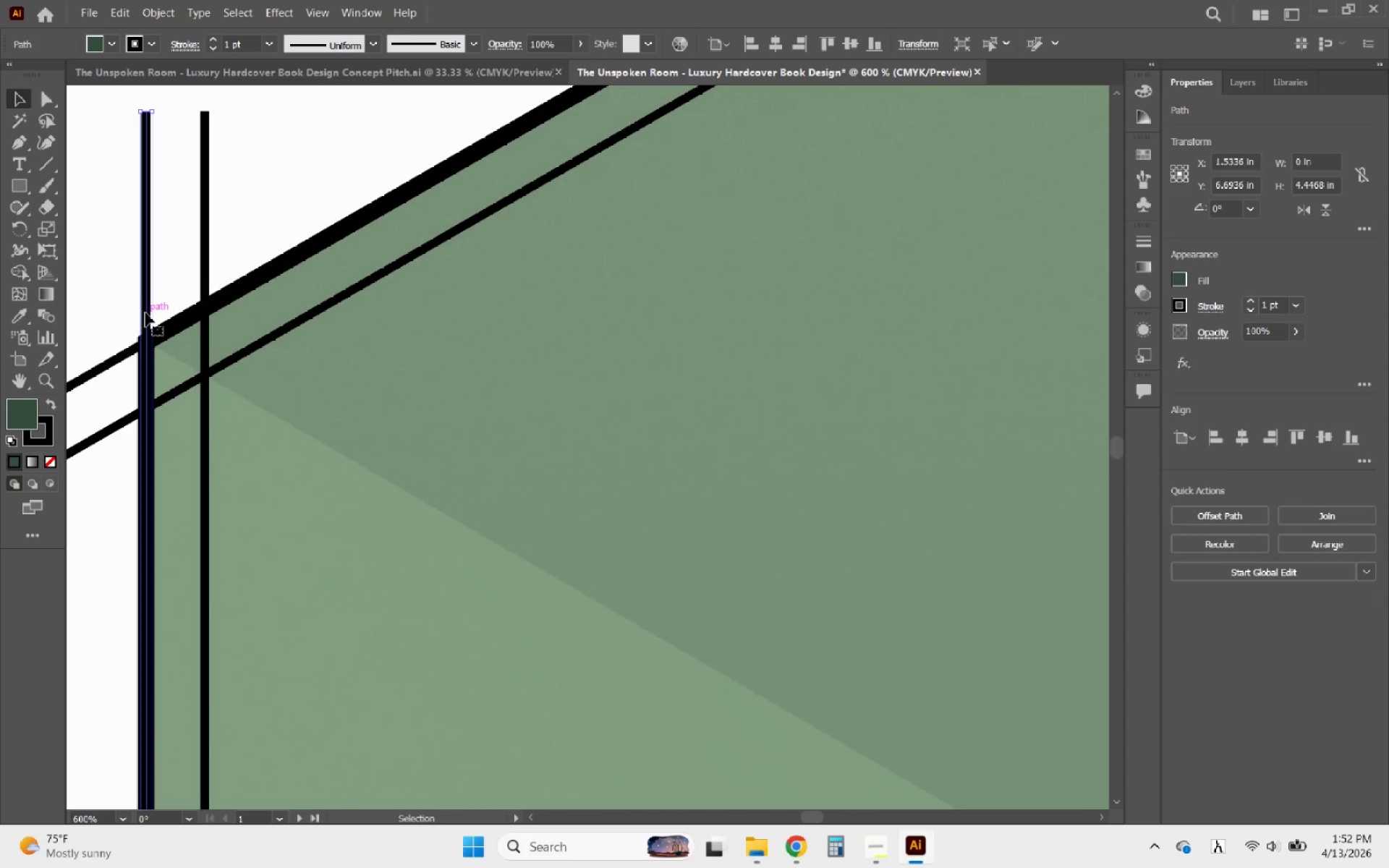 
hold_key(key=AltLeft, duration=1.2)
scroll: coordinate [271, 361], scroll_direction: down, amount: 5.0
 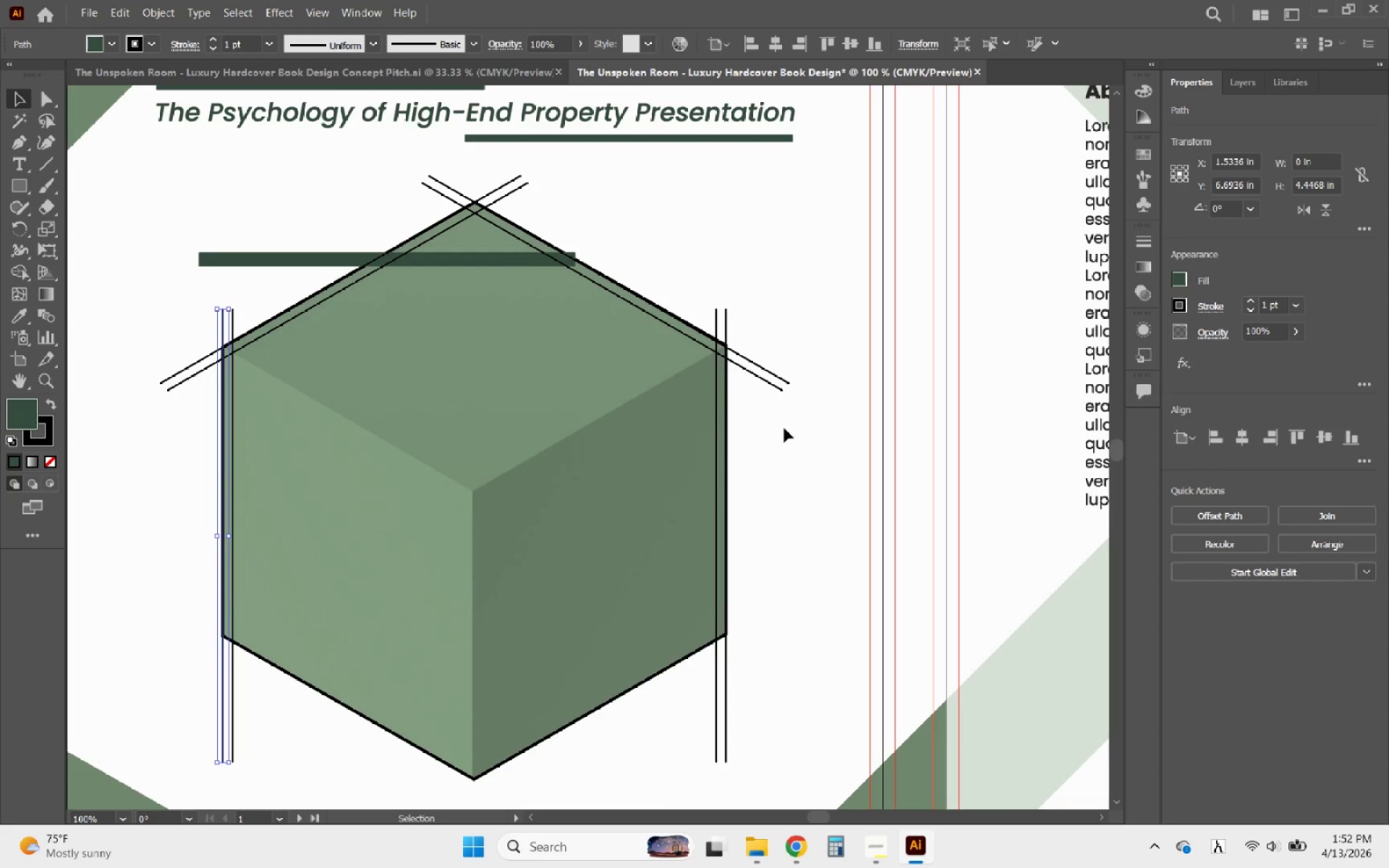 
left_click([784, 428])
 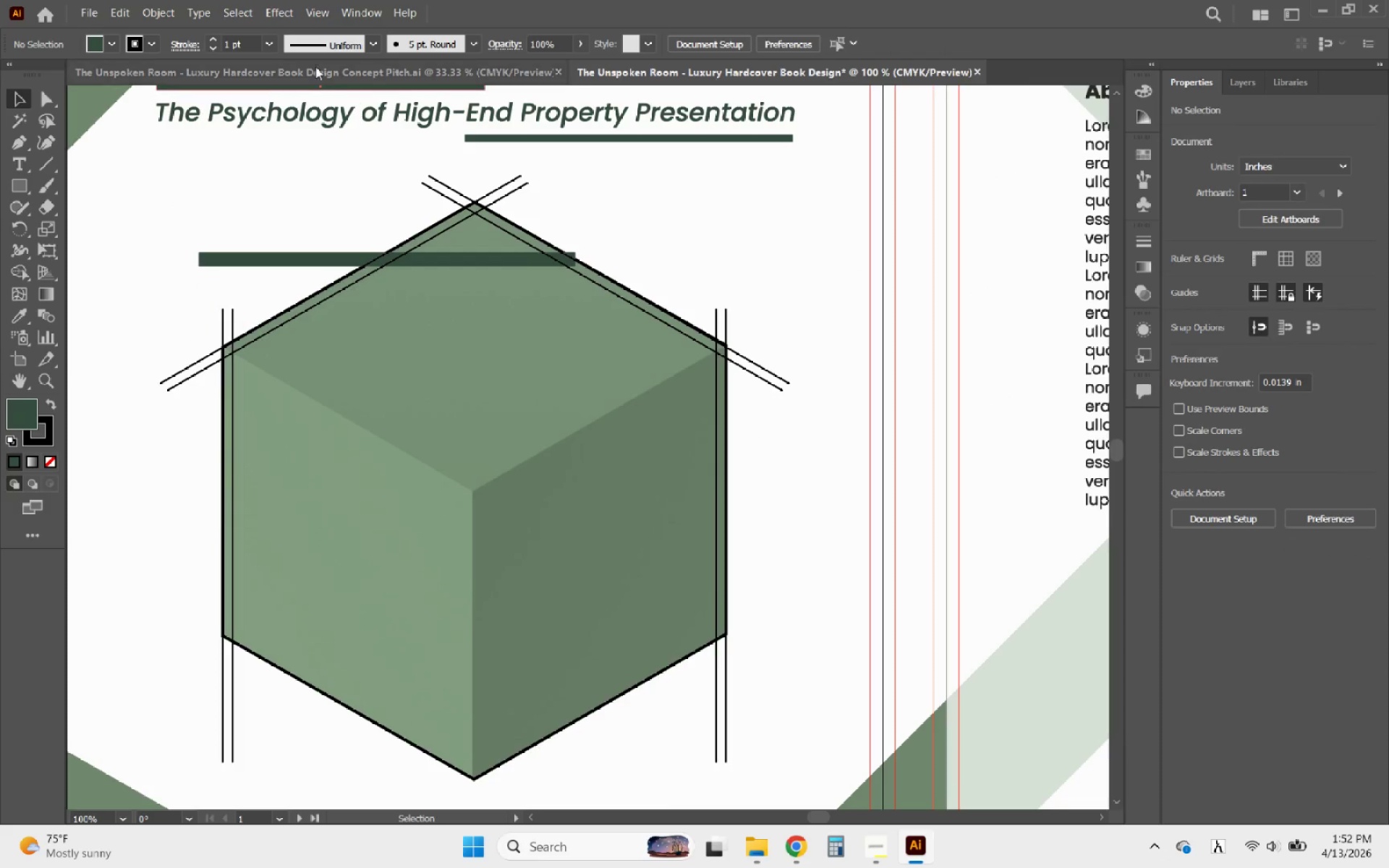 
wait(6.3)
 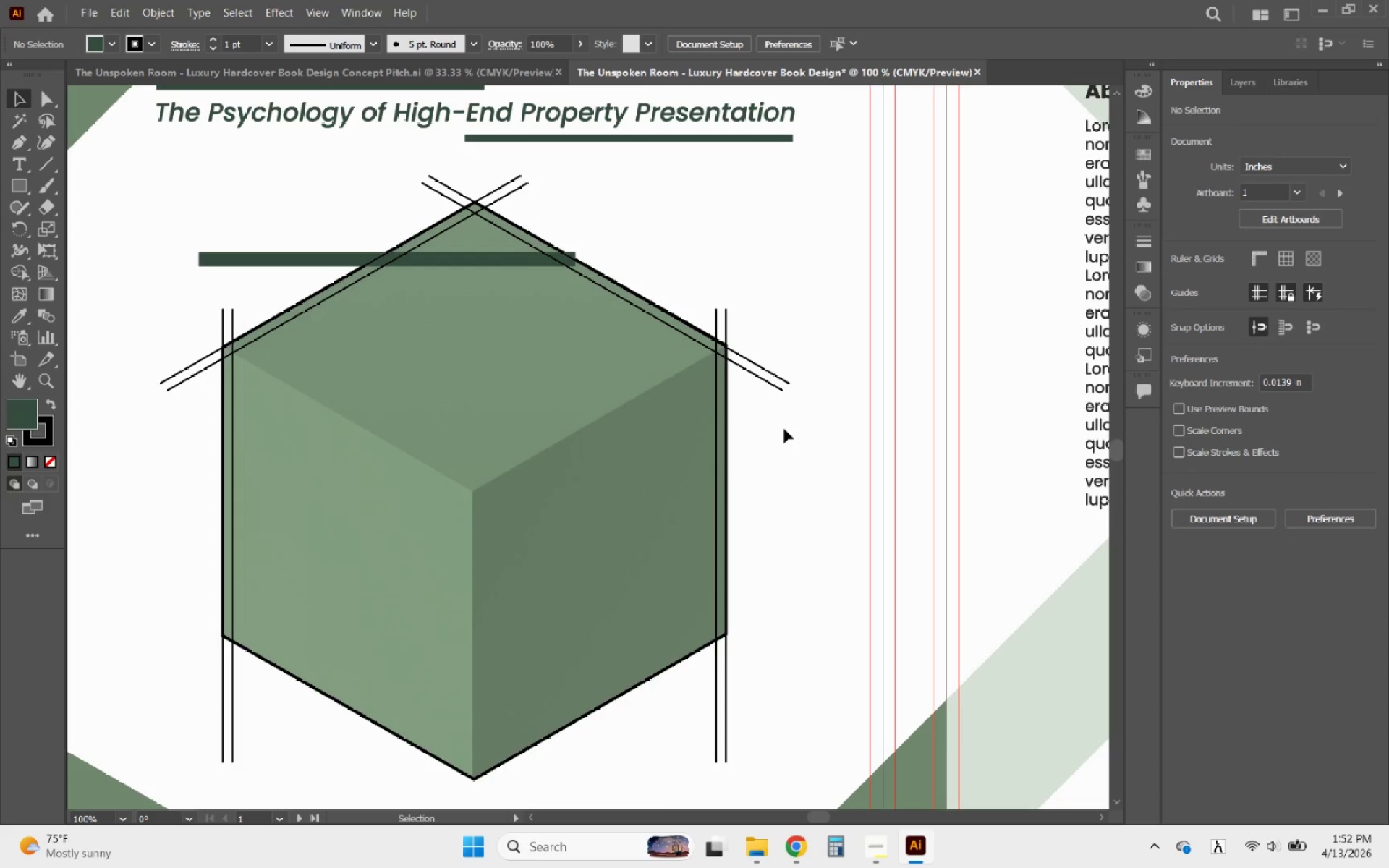 
left_click([489, 222])
 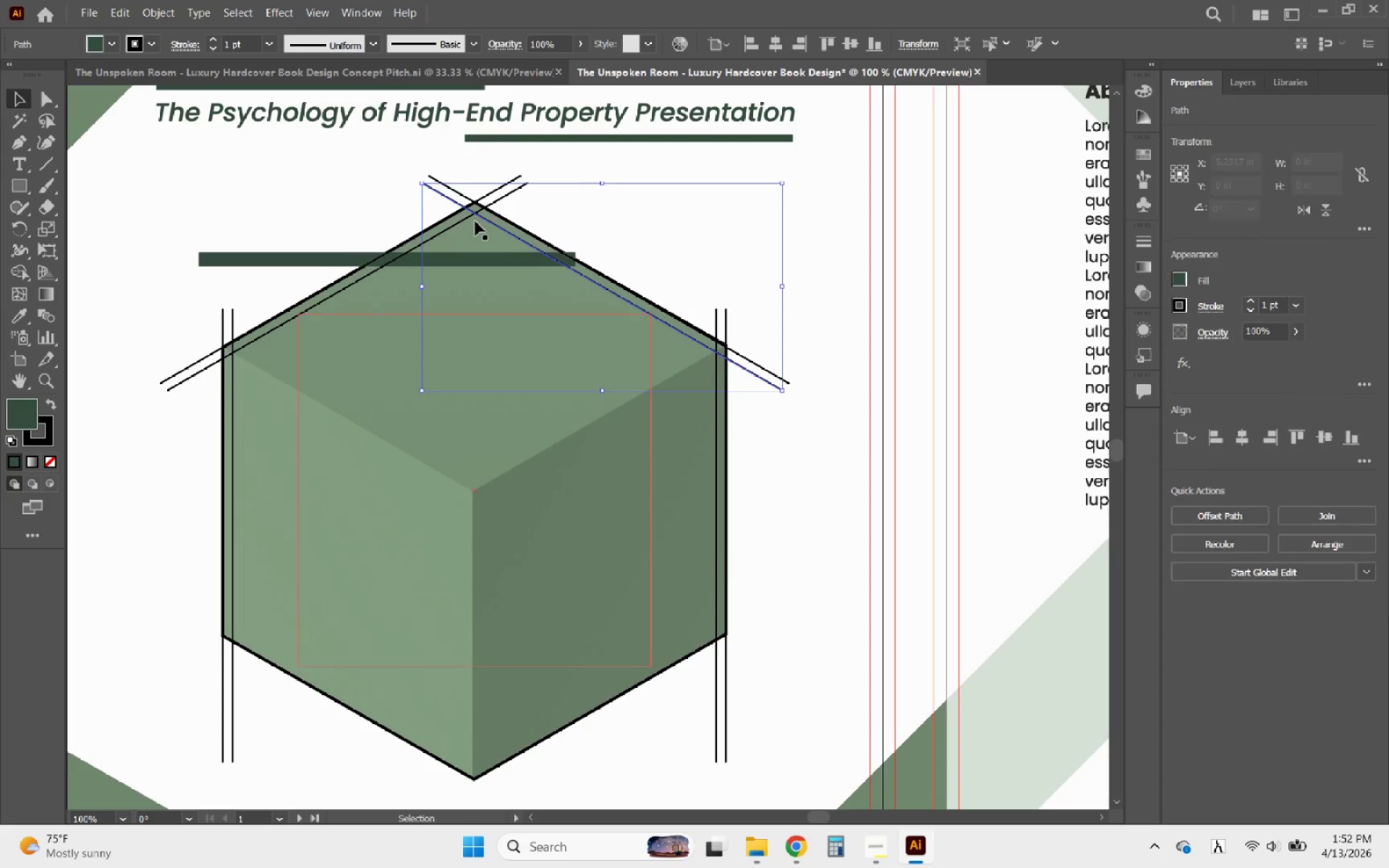 
hold_key(key=ShiftLeft, duration=0.84)
left_click([466, 221])
 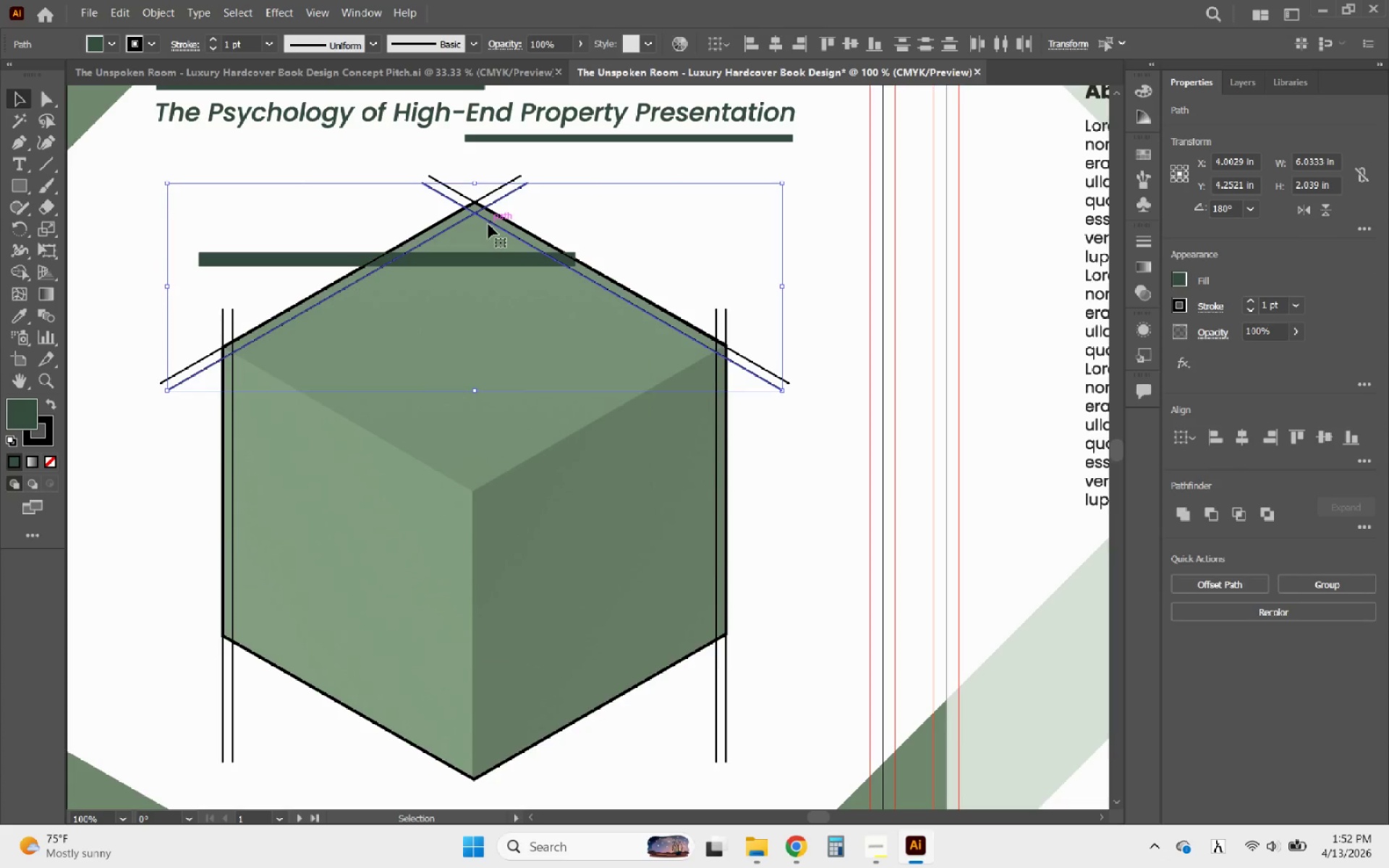 
left_click([492, 224])
 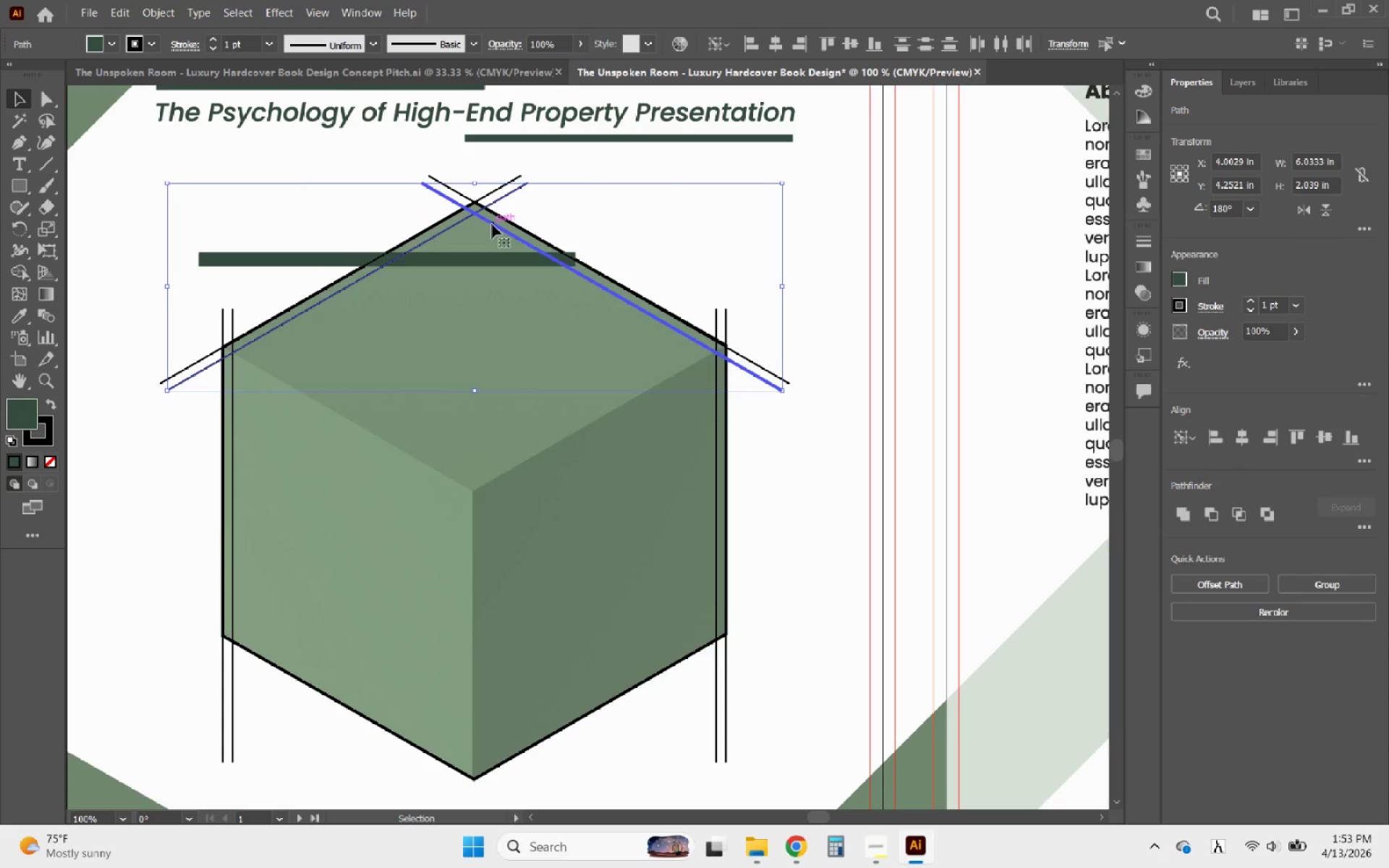 
hold_key(key=AltLeft, duration=5.06)
left_click_drag(start_coordinate=[492, 224], to_coordinate=[455, 500])
 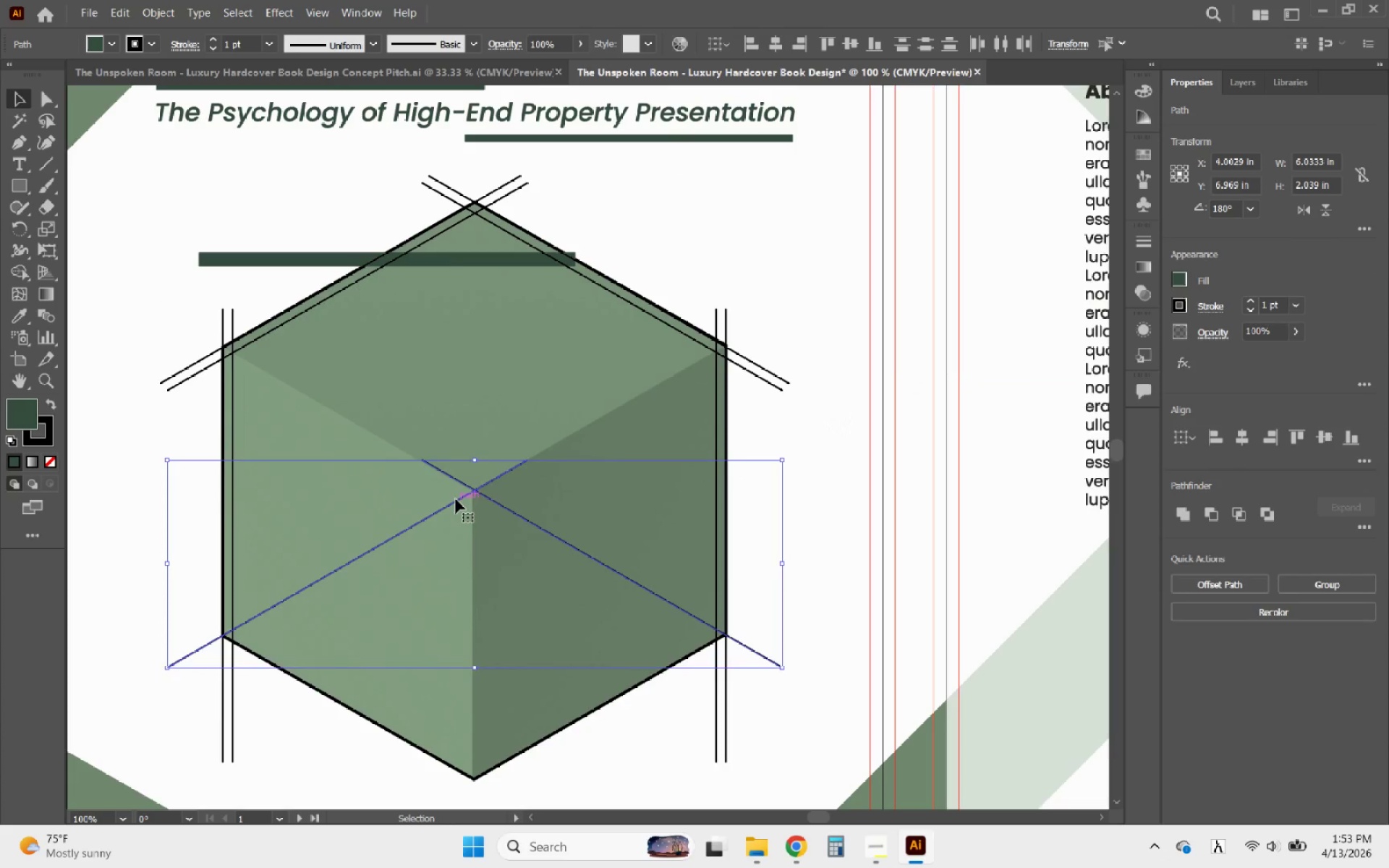 
hold_key(key=ShiftLeft, duration=3.72)
 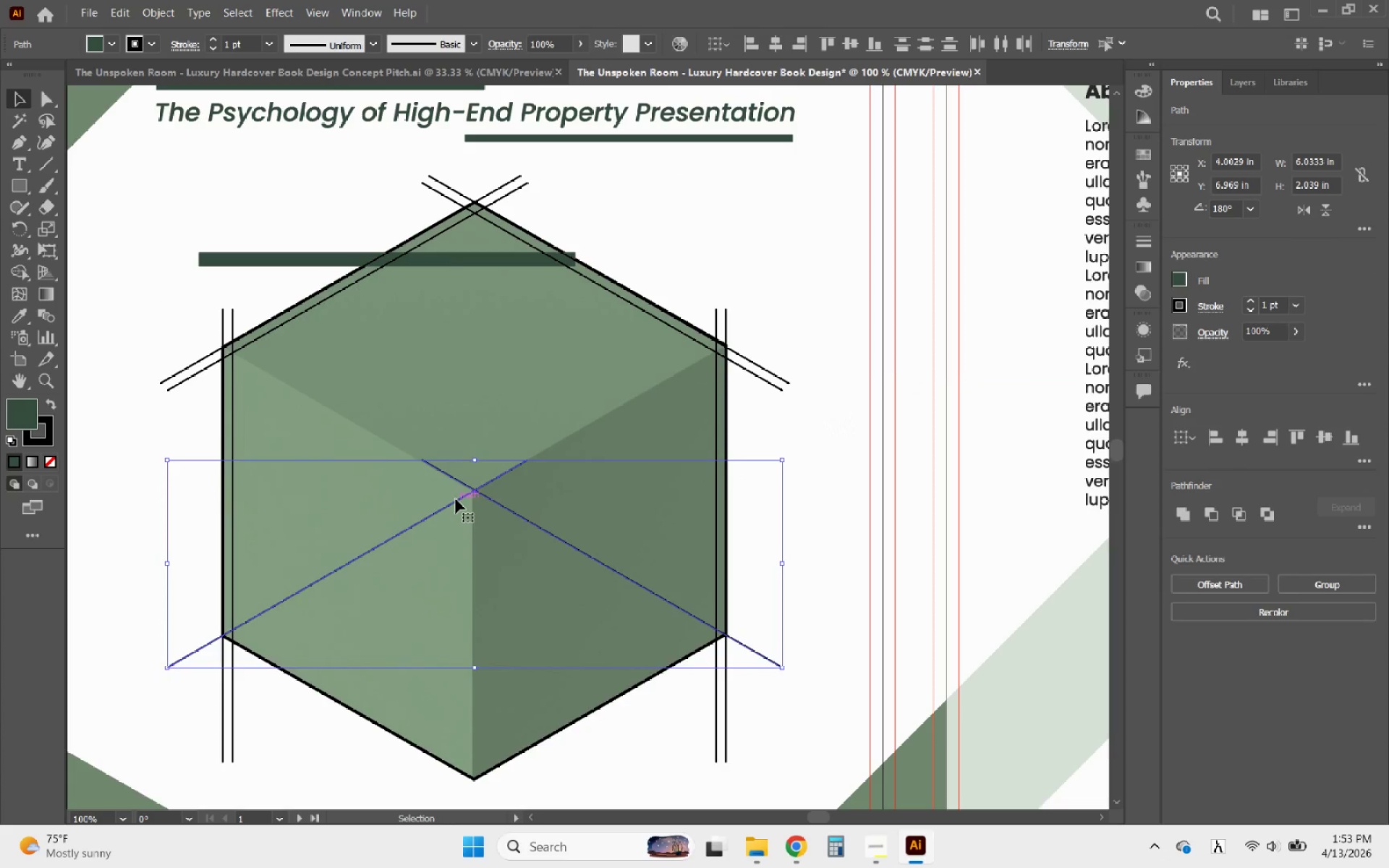 
hold_key(key=AltLeft, duration=2.78)
scroll: coordinate [477, 487], scroll_direction: up, amount: 6.0
 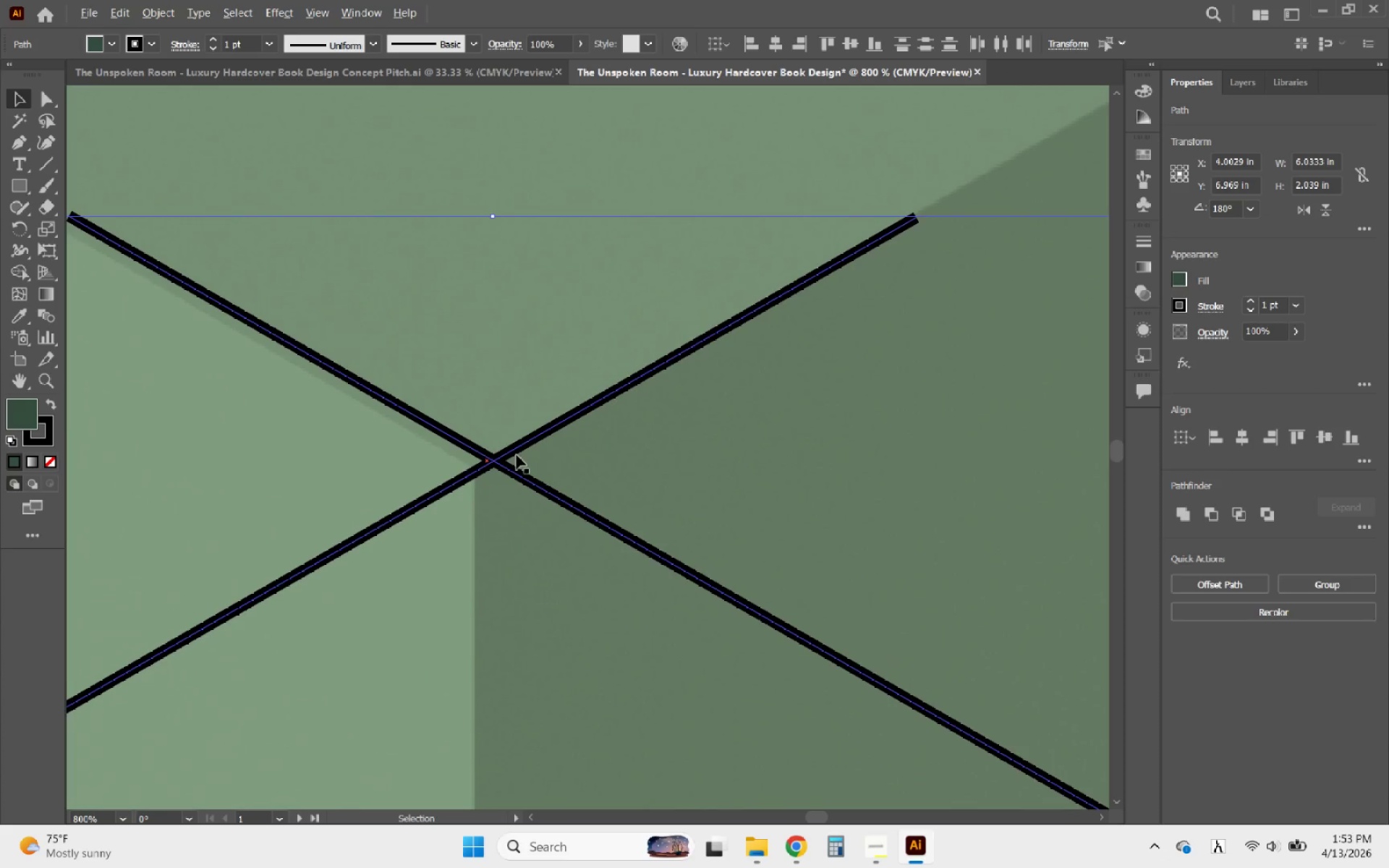 
scroll: coordinate [531, 448], scroll_direction: down, amount: 6.0
 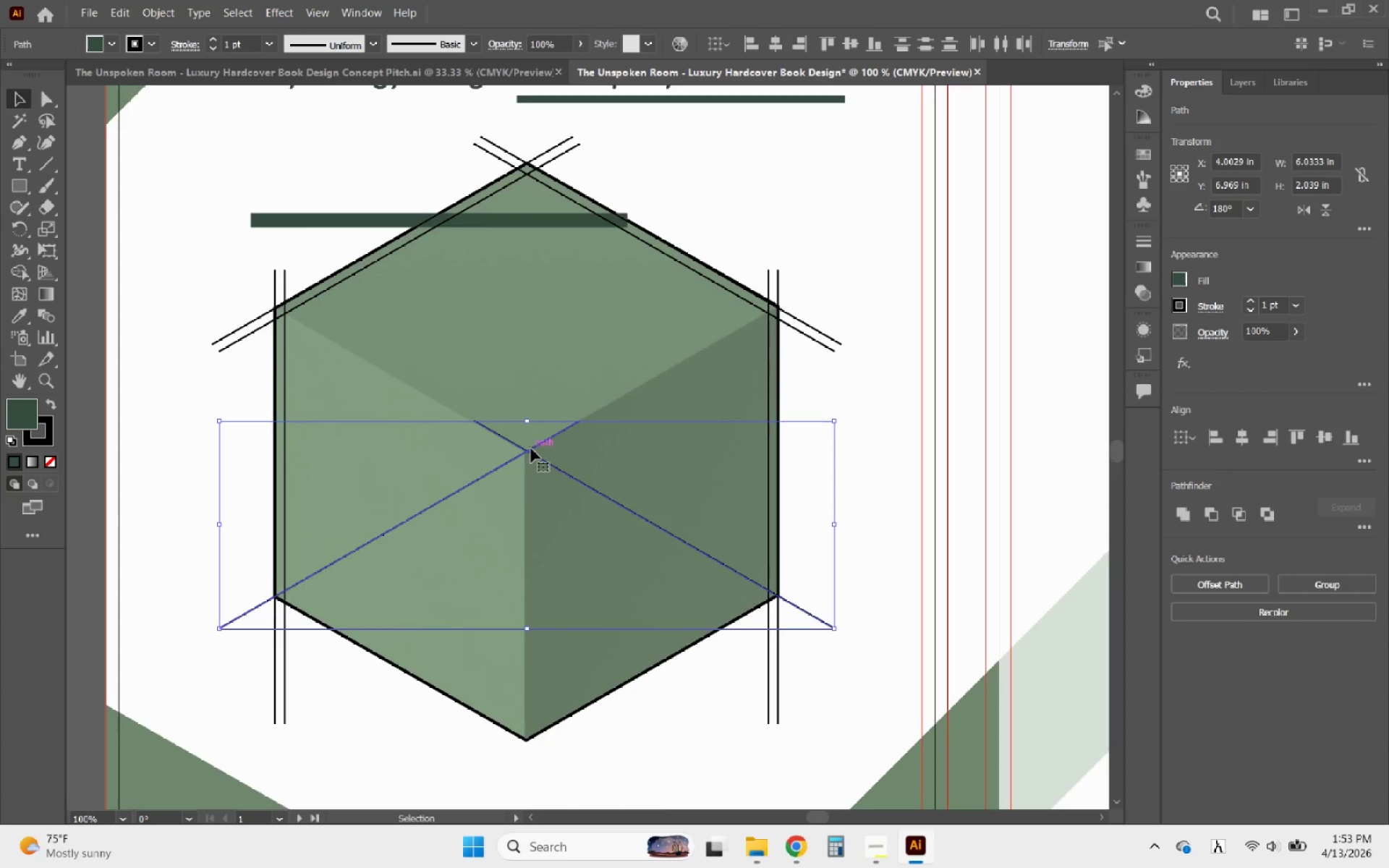 
hold_key(key=AltLeft, duration=1.09)
scroll: coordinate [535, 448], scroll_direction: up, amount: 1.0
 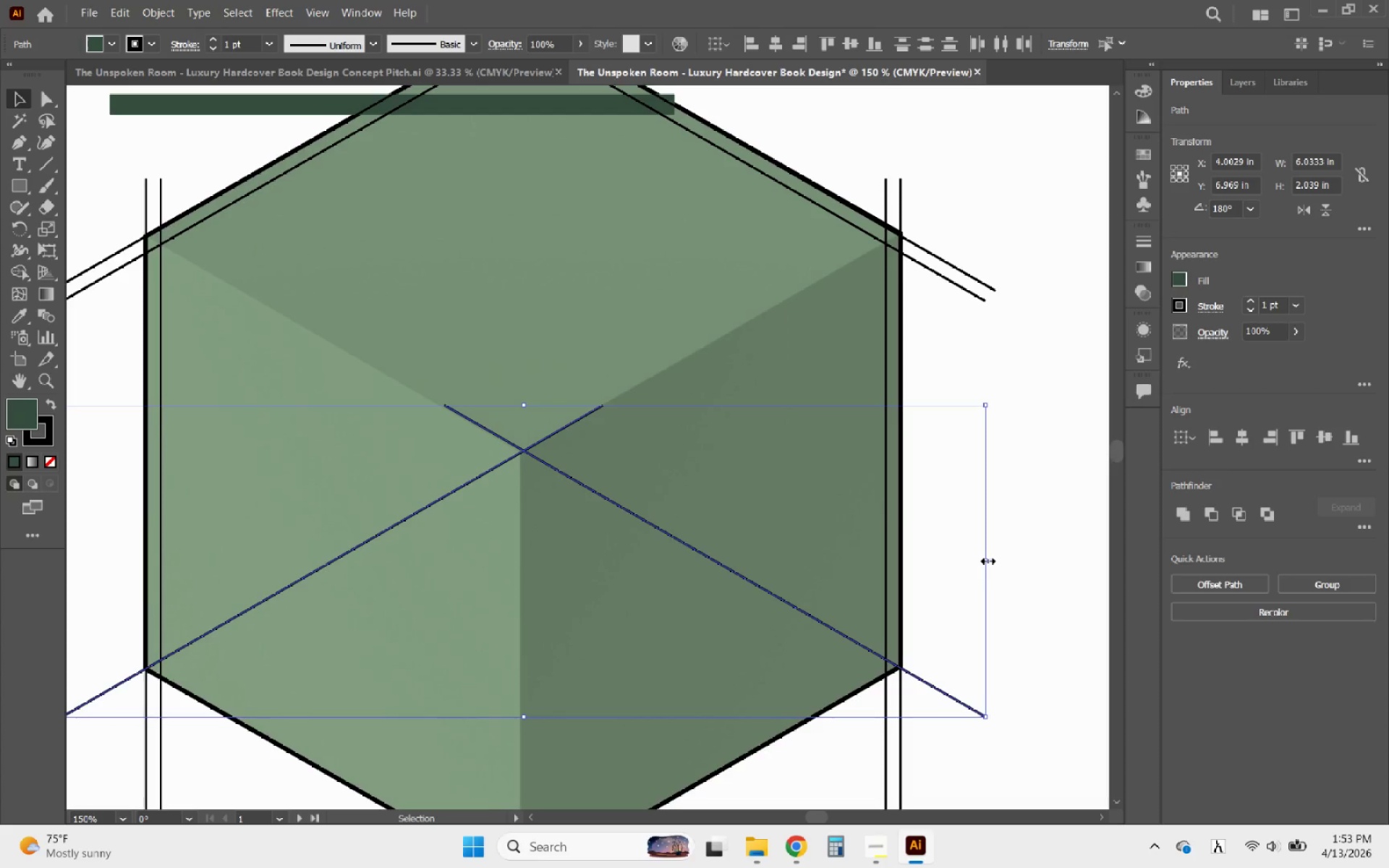 
left_click_drag(start_coordinate=[986, 559], to_coordinate=[979, 559])
 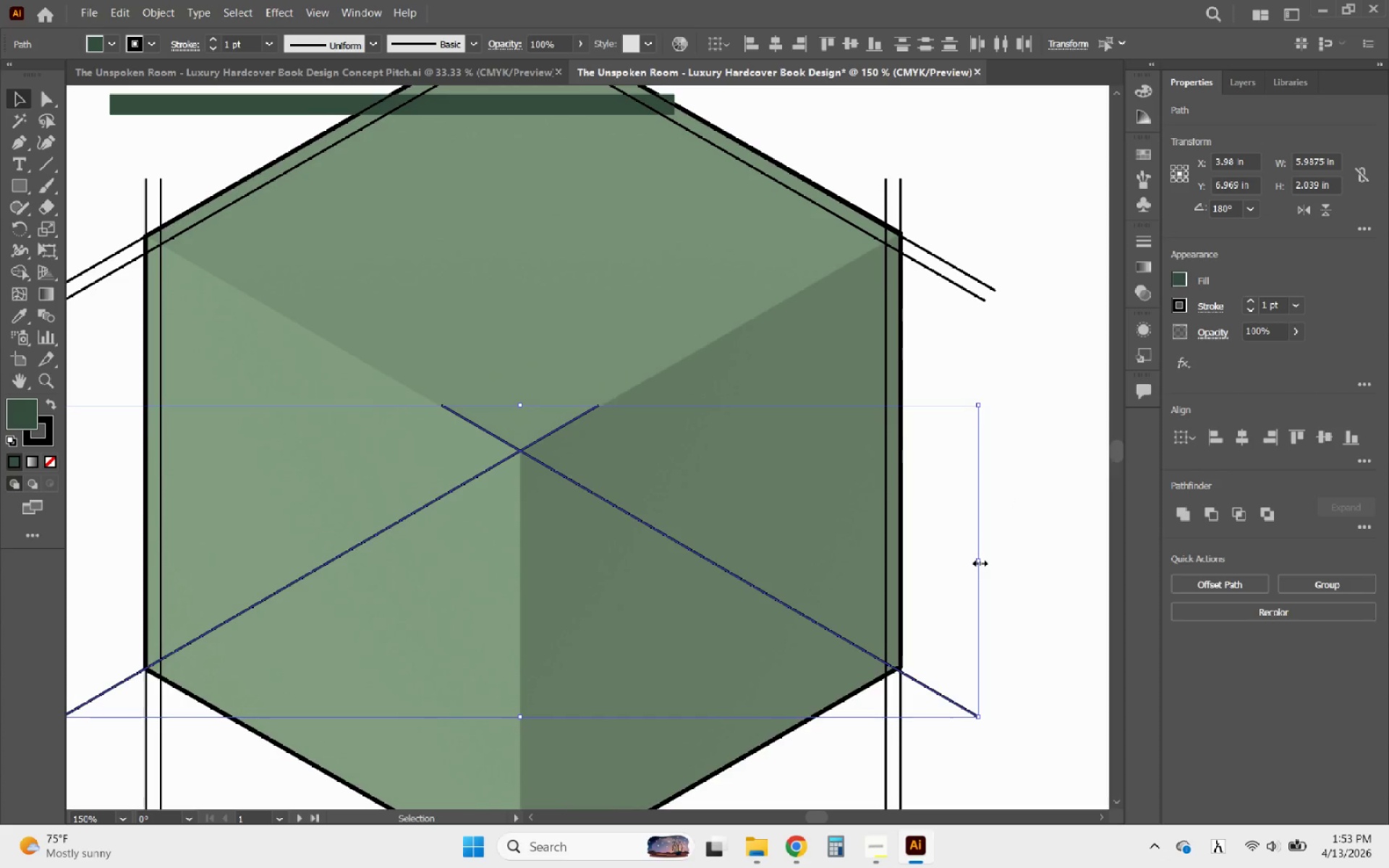 
key(Delete)
 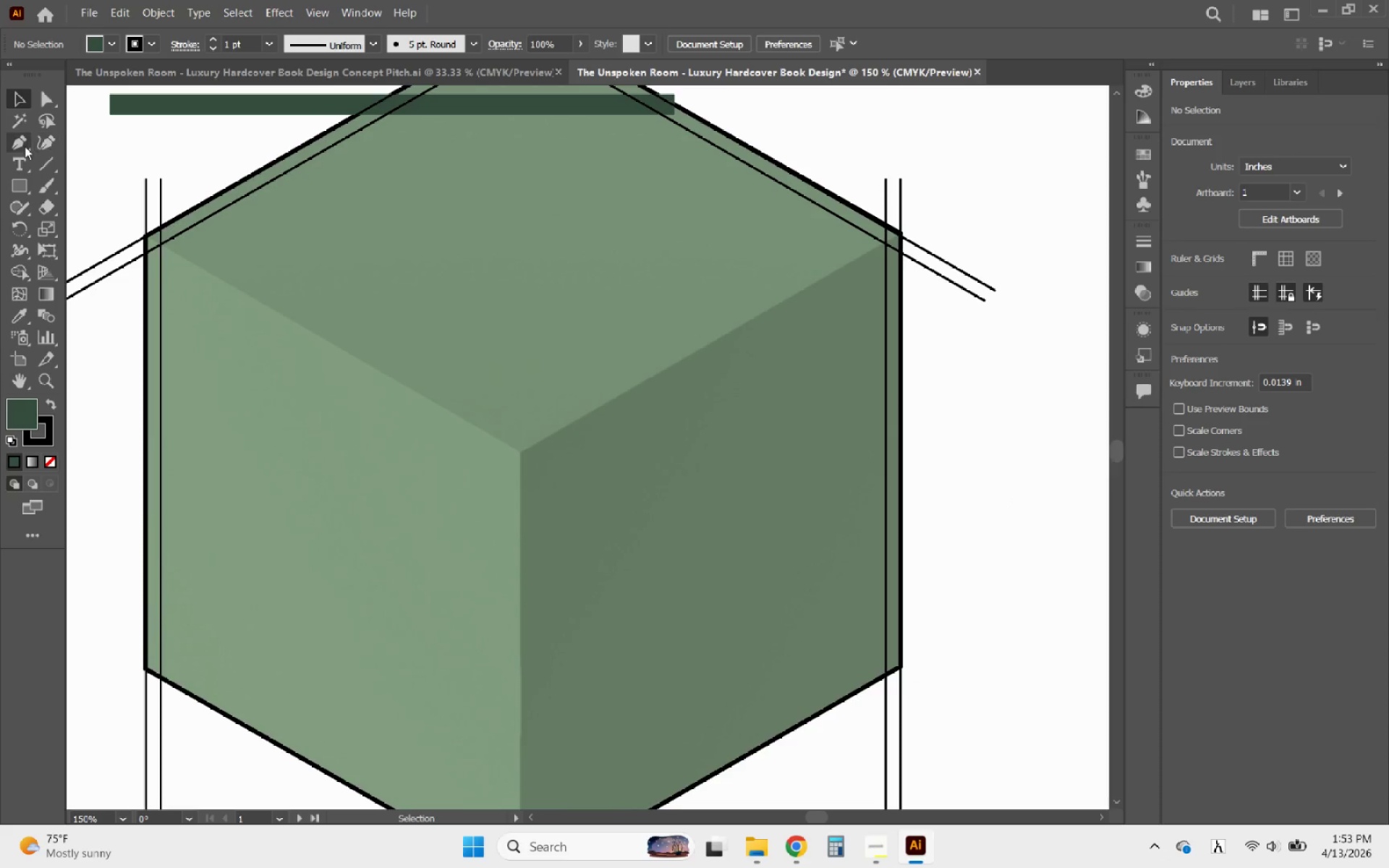 
left_click([16, 142])
 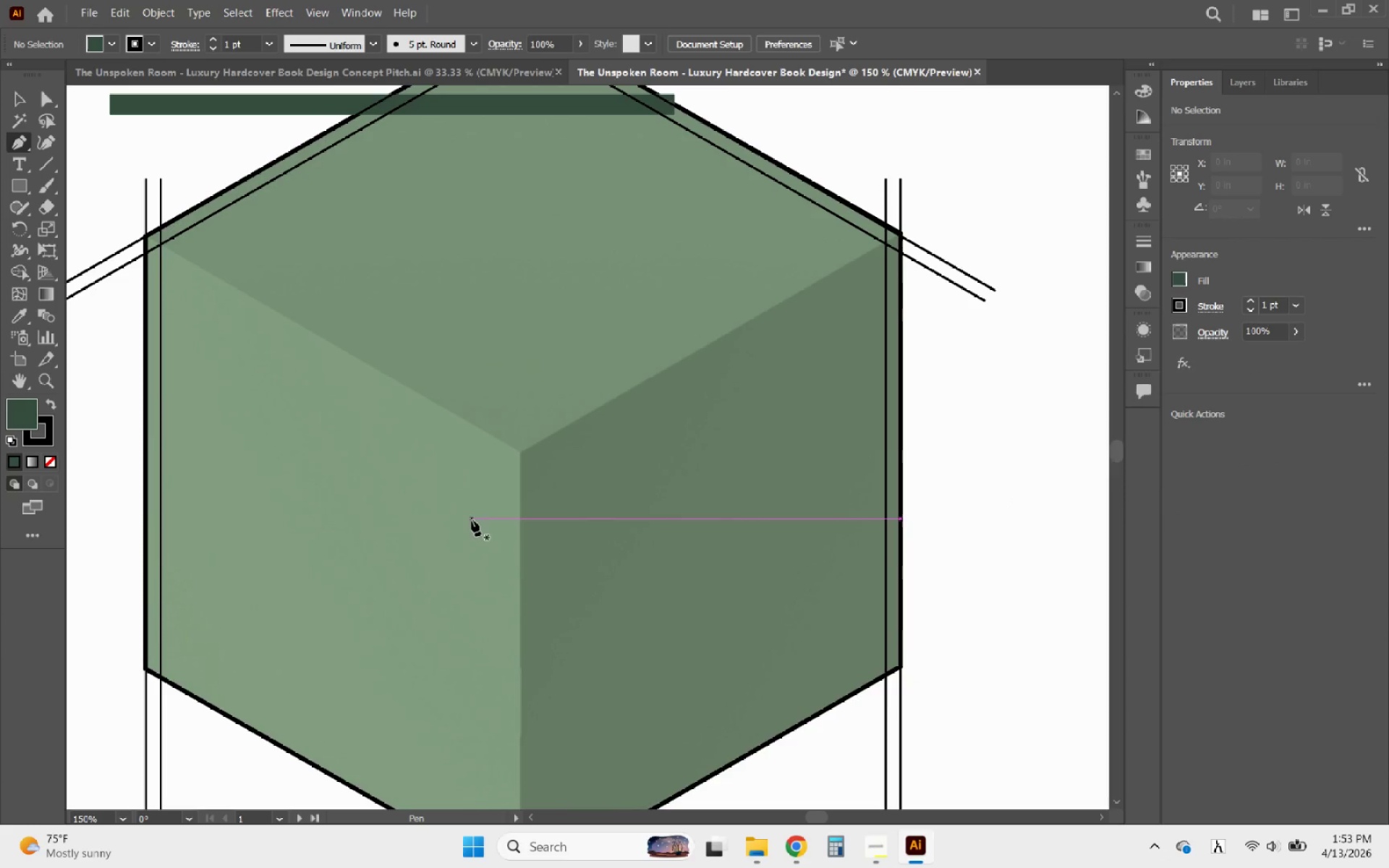 
hold_key(key=AltLeft, duration=0.69)
scroll: coordinate [946, 195], scroll_direction: up, amount: 3.0
 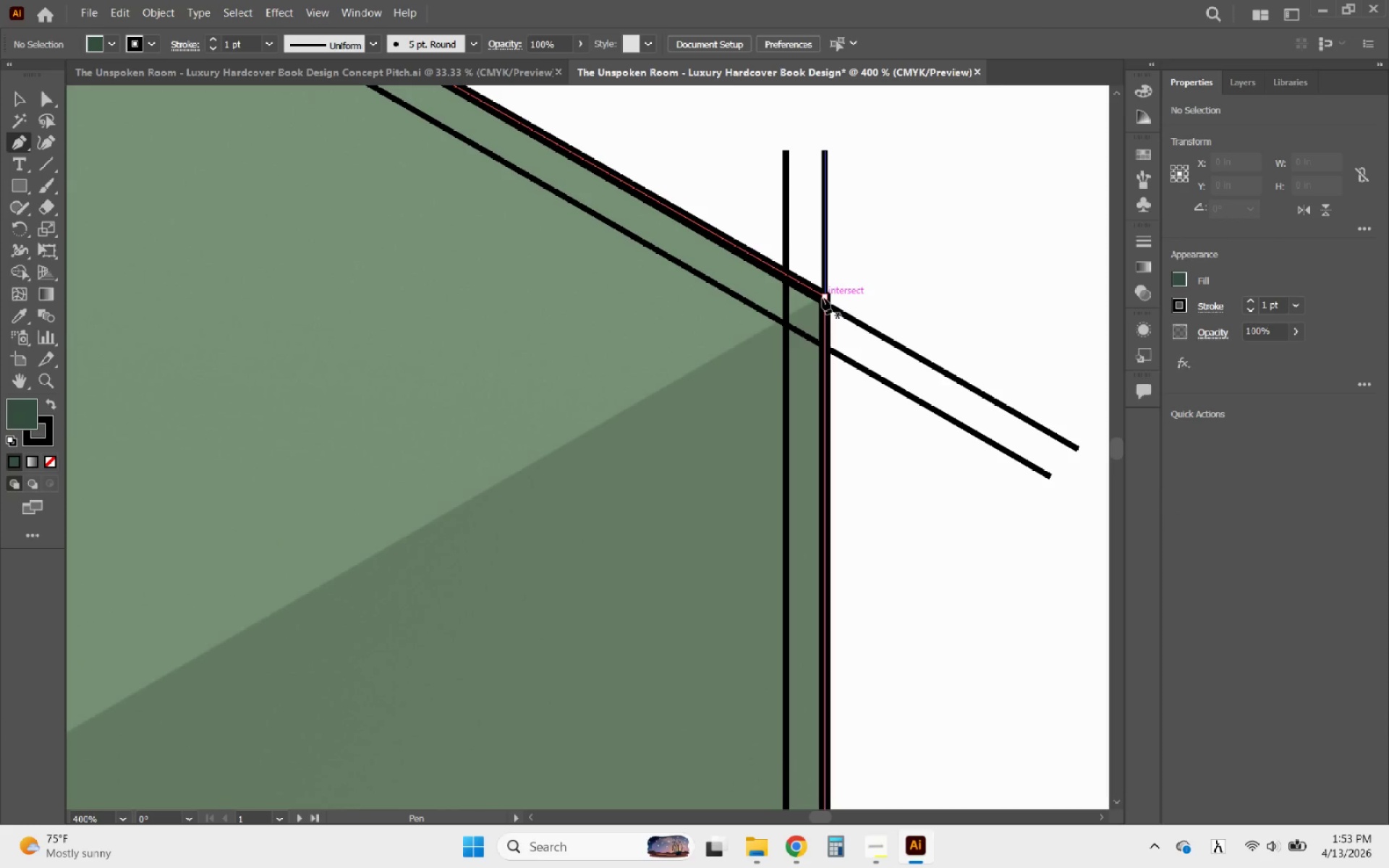 
left_click([825, 297])
 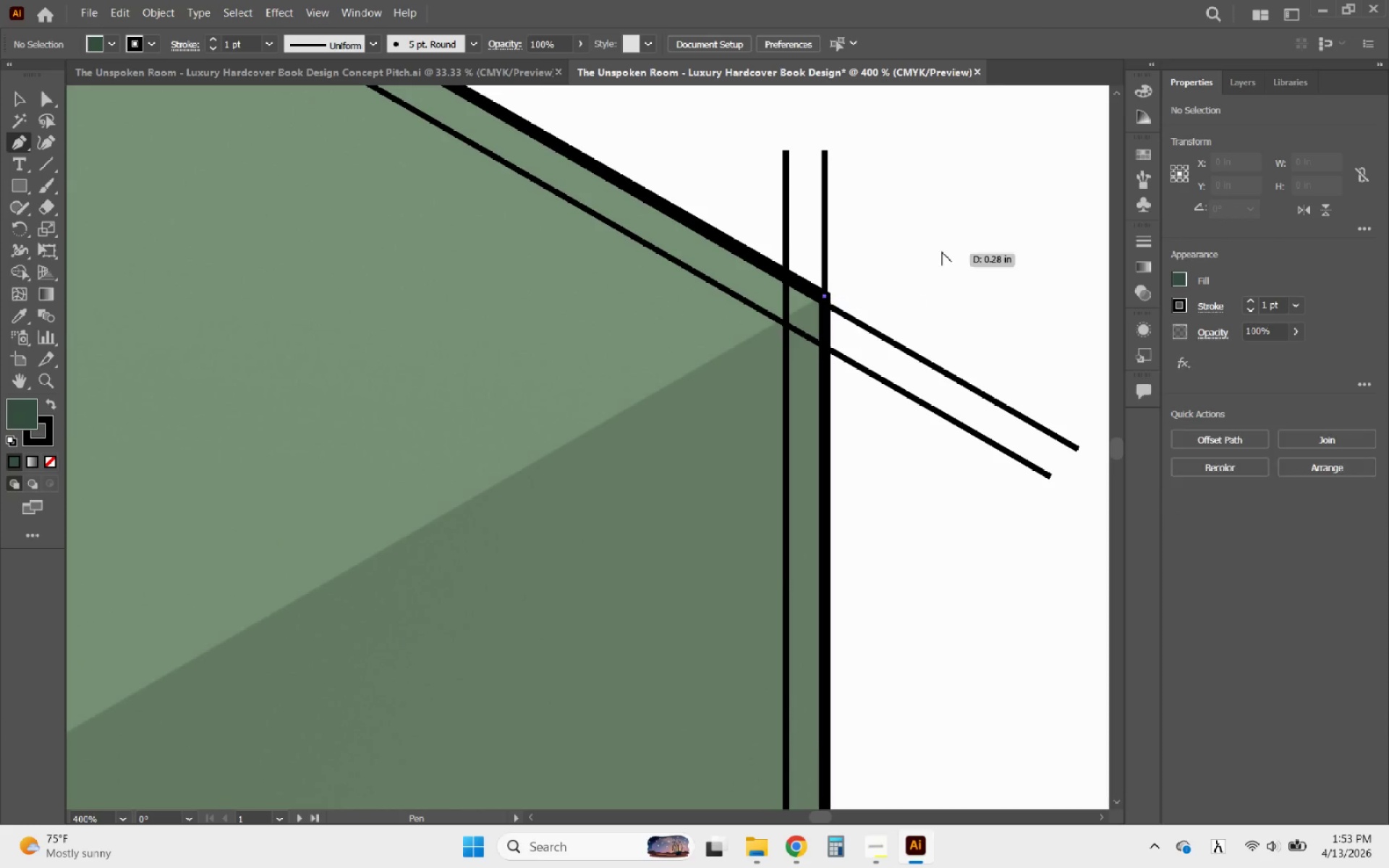 
hold_key(key=AltLeft, duration=0.47)
 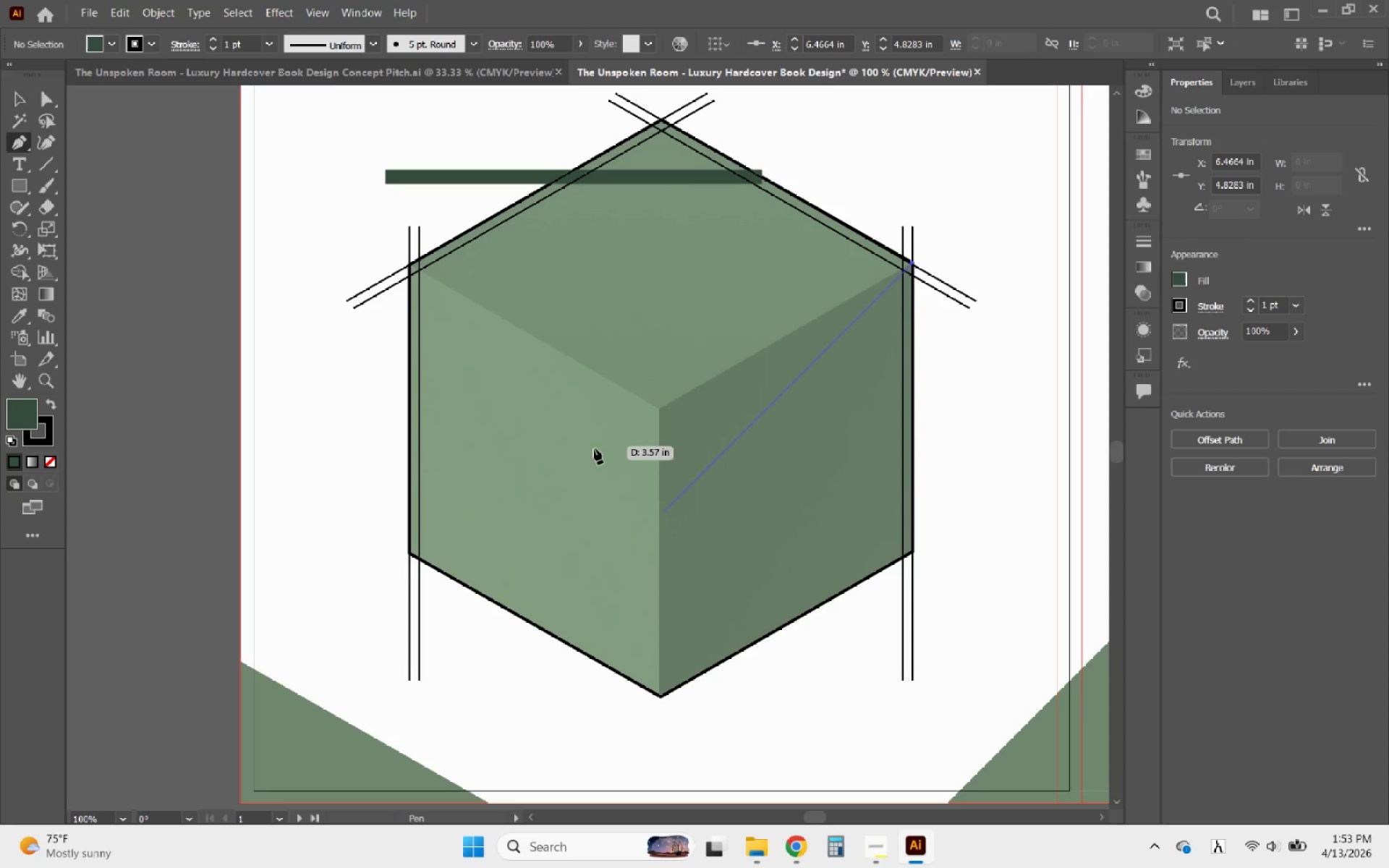 
hold_key(key=ShiftLeft, duration=0.77)
 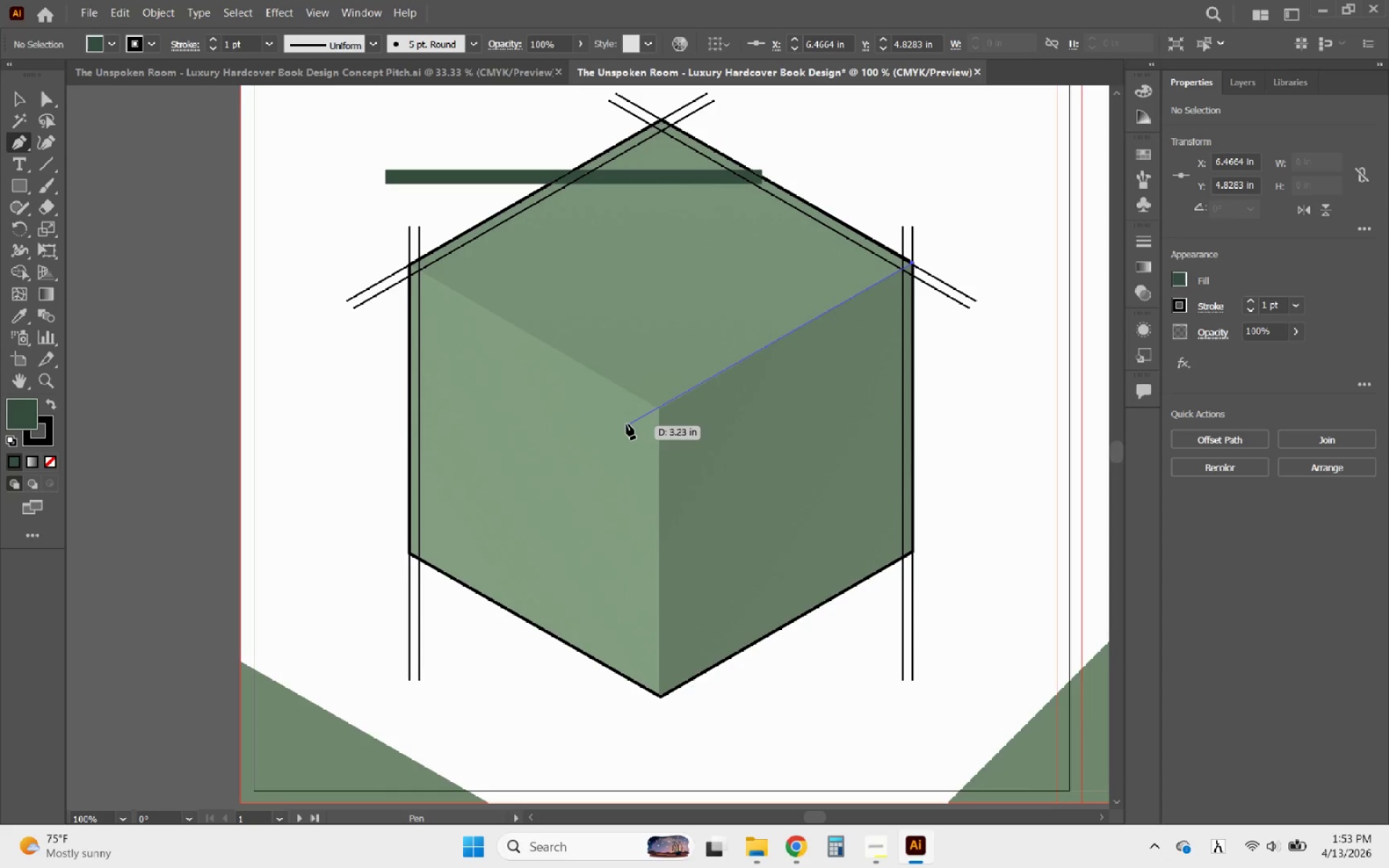 
scroll: coordinate [942, 252], scroll_direction: down, amount: 4.0
 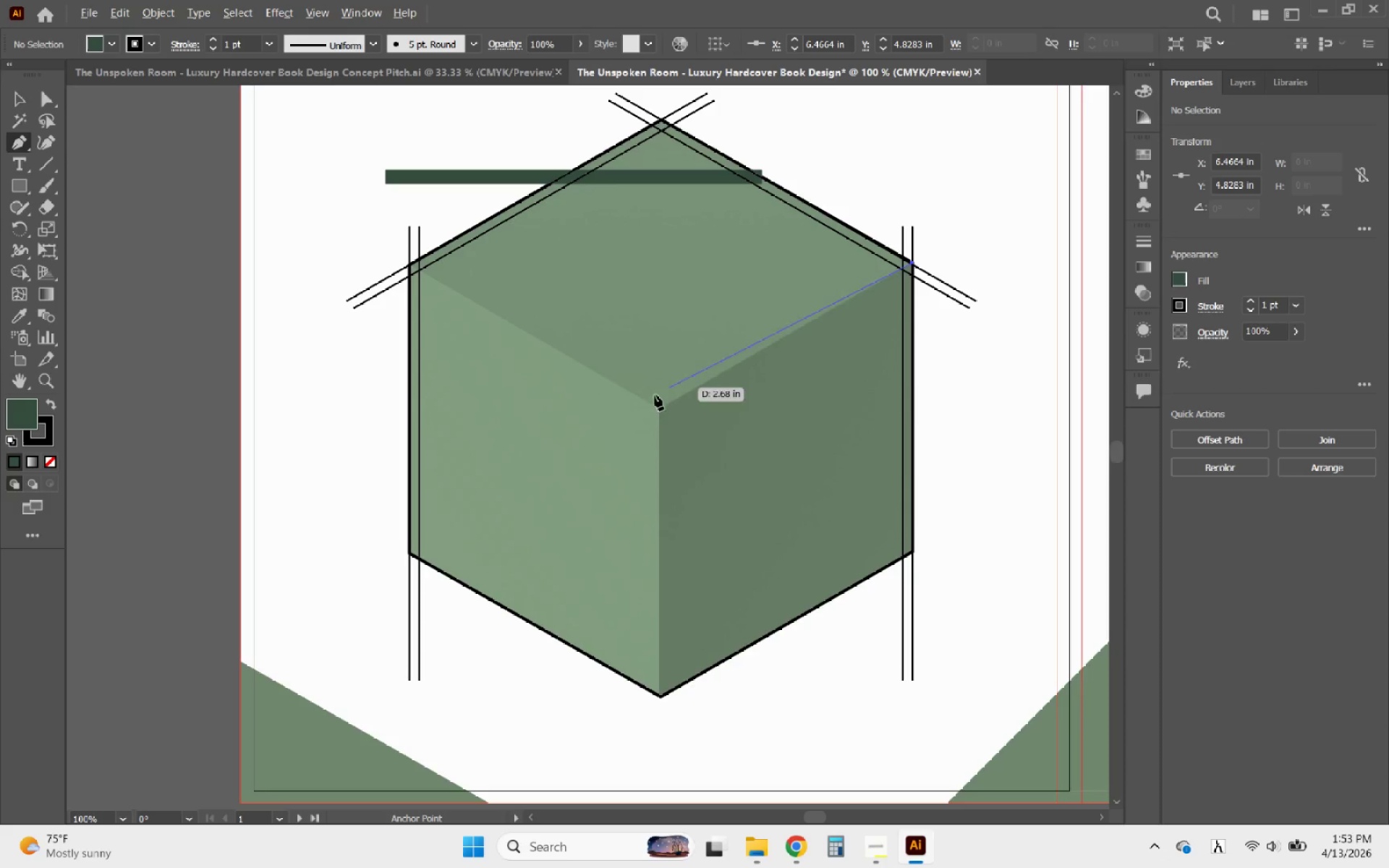 
hold_key(key=AltLeft, duration=0.55)
scroll: coordinate [726, 391], scroll_direction: up, amount: 4.0
 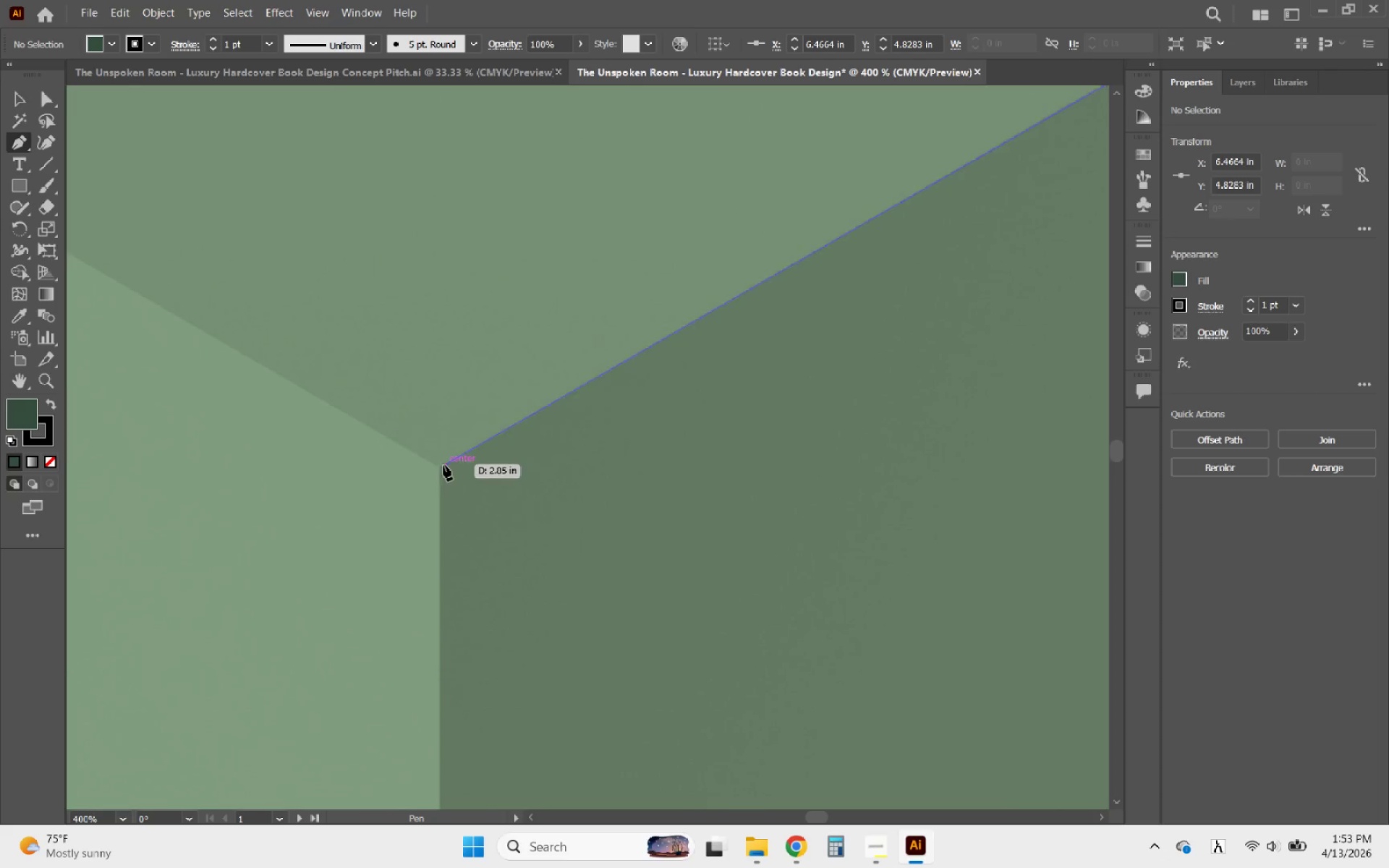 
hold_key(key=AltLeft, duration=0.52)
scroll: coordinate [438, 466], scroll_direction: up, amount: 3.0
 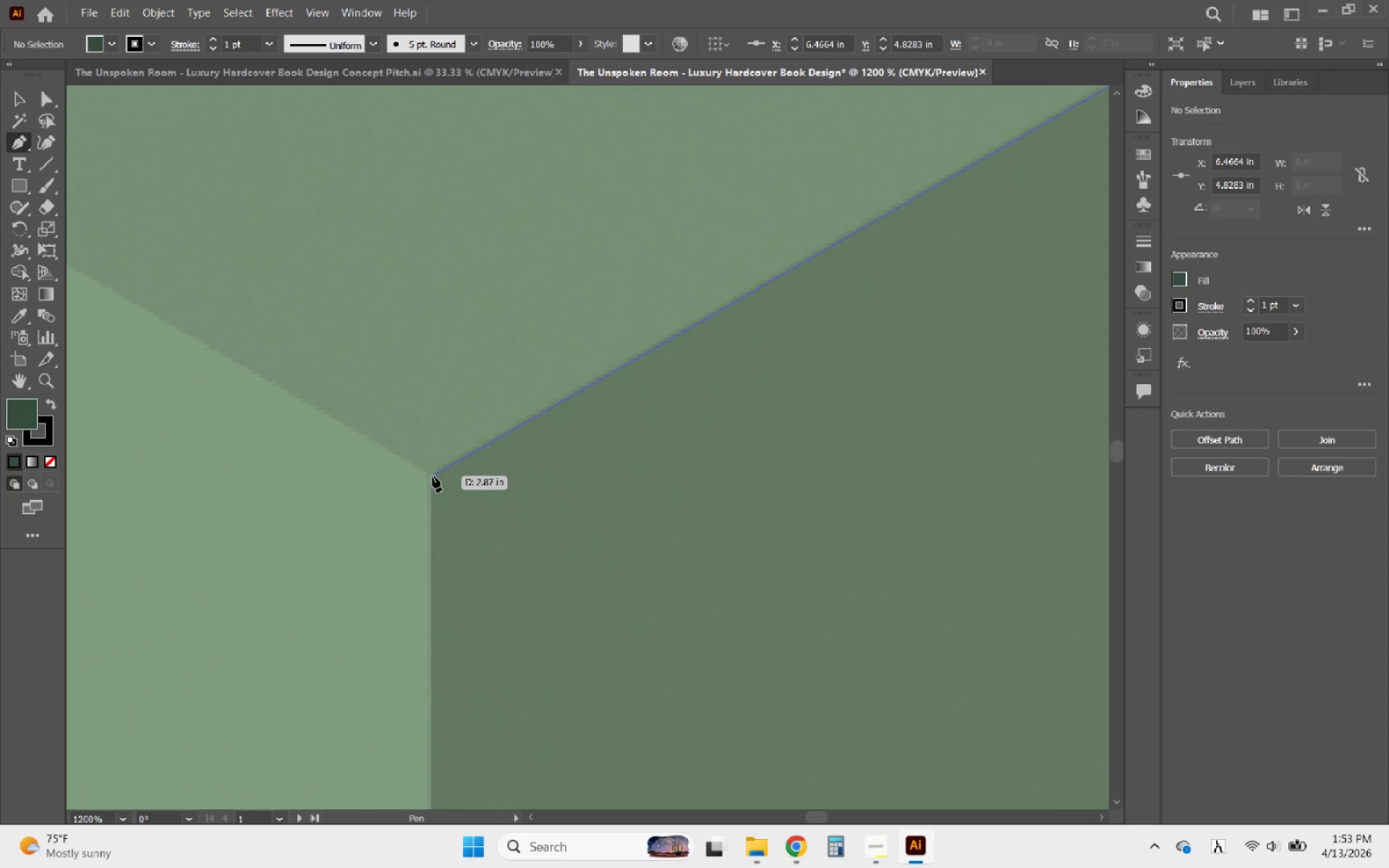 
left_click([432, 476])
 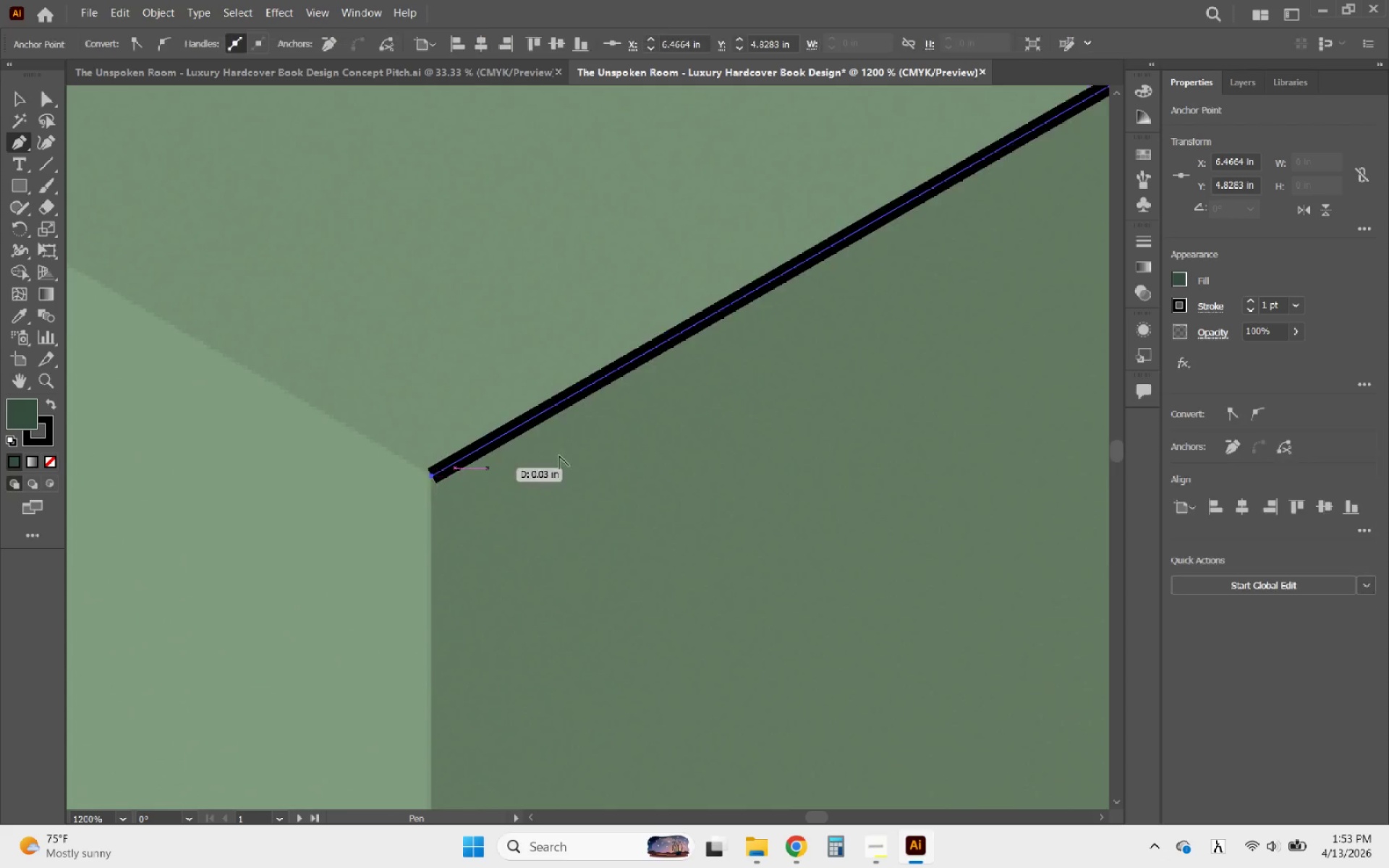 
hold_key(key=AltLeft, duration=0.62)
scroll: coordinate [817, 442], scroll_direction: down, amount: 6.0
 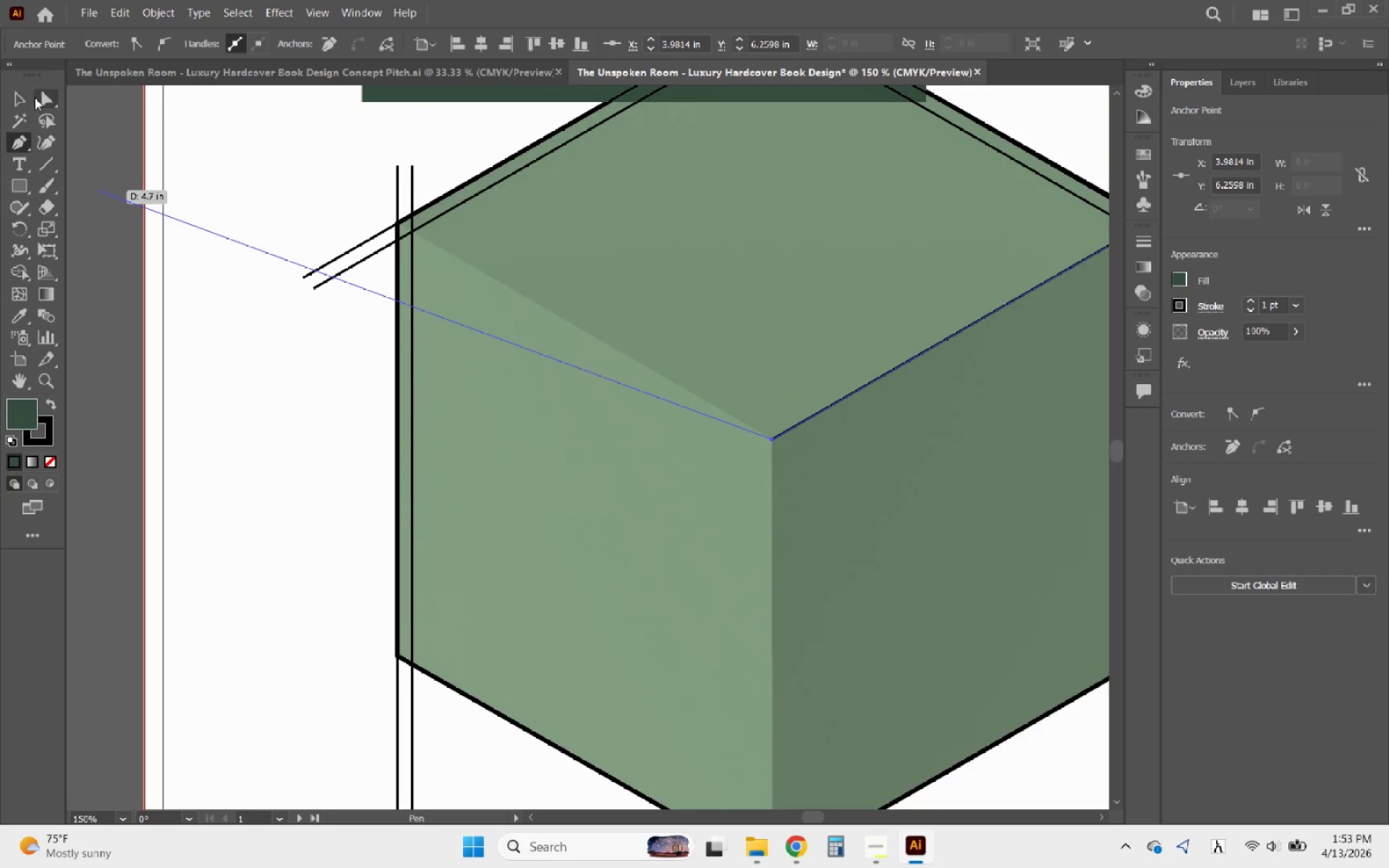 
left_click([20, 101])
 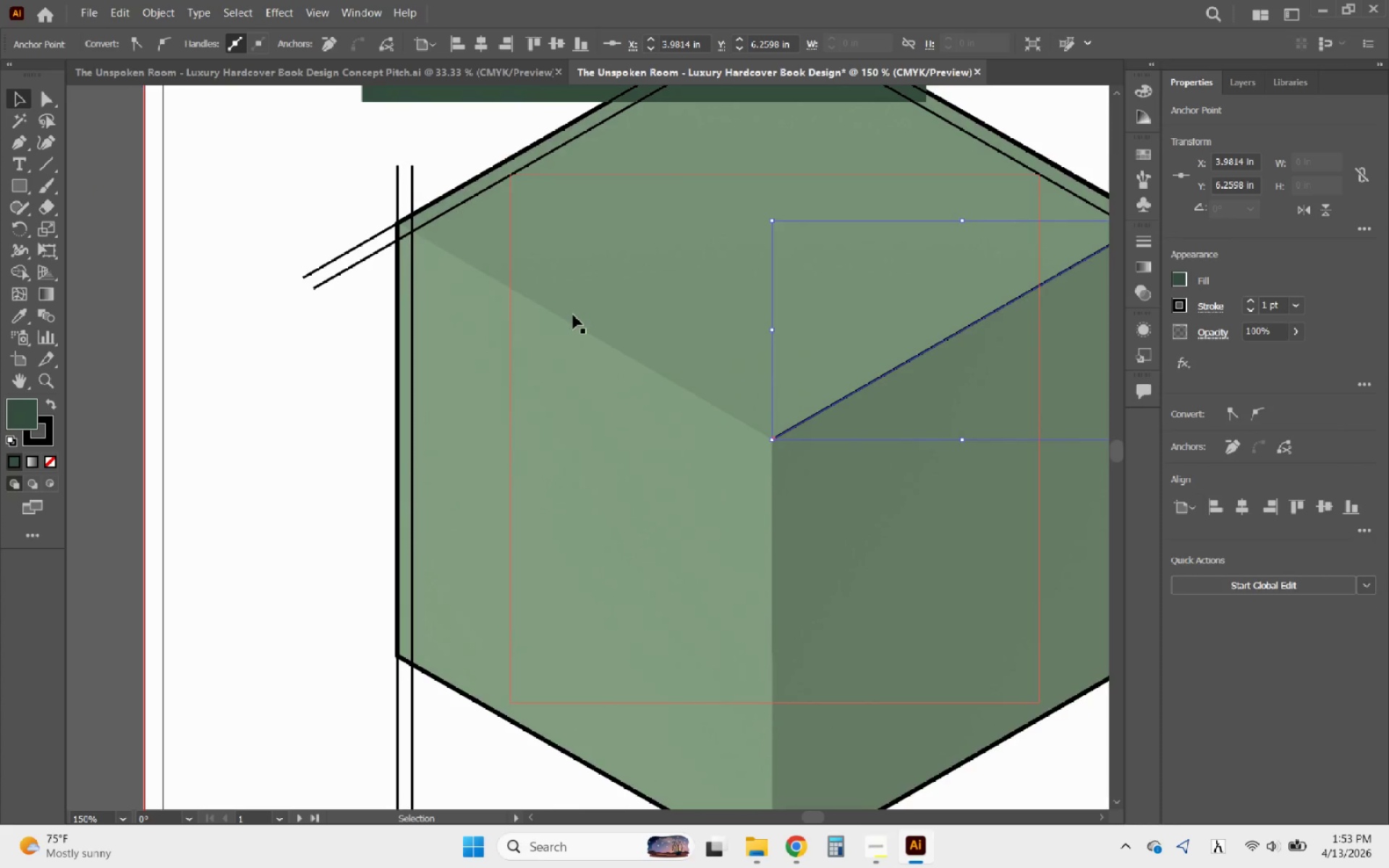 
hold_key(key=AltLeft, duration=0.56)
scroll: coordinate [587, 401], scroll_direction: down, amount: 2.0
 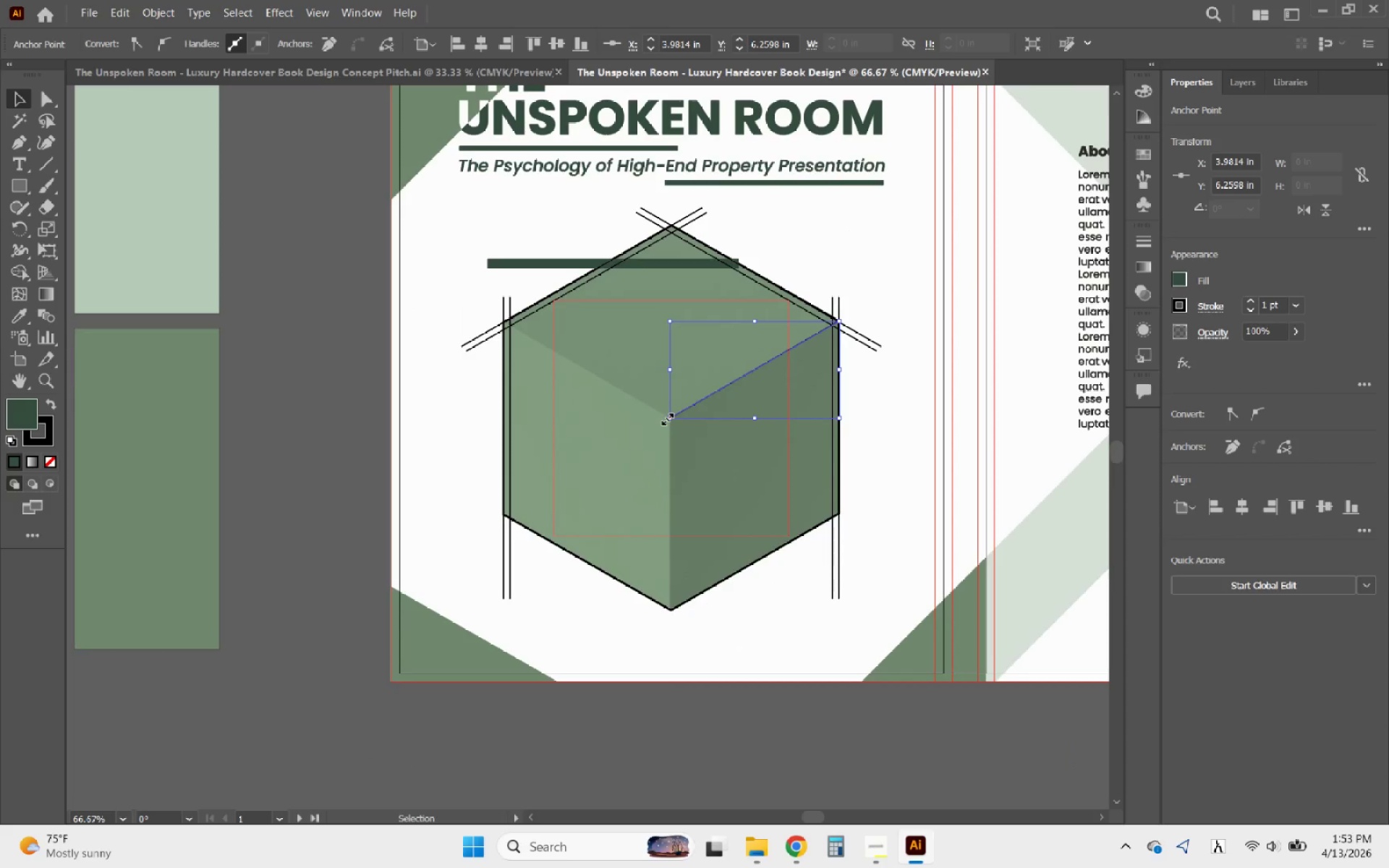 
left_click_drag(start_coordinate=[666, 417], to_coordinate=[397, 548])
 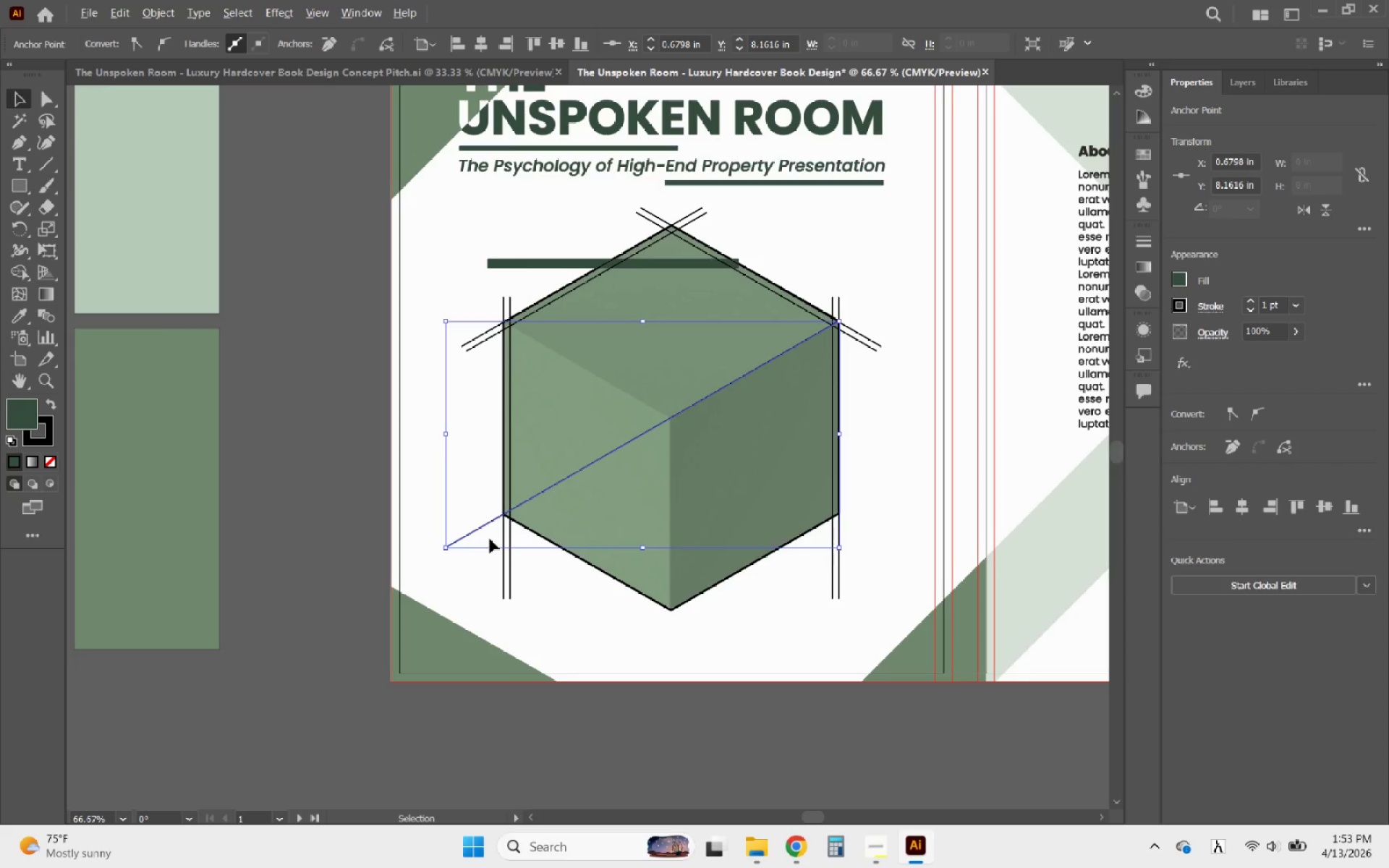 
hold_key(key=ShiftLeft, duration=2.89)
 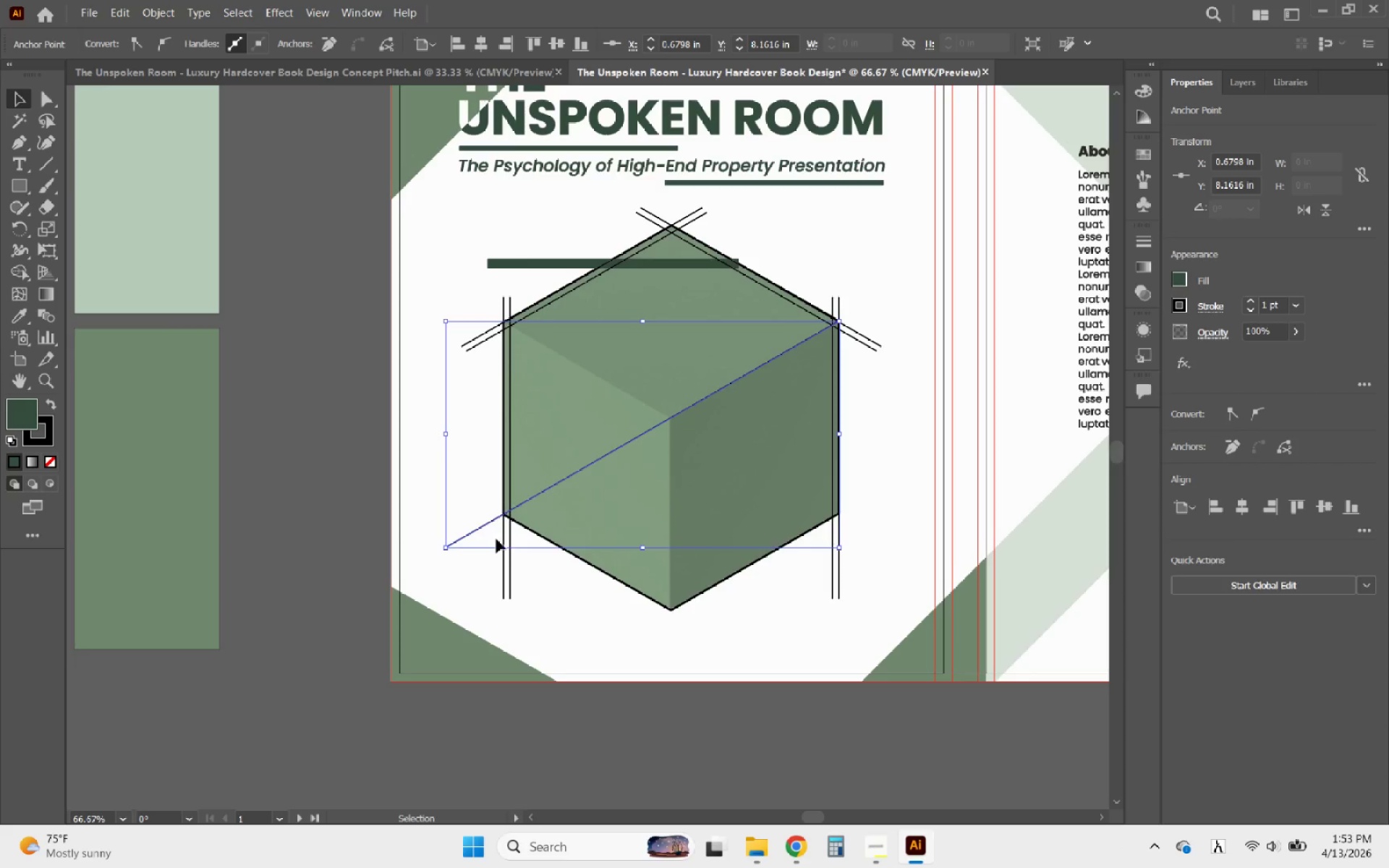 
hold_key(key=AltLeft, duration=1.14)
scroll: coordinate [468, 533], scroll_direction: up, amount: 5.0
 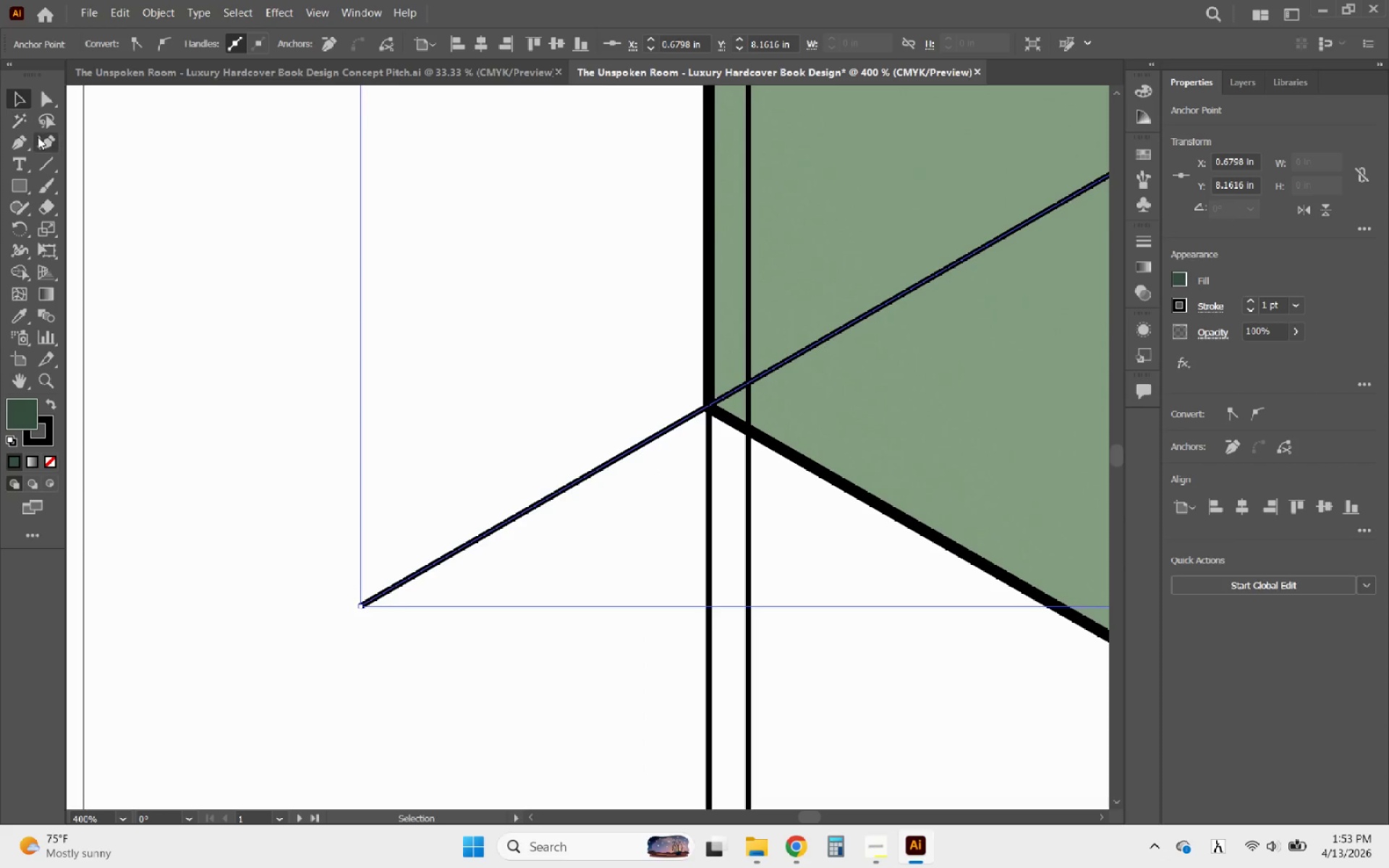 
left_click([51, 145])
 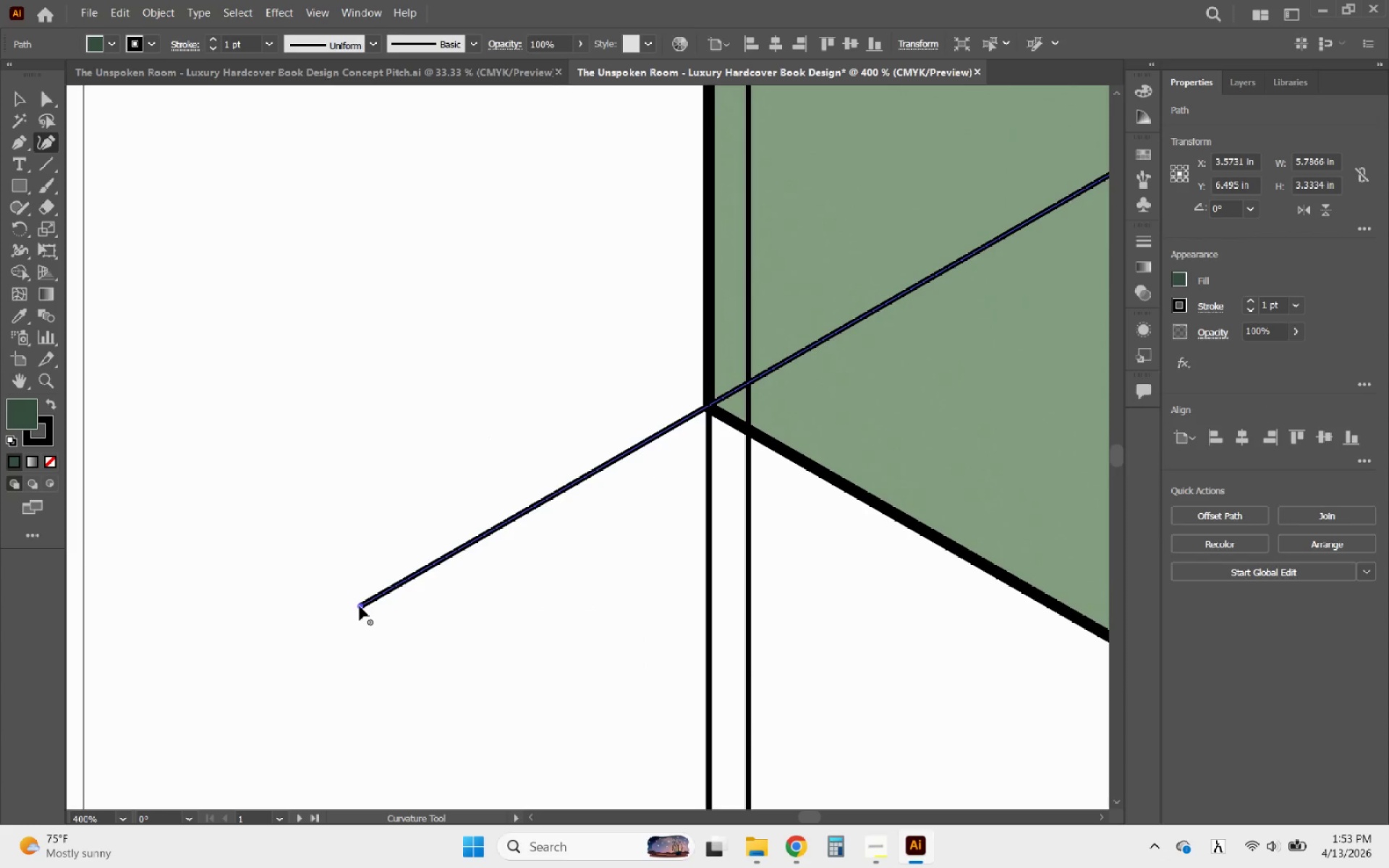 
left_click_drag(start_coordinate=[360, 606], to_coordinate=[709, 406])
 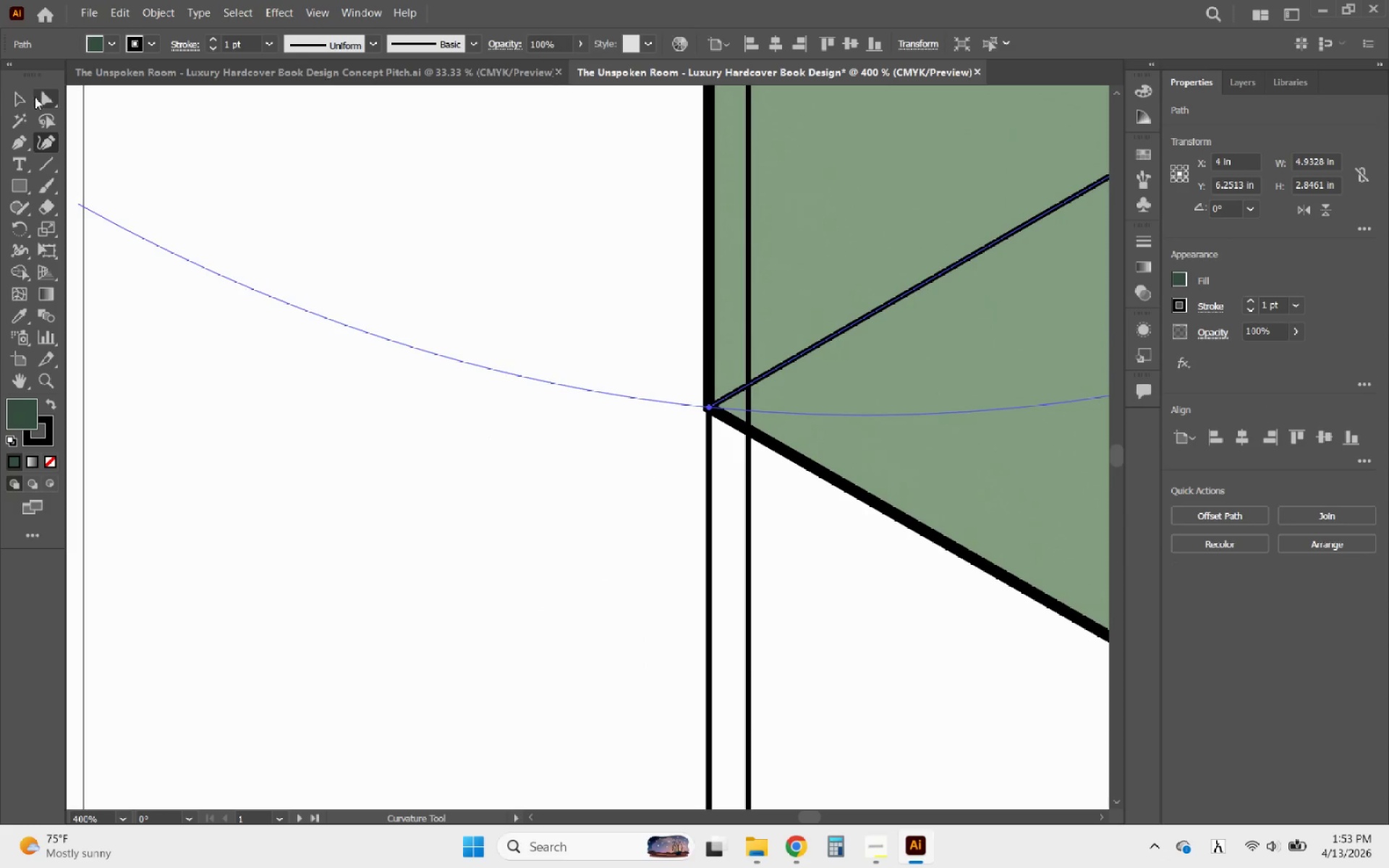 
left_click([35, 97])
 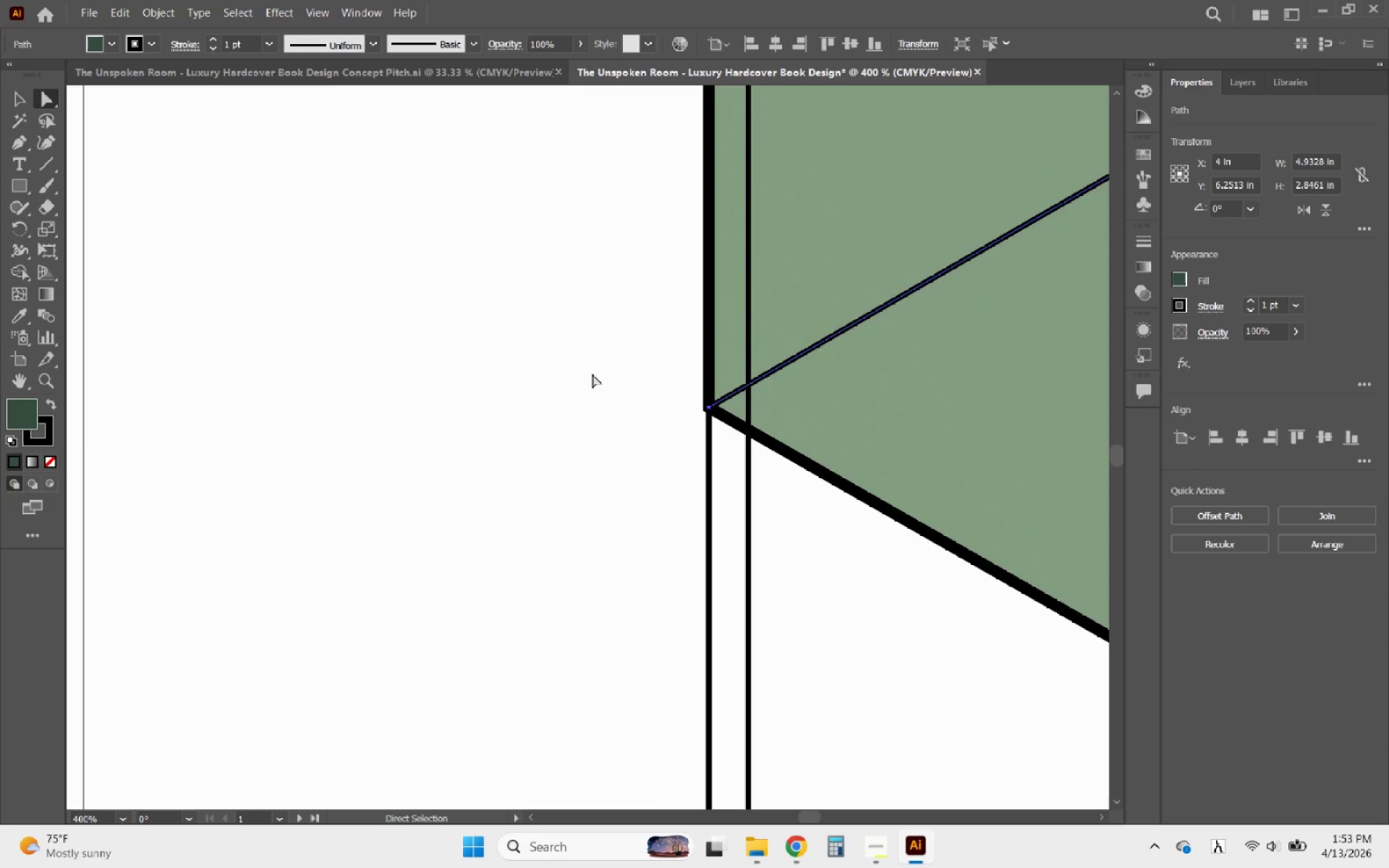 
hold_key(key=AltLeft, duration=0.34)
scroll: coordinate [601, 391], scroll_direction: down, amount: 3.0
 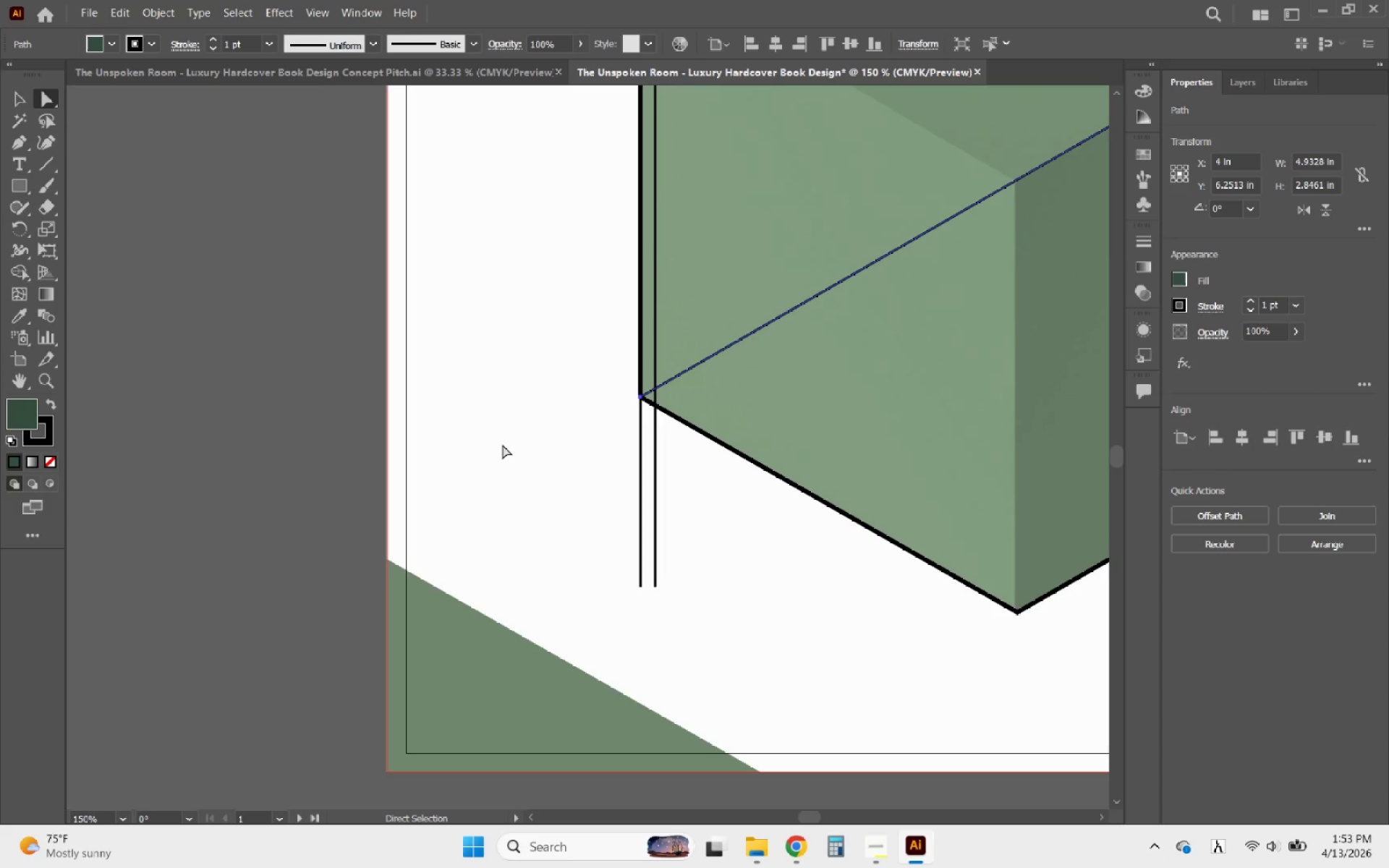 
left_click([503, 445])
 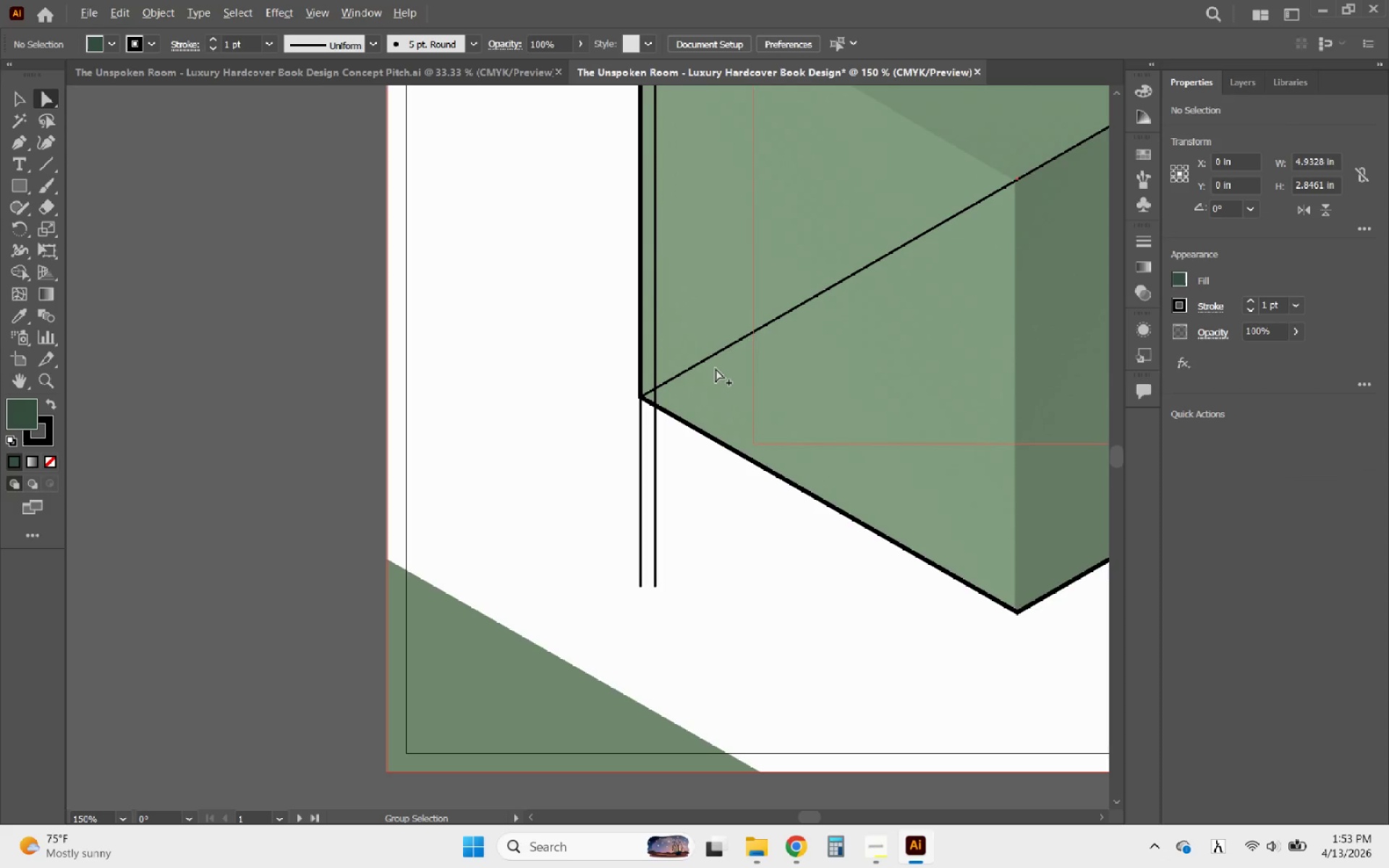 
key(Alt+AltLeft)
 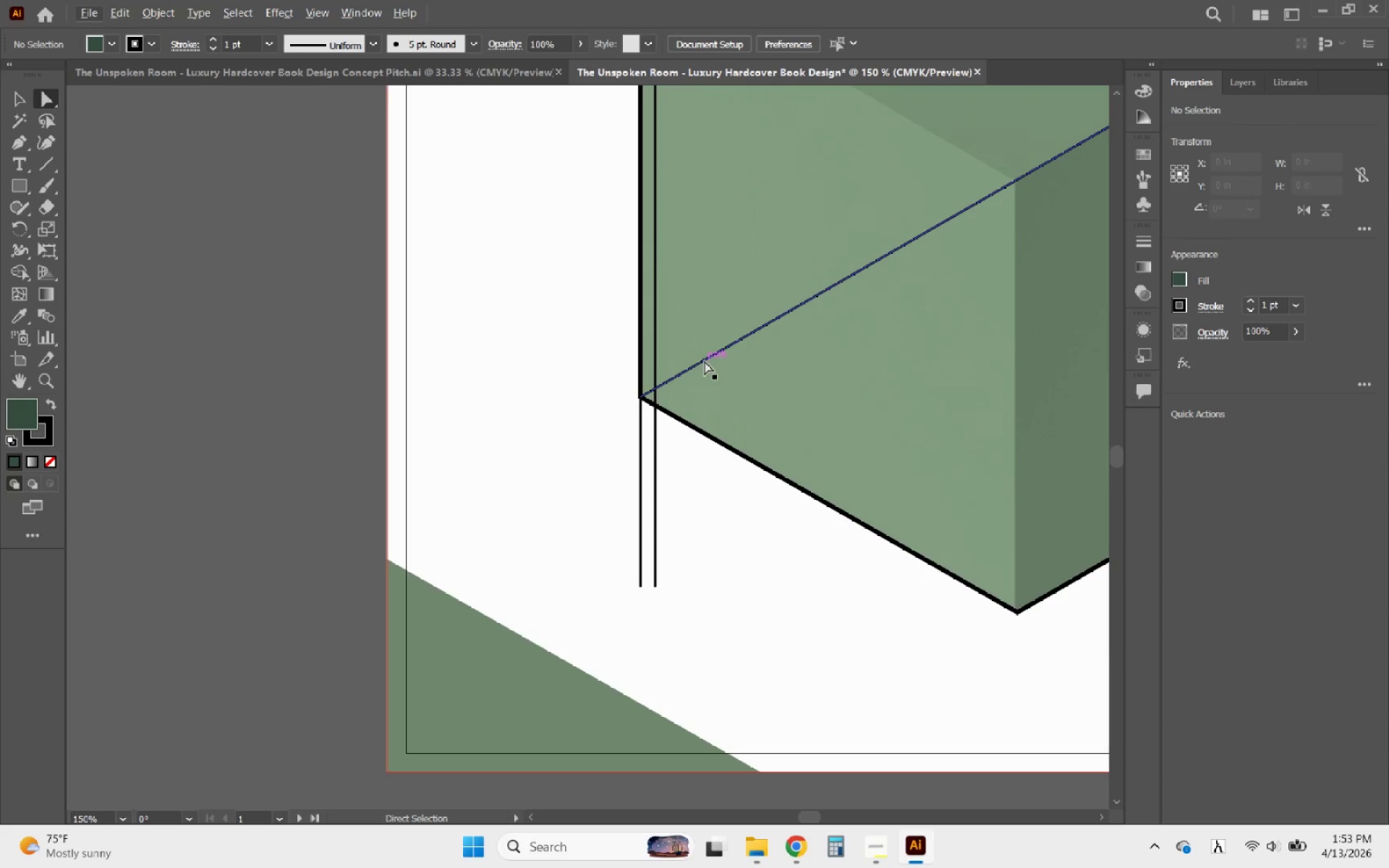 
left_click([705, 361])
 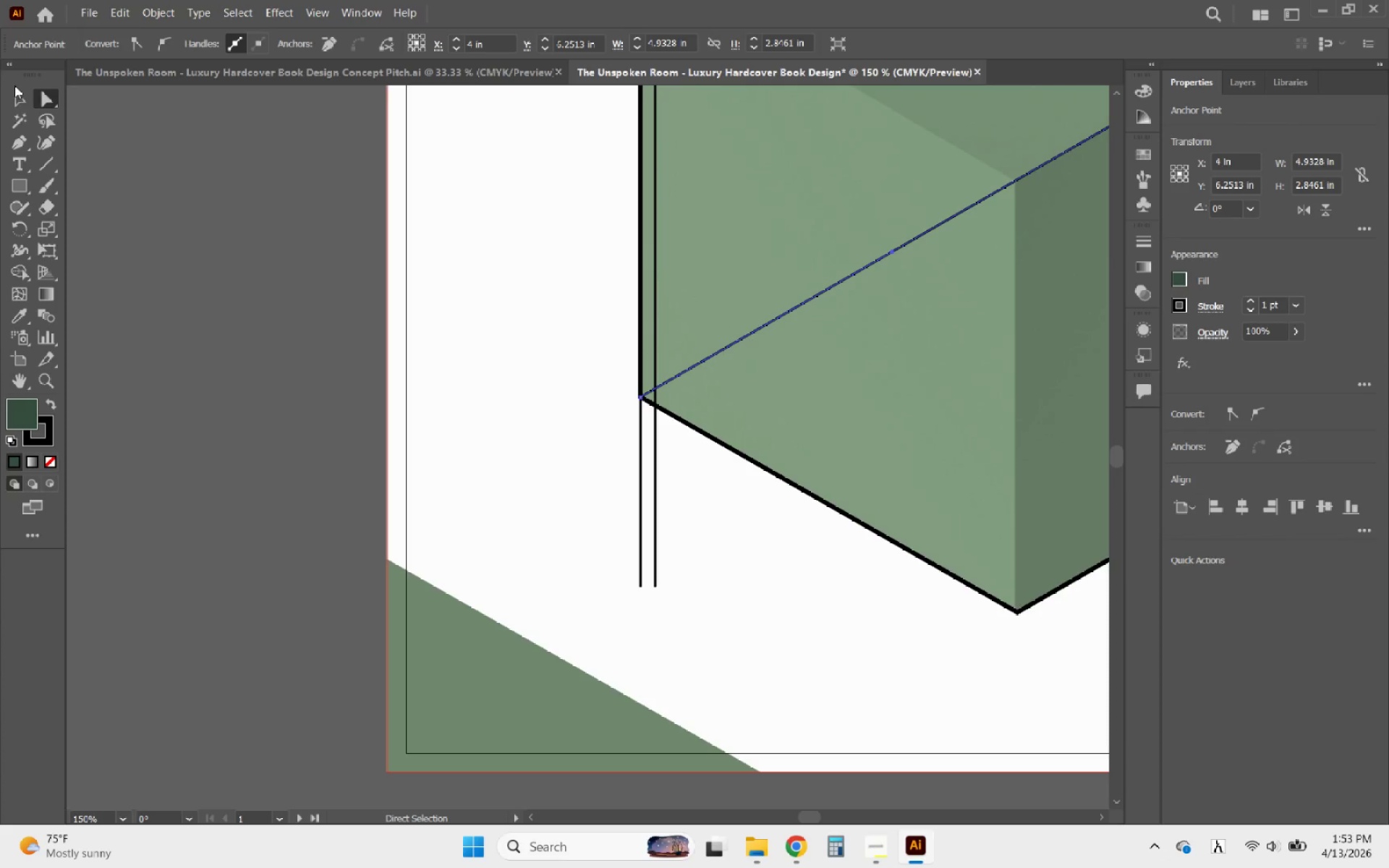 
left_click([15, 93])
 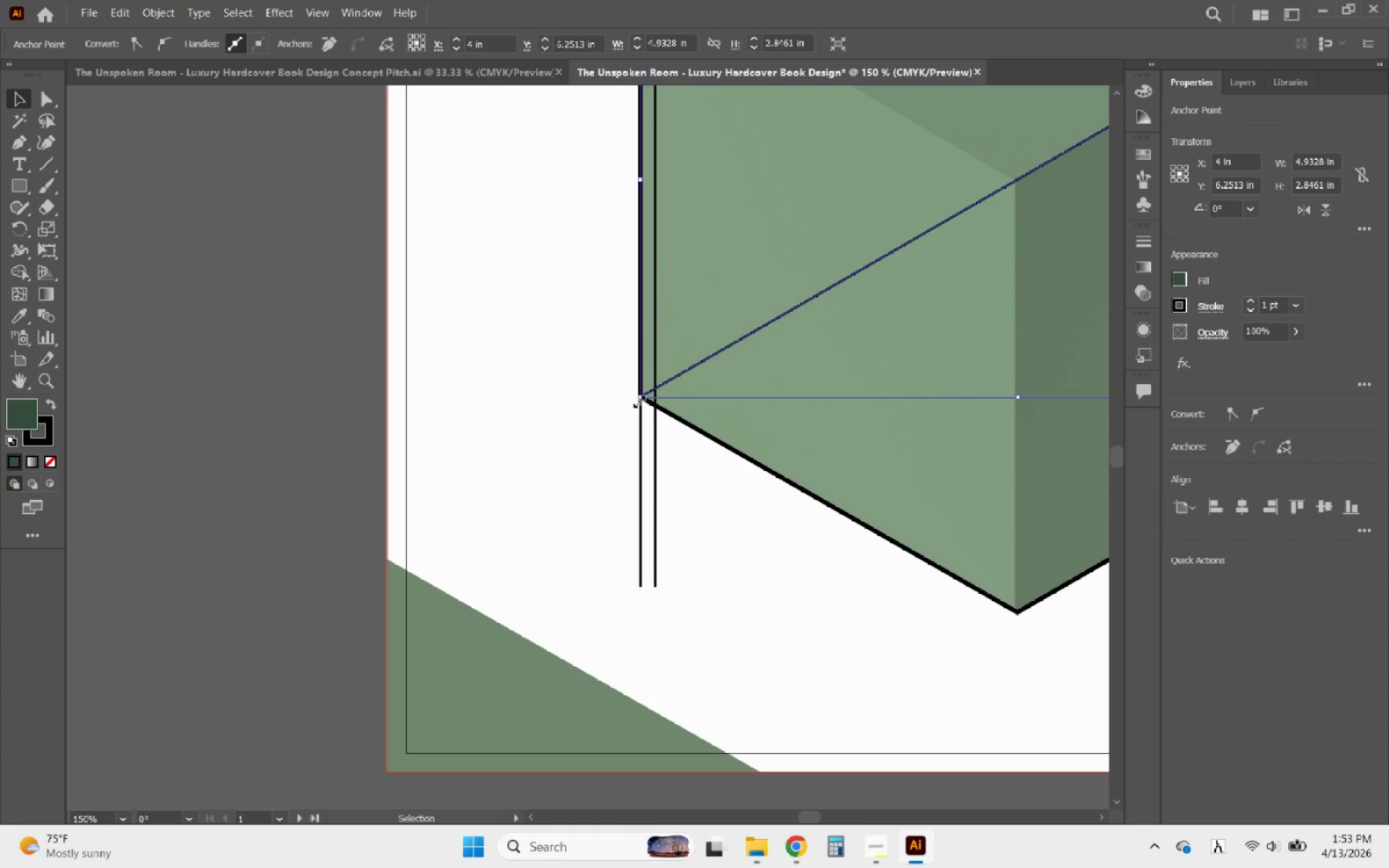 
left_click_drag(start_coordinate=[637, 400], to_coordinate=[502, 483])
 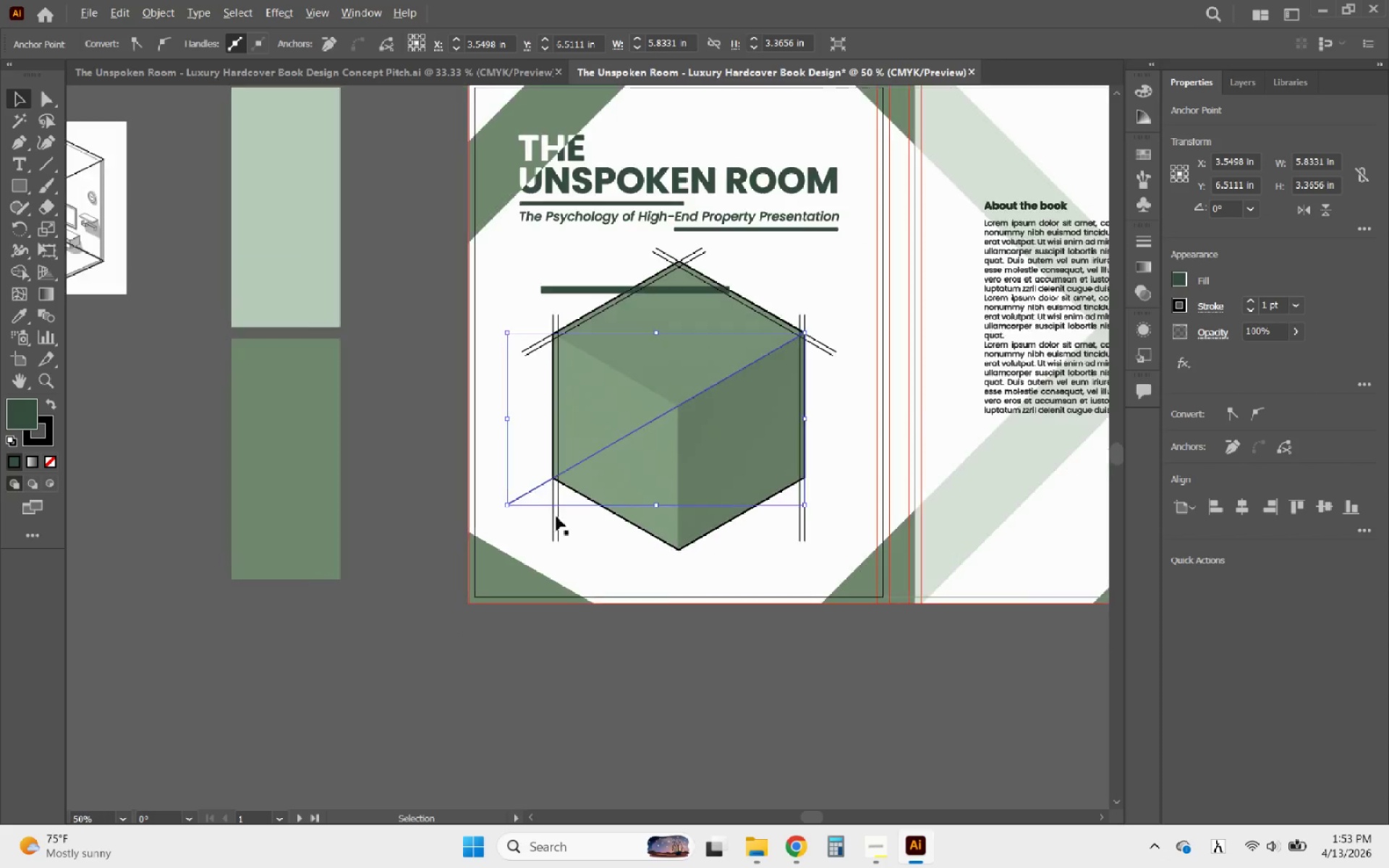 
hold_key(key=ShiftLeft, duration=1.38)
 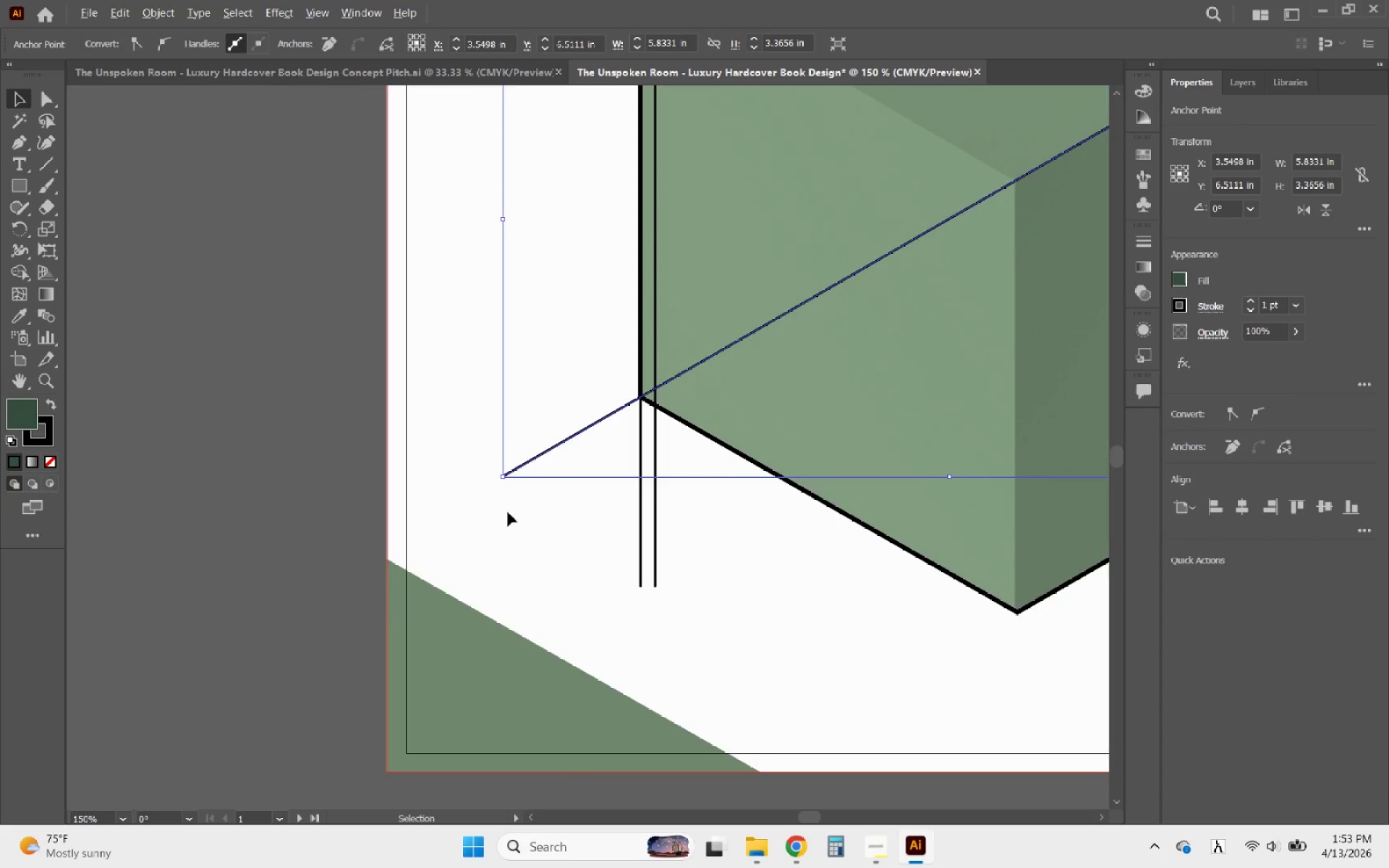 
hold_key(key=AltLeft, duration=1.23)
scroll: coordinate [511, 520], scroll_direction: down, amount: 3.0
 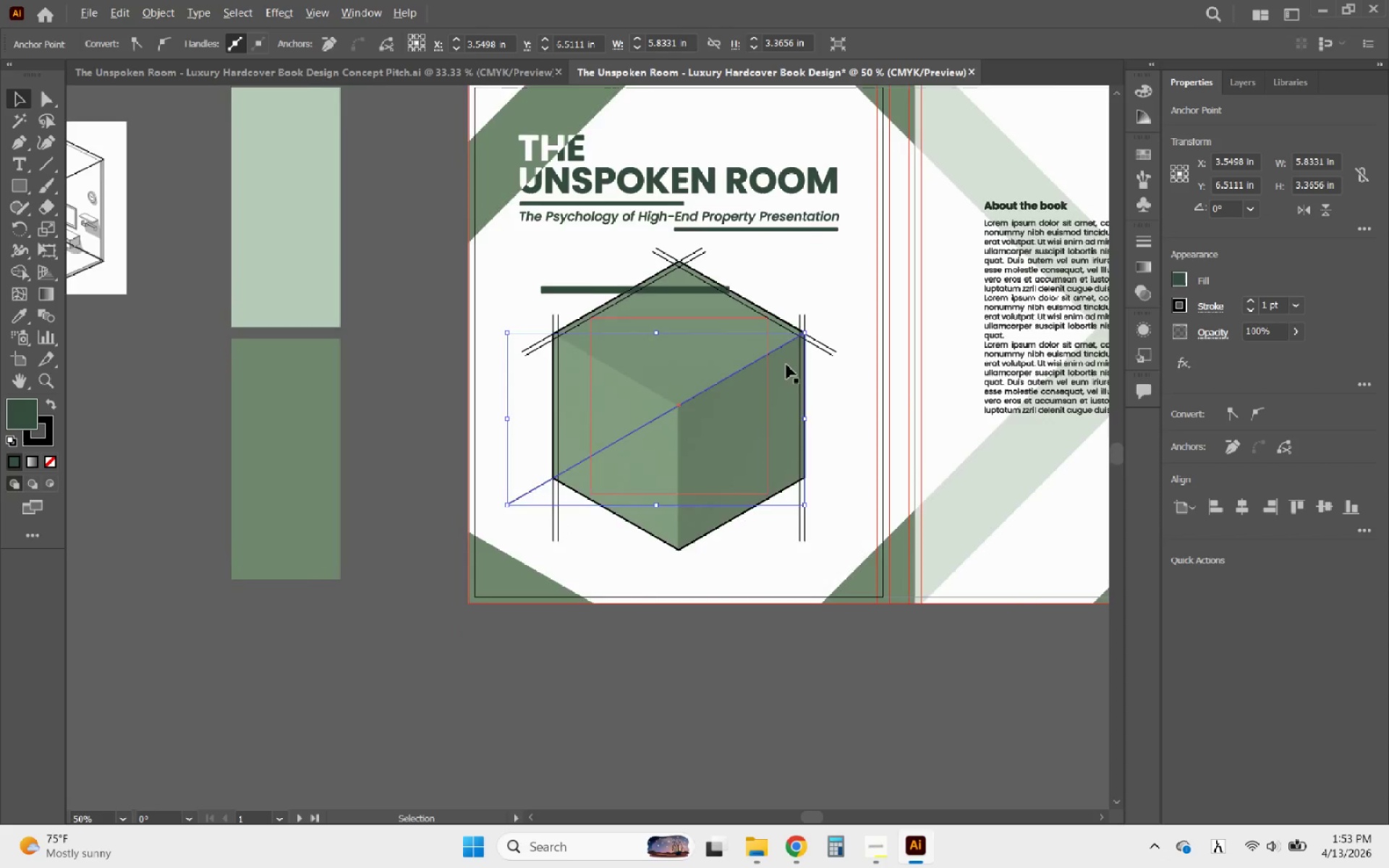 
scroll: coordinate [789, 360], scroll_direction: up, amount: 2.0
 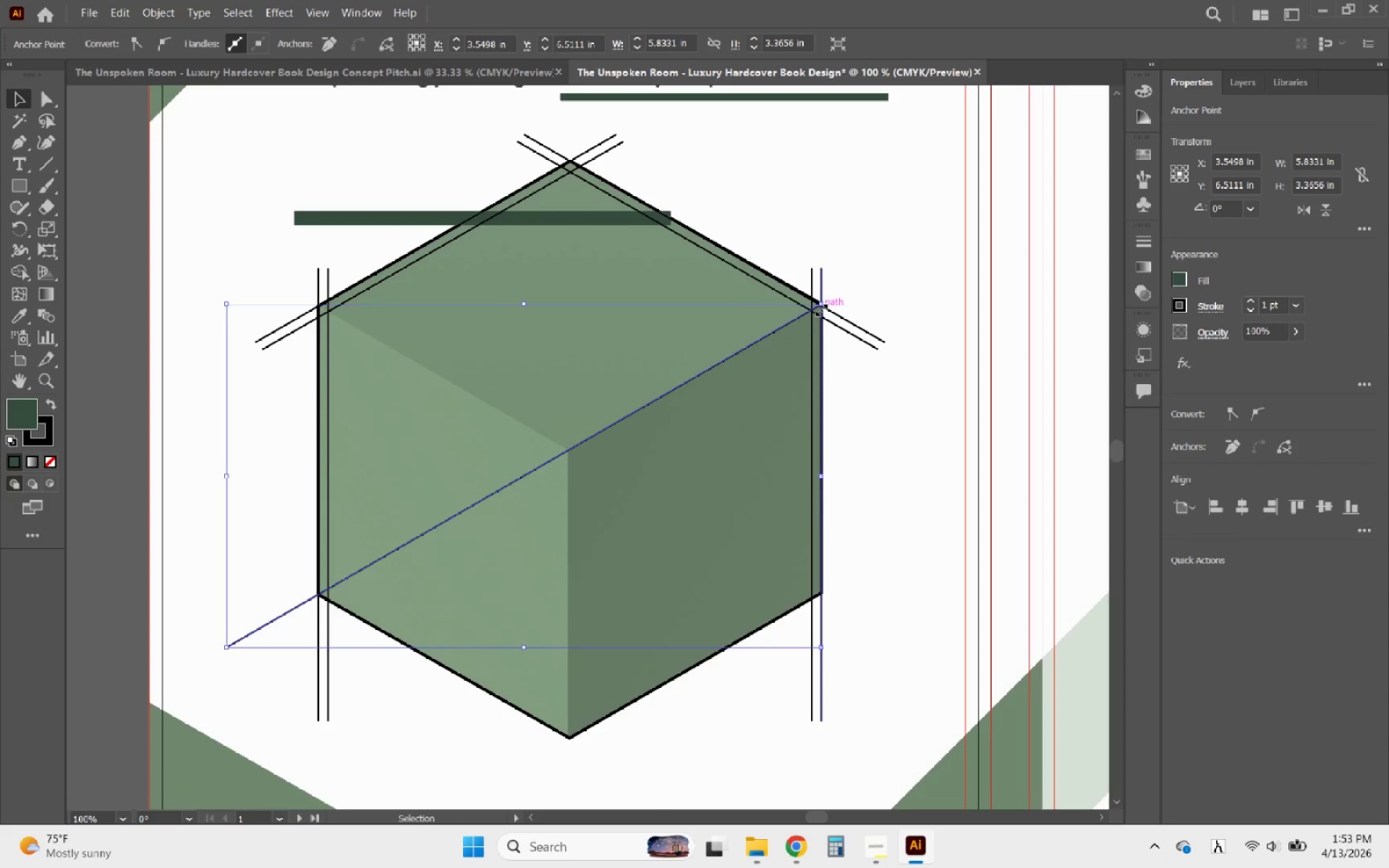 
hold_key(key=ShiftLeft, duration=1.58)
left_click_drag(start_coordinate=[820, 308], to_coordinate=[886, 266])
 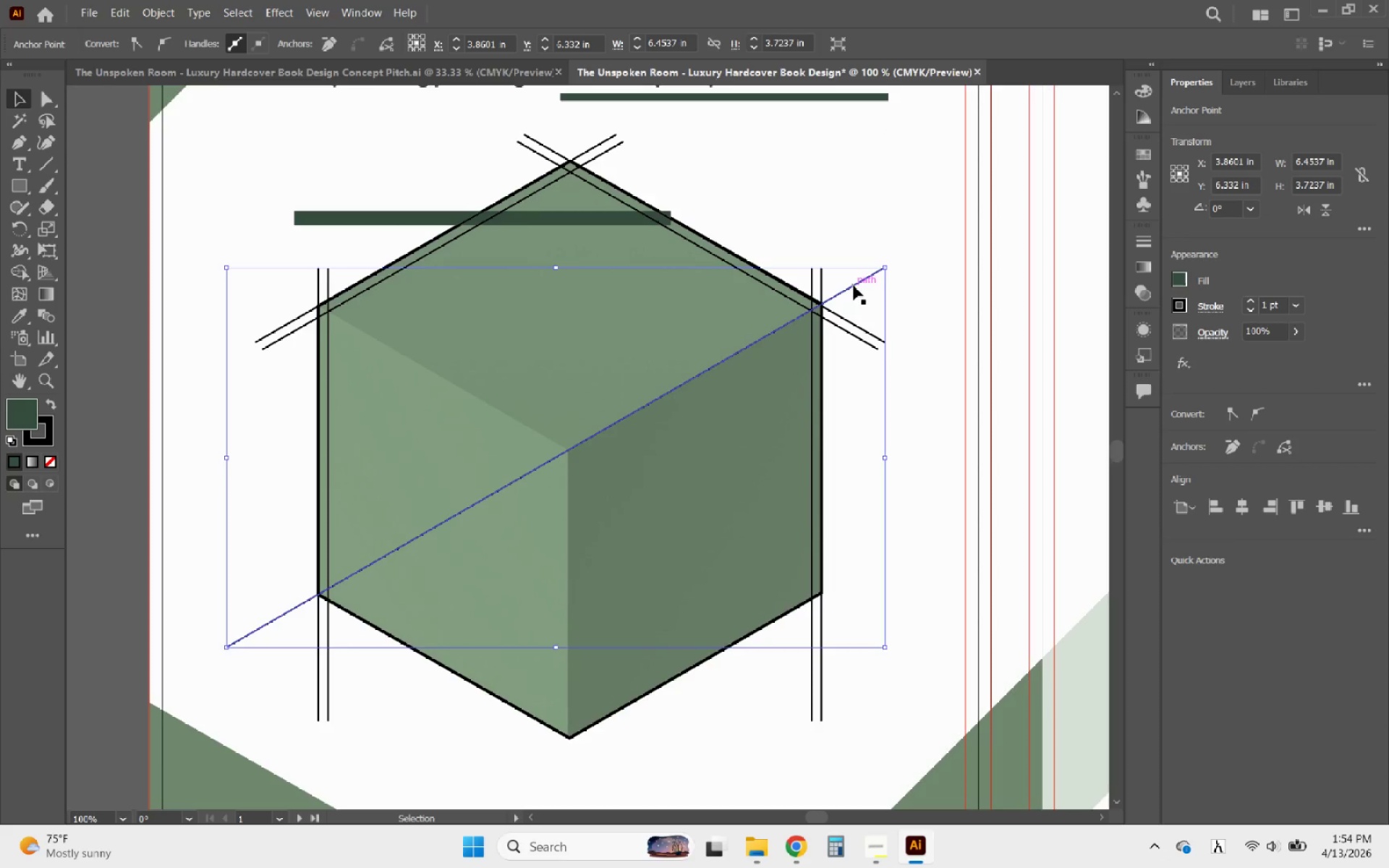 
hold_key(key=AltLeft, duration=1.64)
left_click_drag(start_coordinate=[850, 286], to_coordinate=[899, 297])
 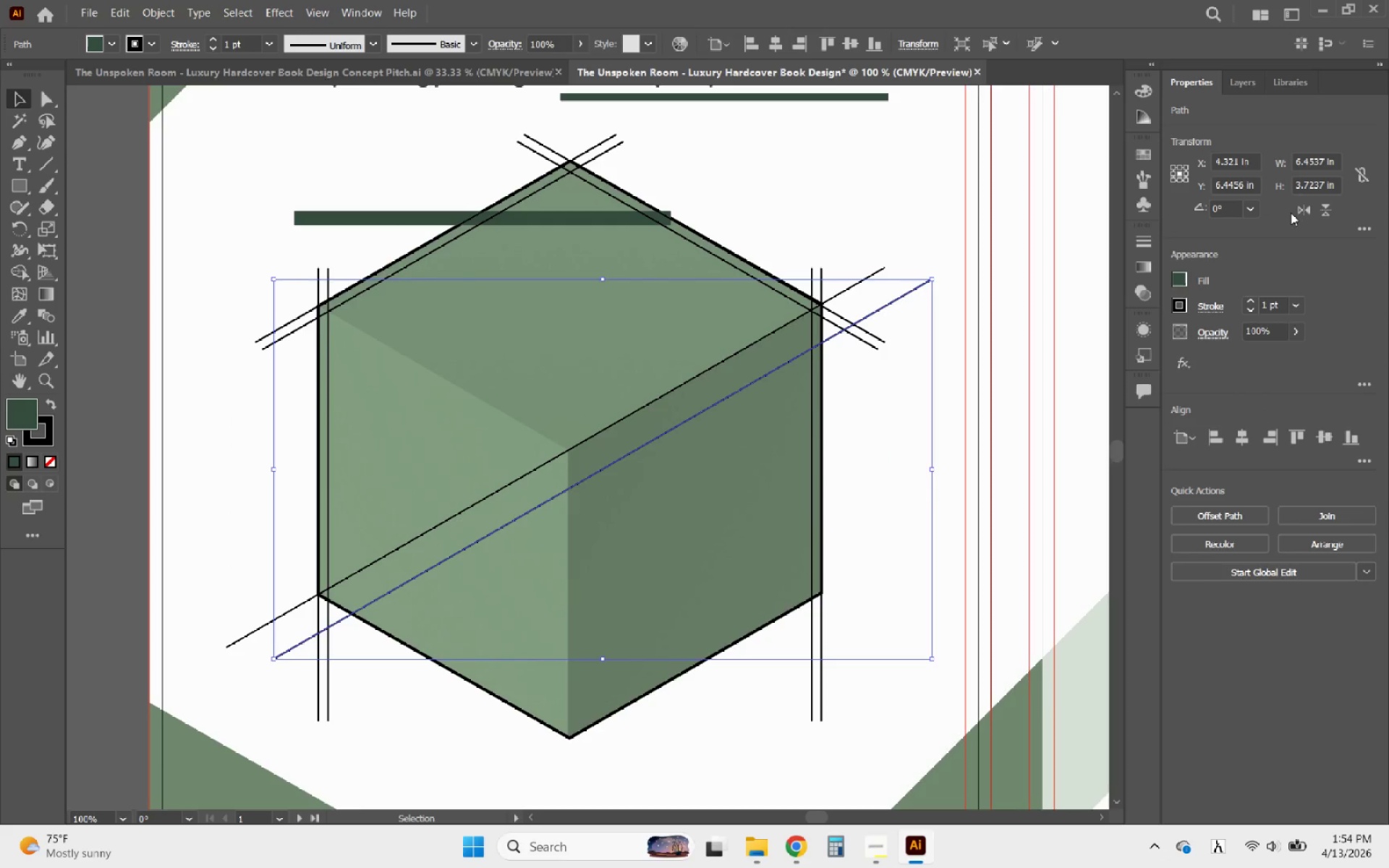 
left_click([1301, 210])
 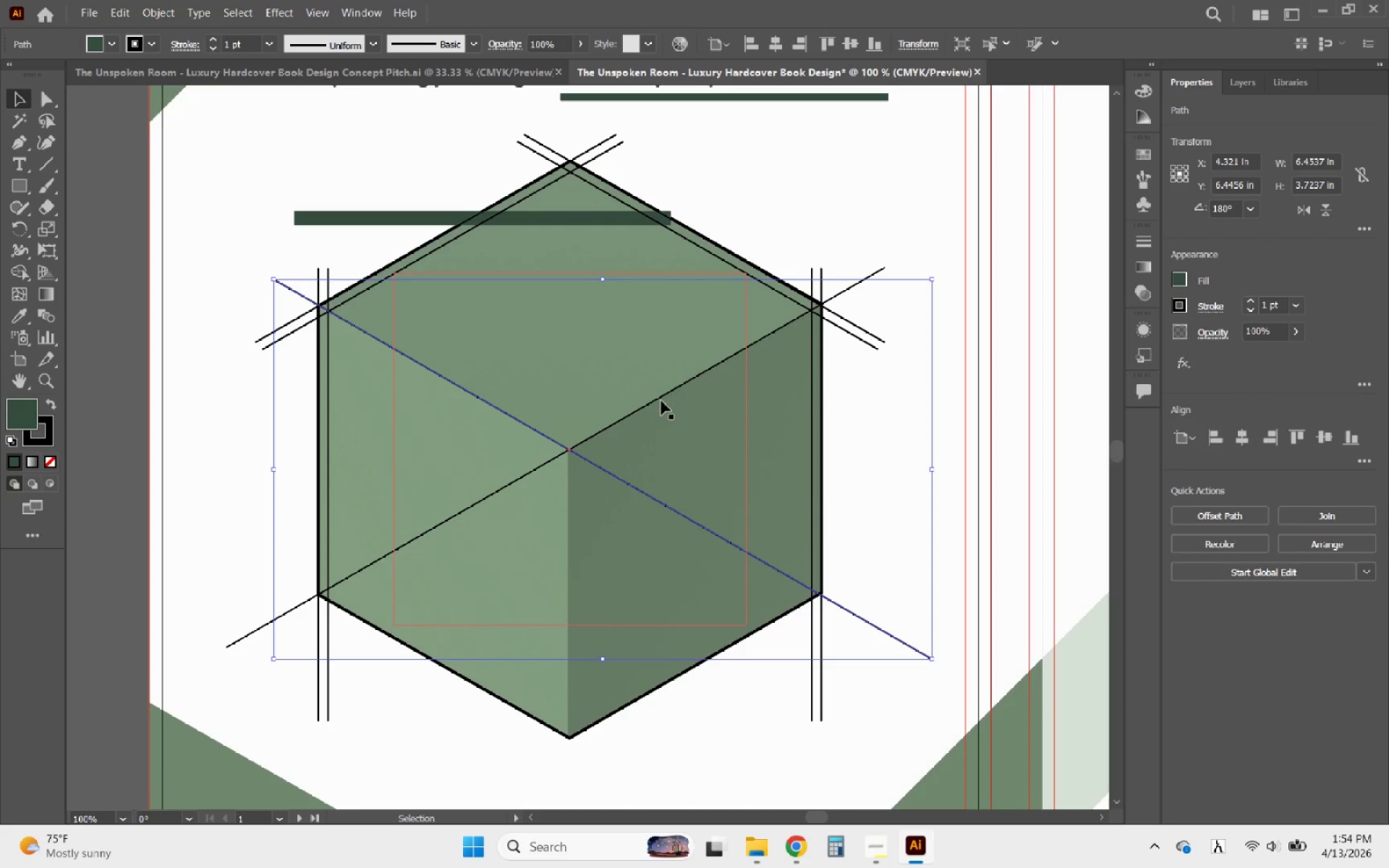 
hold_key(key=ShiftLeft, duration=0.92)
left_click([652, 404])
 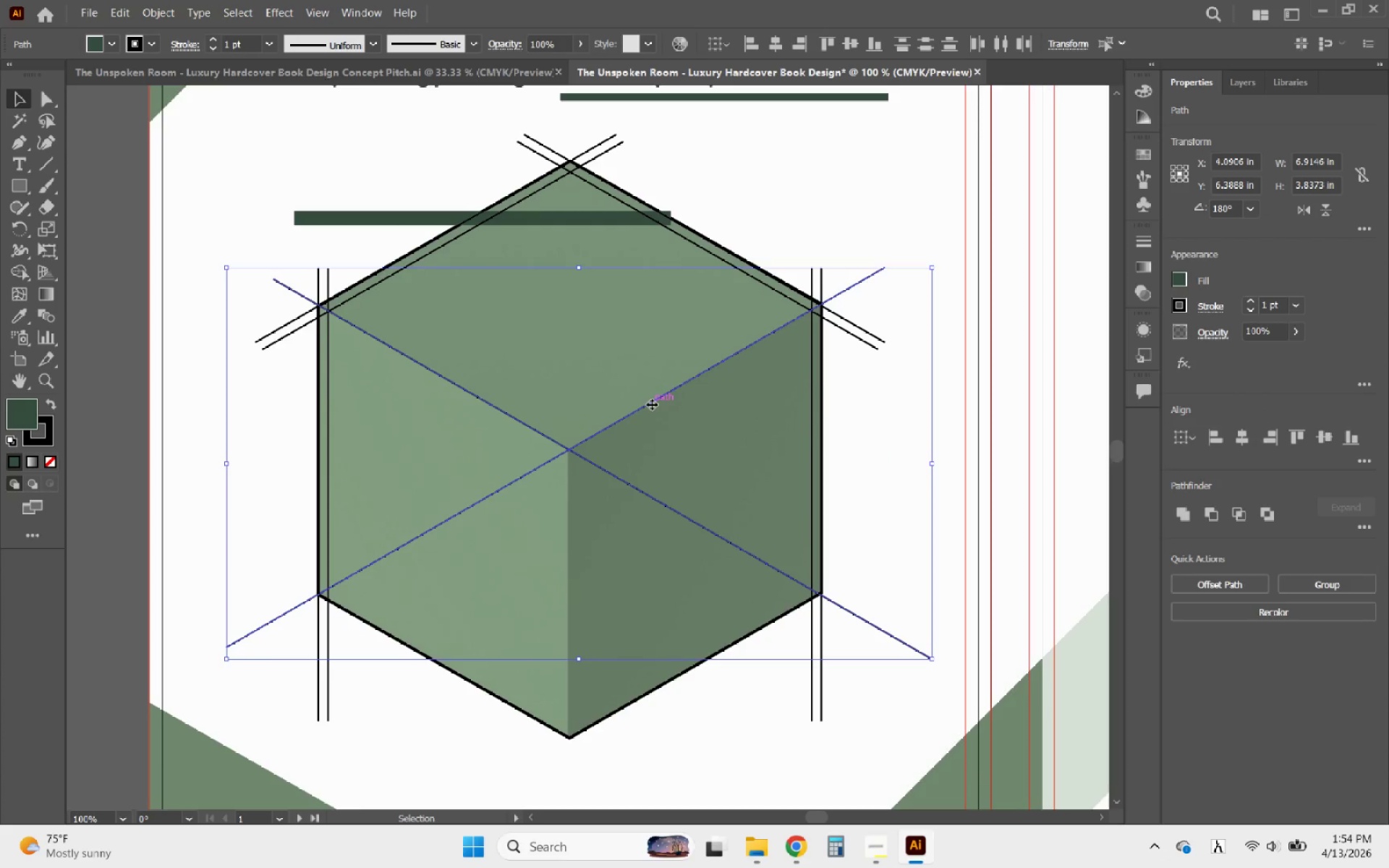 
left_click([652, 404])
 